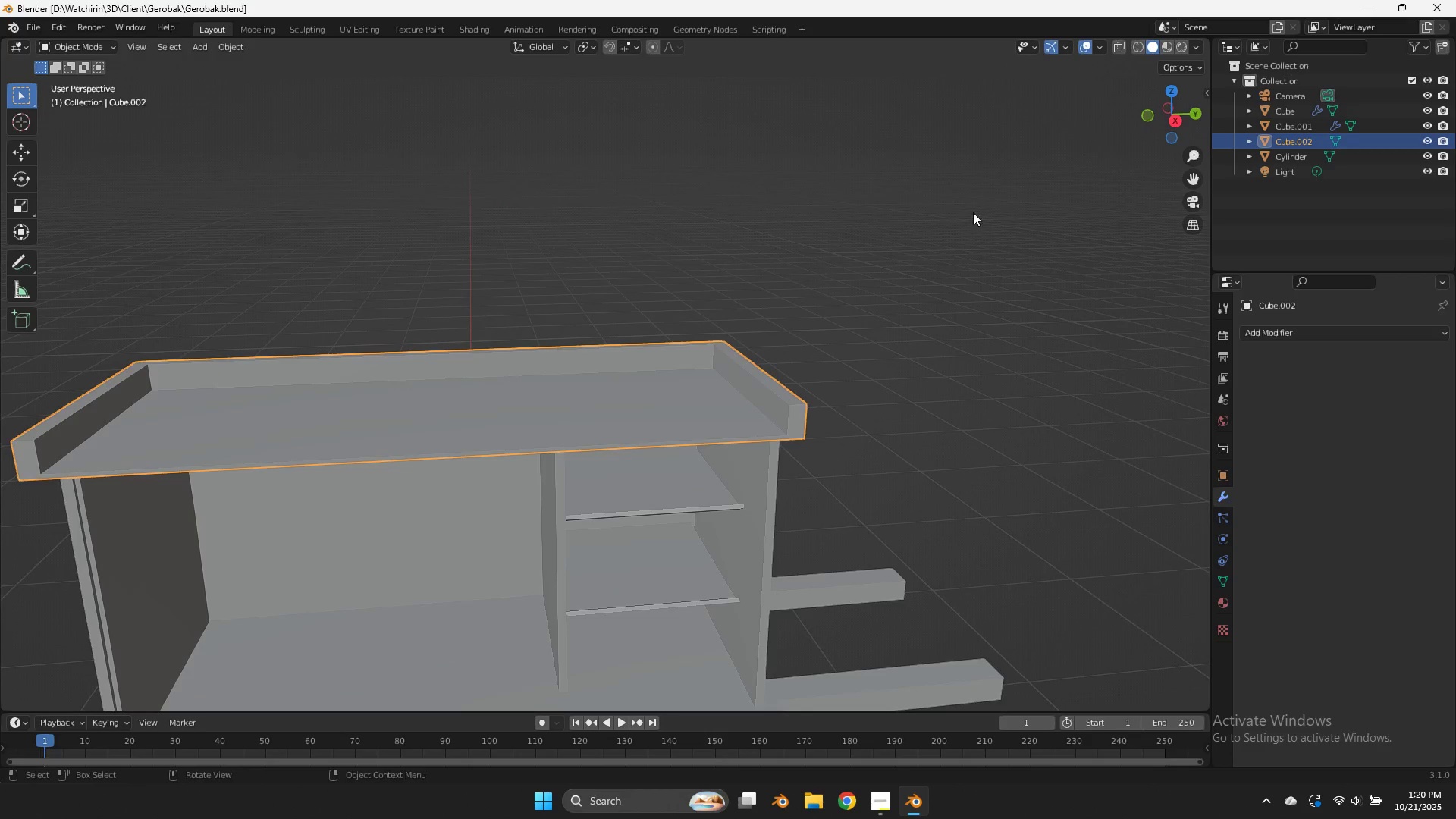 
key(Tab)
type(gz)
 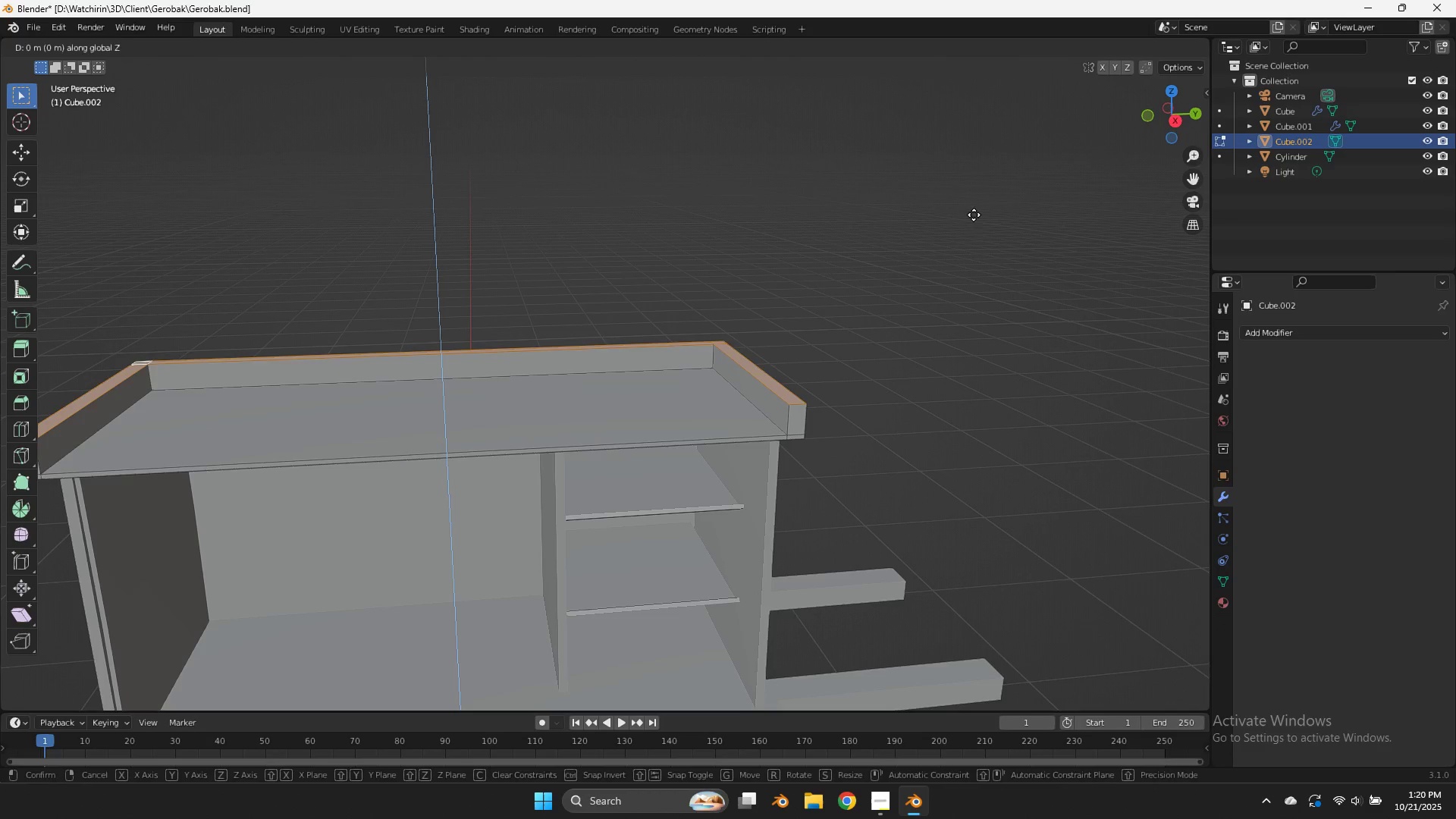 
hold_key(key=ShiftLeft, duration=1.06)
left_click([976, 293])
 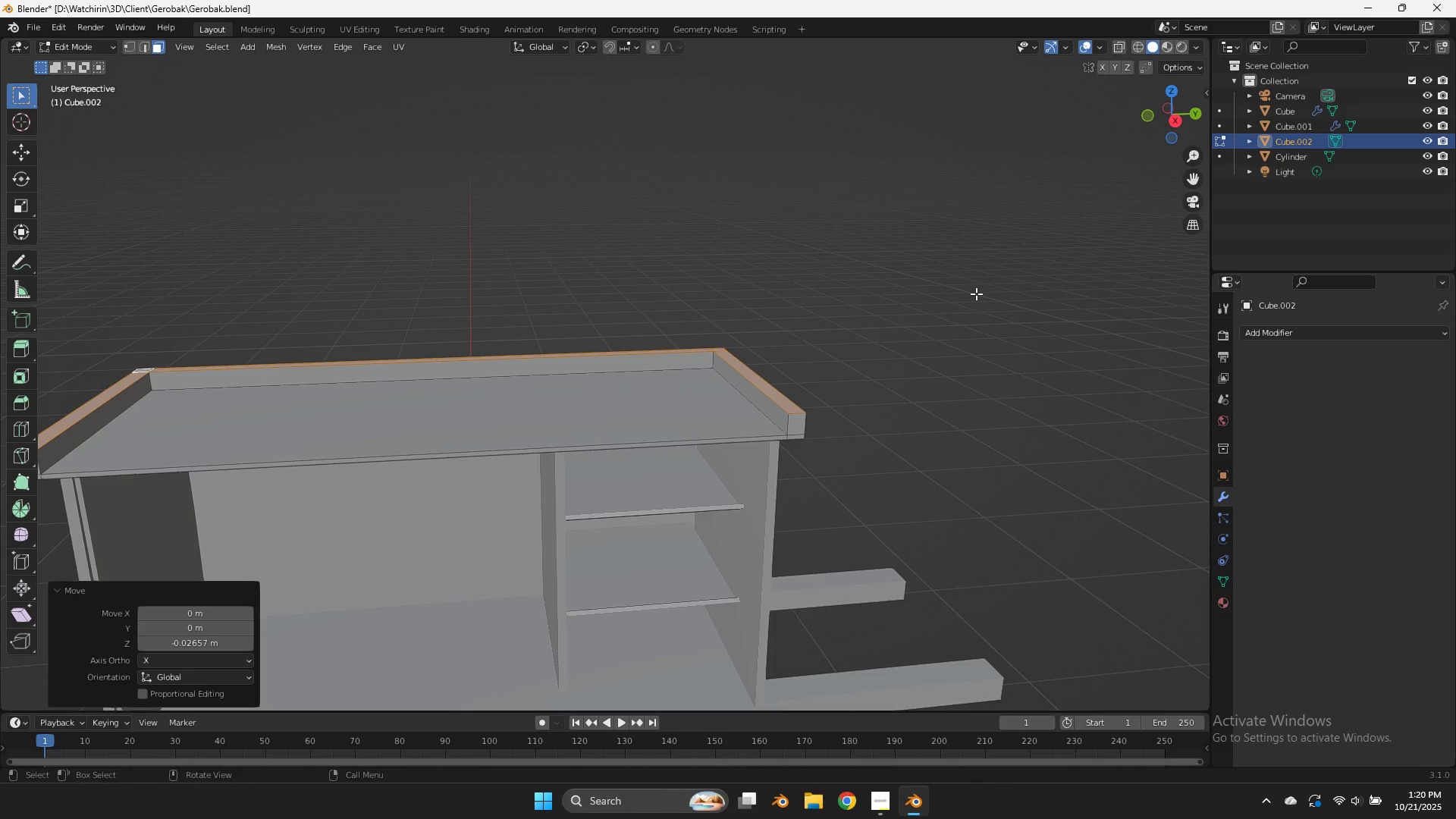 
key(Control+A)
 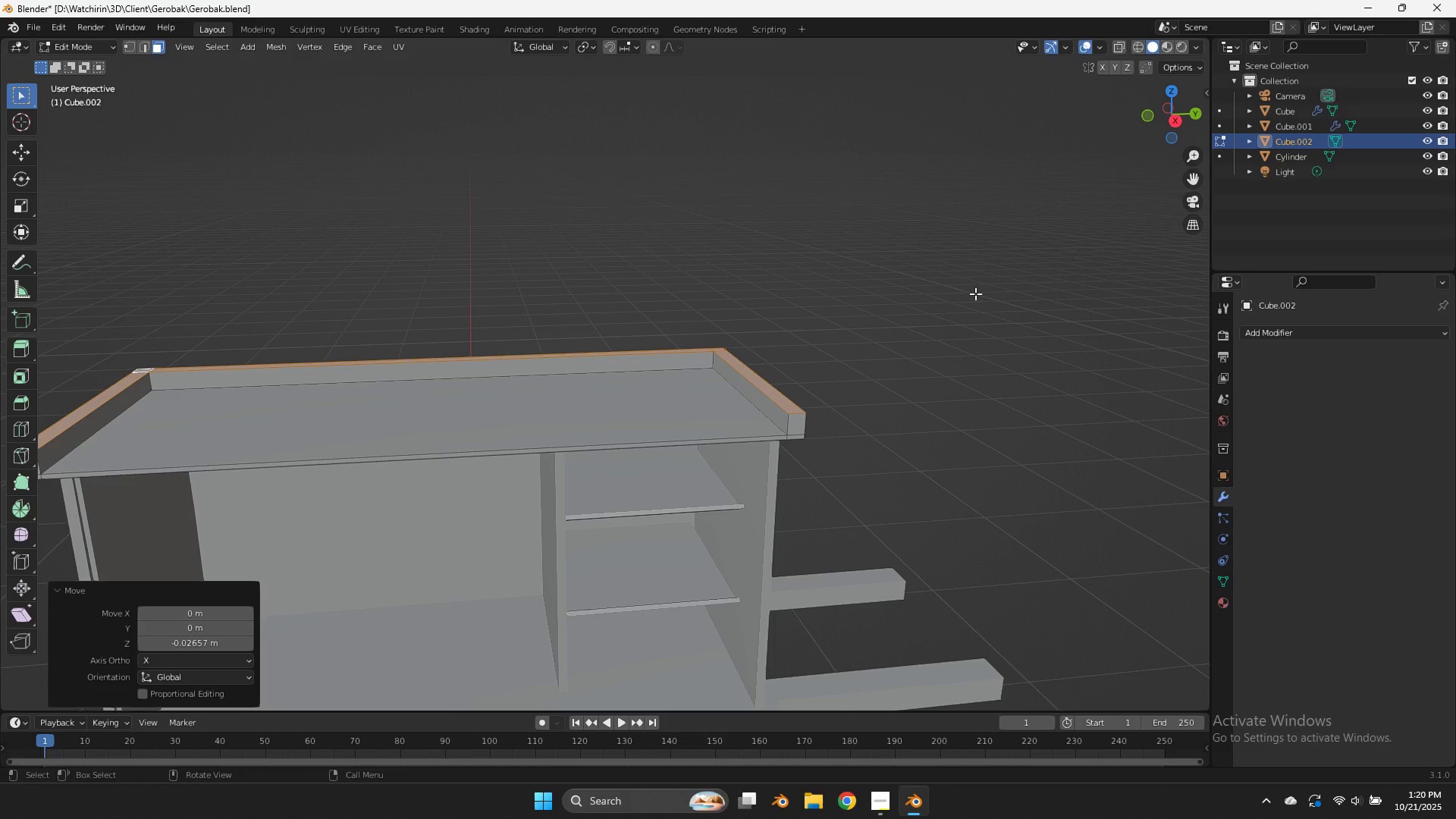 
key(Tab)
 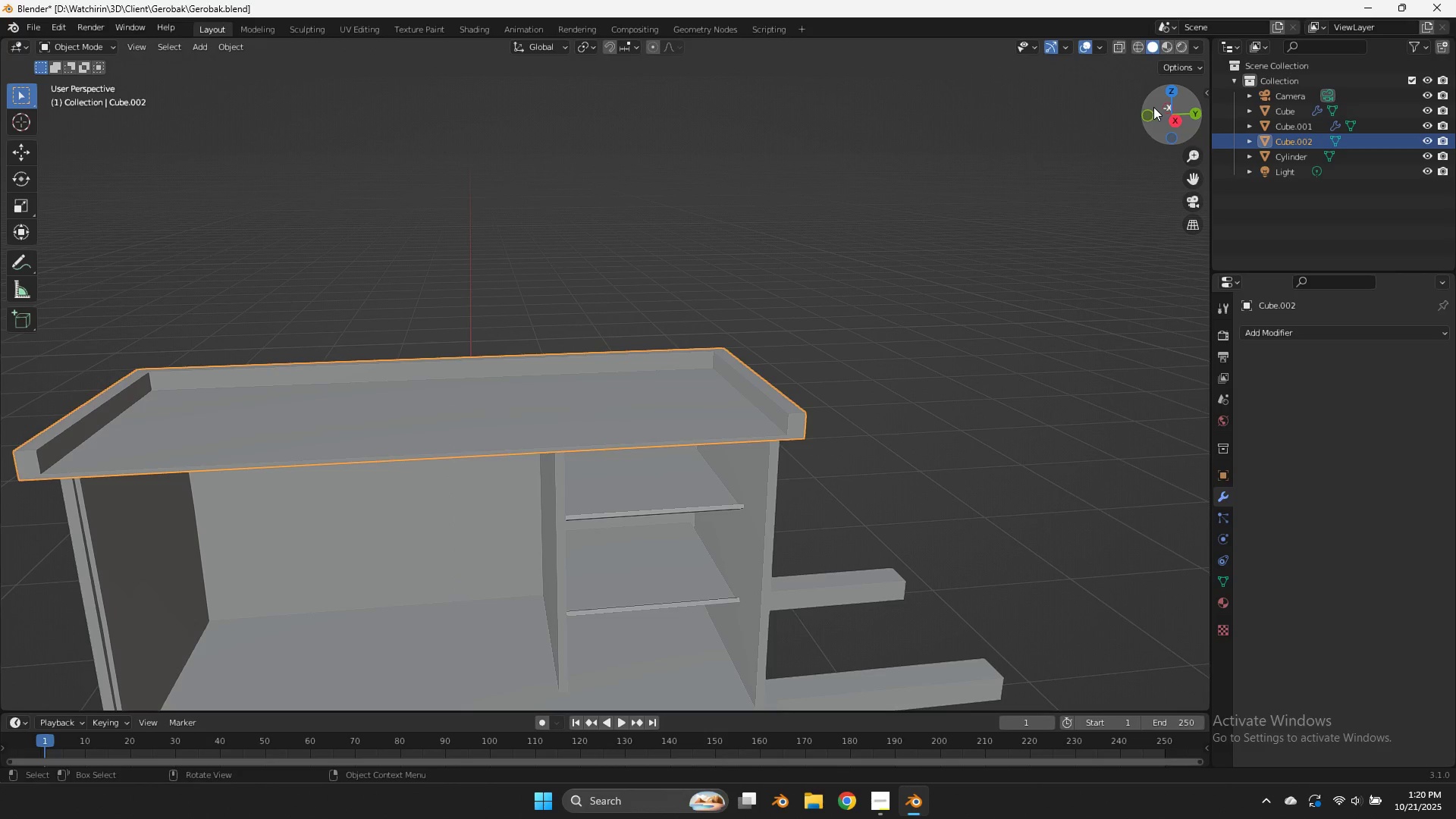 
left_click_drag(start_coordinate=[1153, 107], to_coordinate=[1133, 126])
 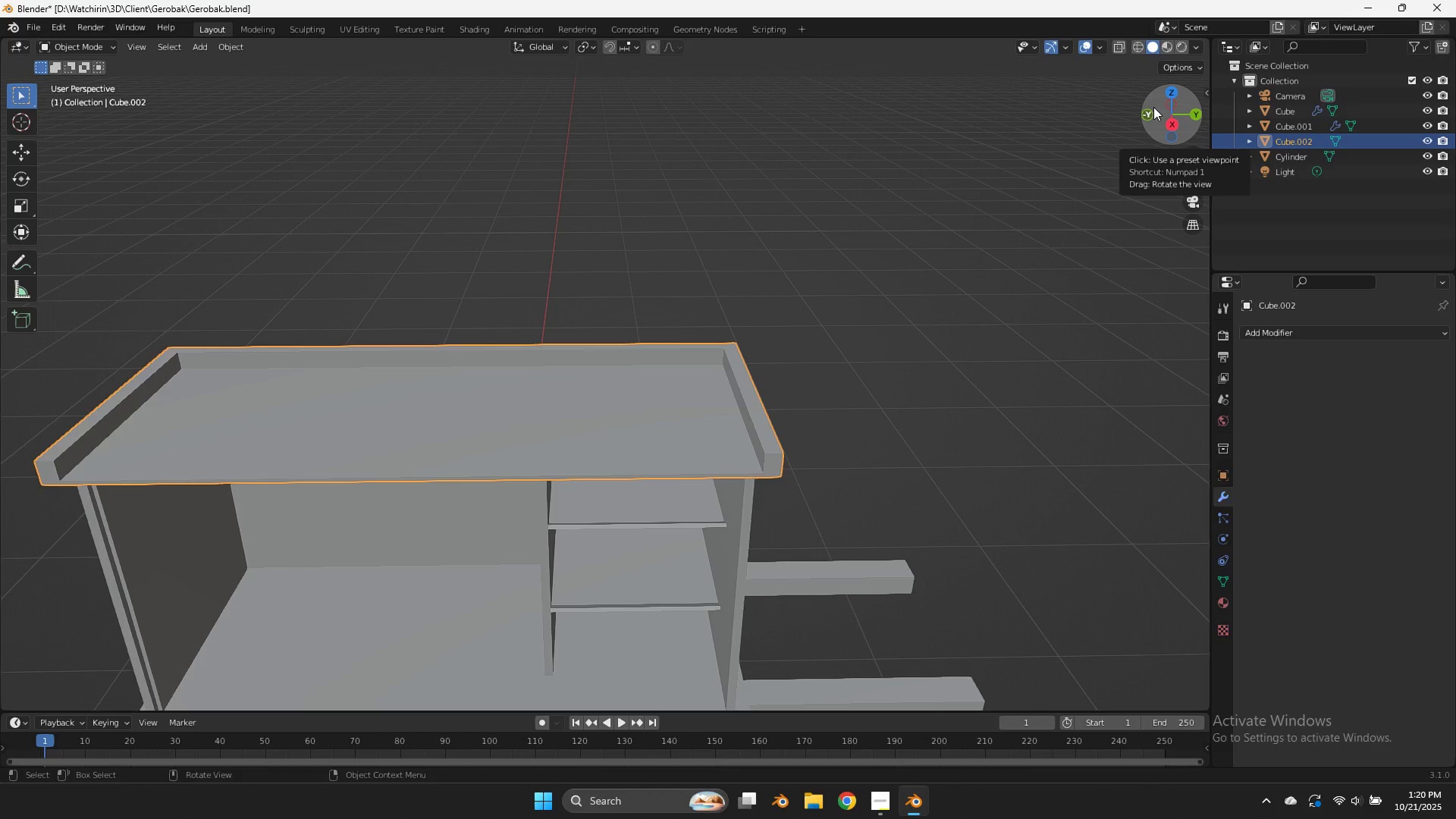 
wait(5.49)
 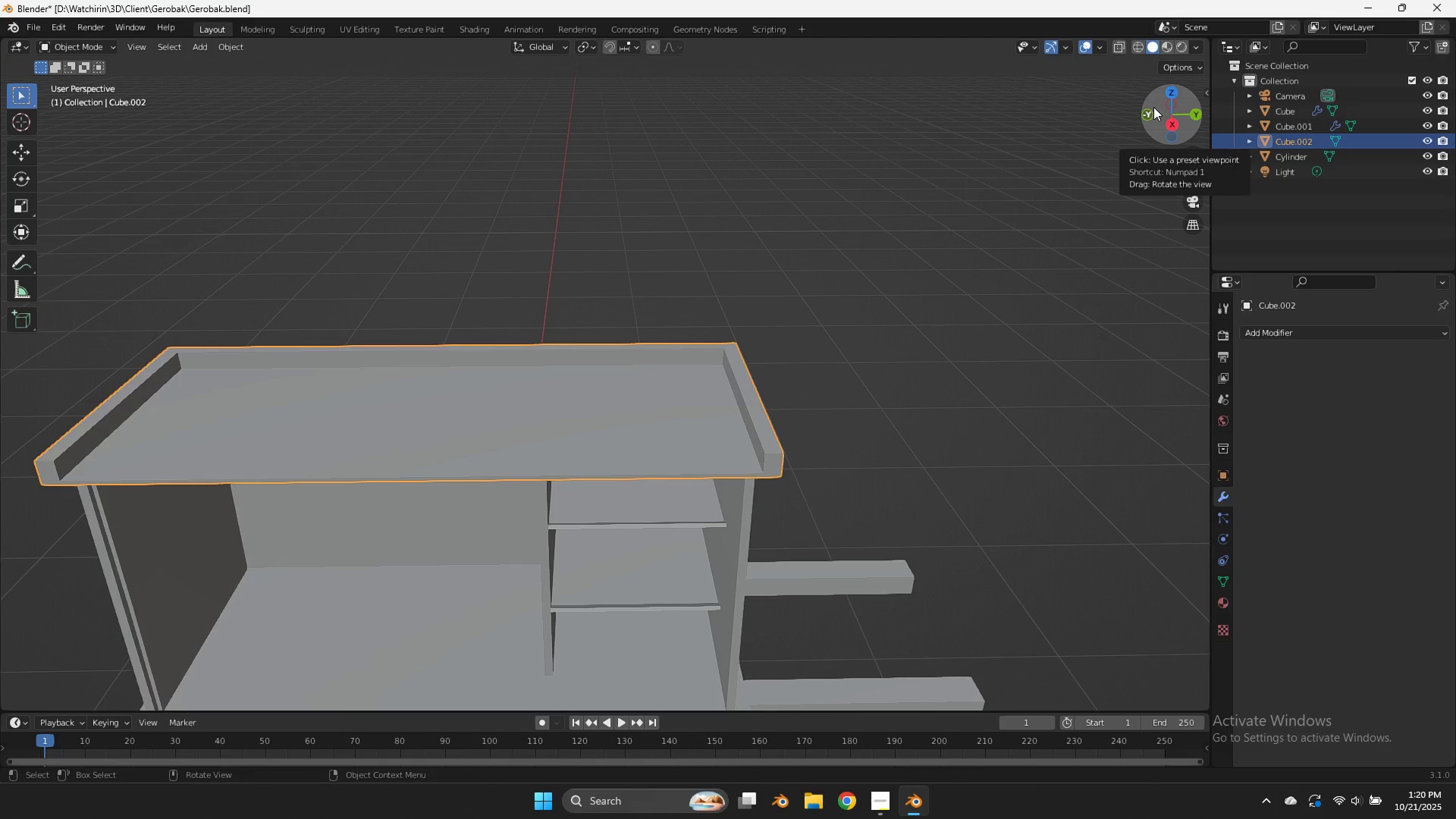 
key(Tab)
 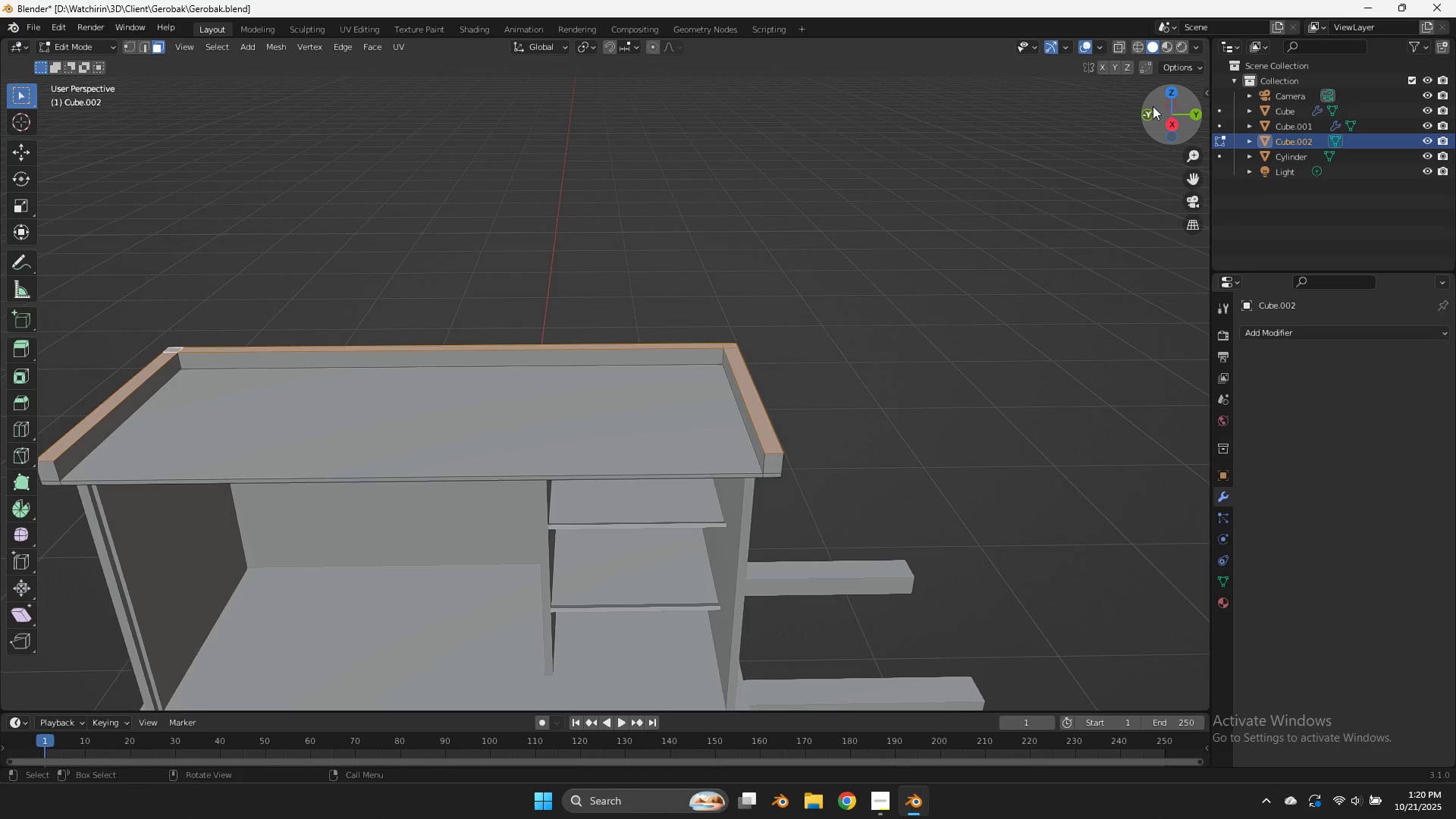 
left_click_drag(start_coordinate=[1153, 106], to_coordinate=[42, 84])
 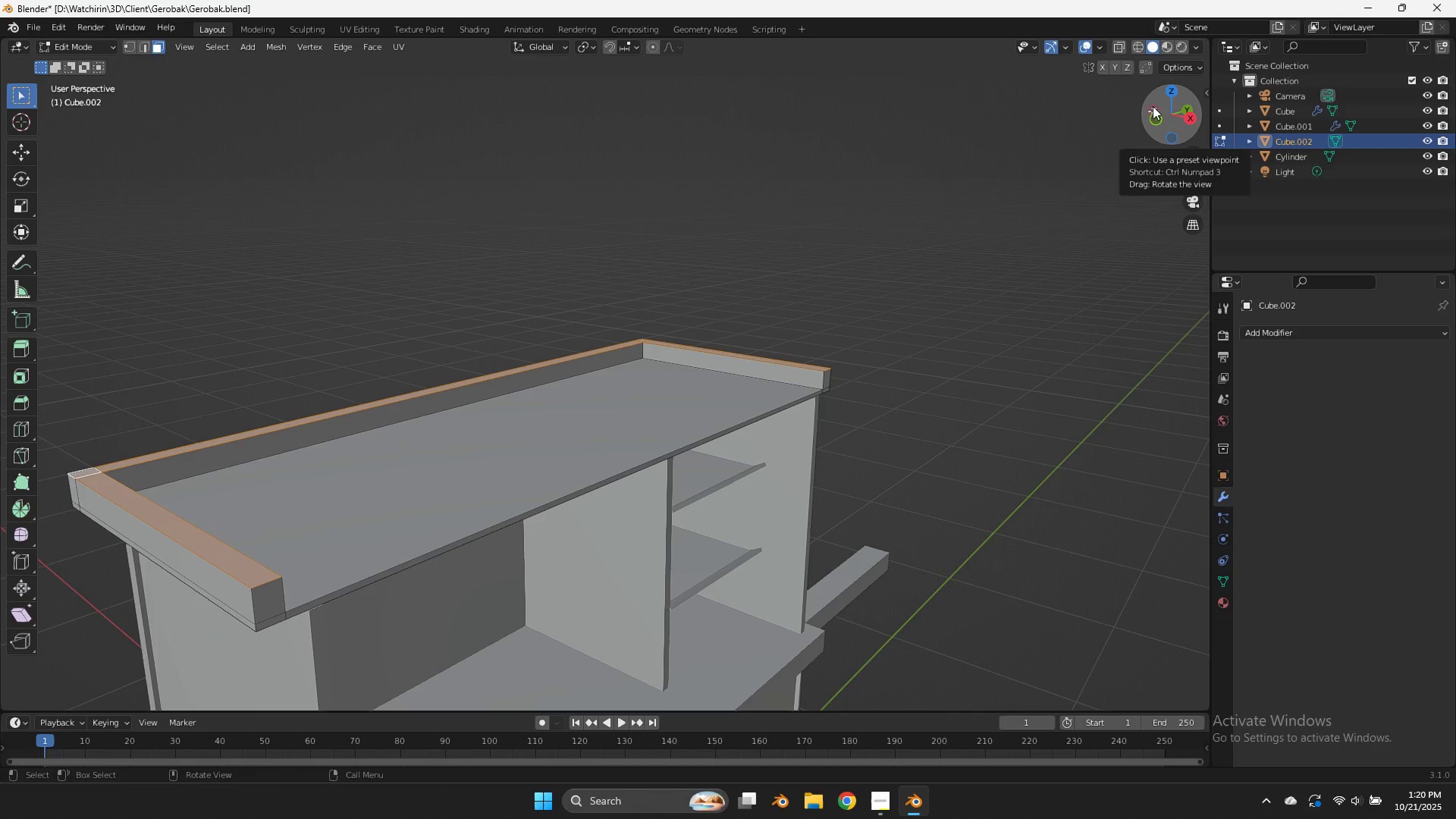 
left_click_drag(start_coordinate=[1154, 106], to_coordinate=[27, 94])
 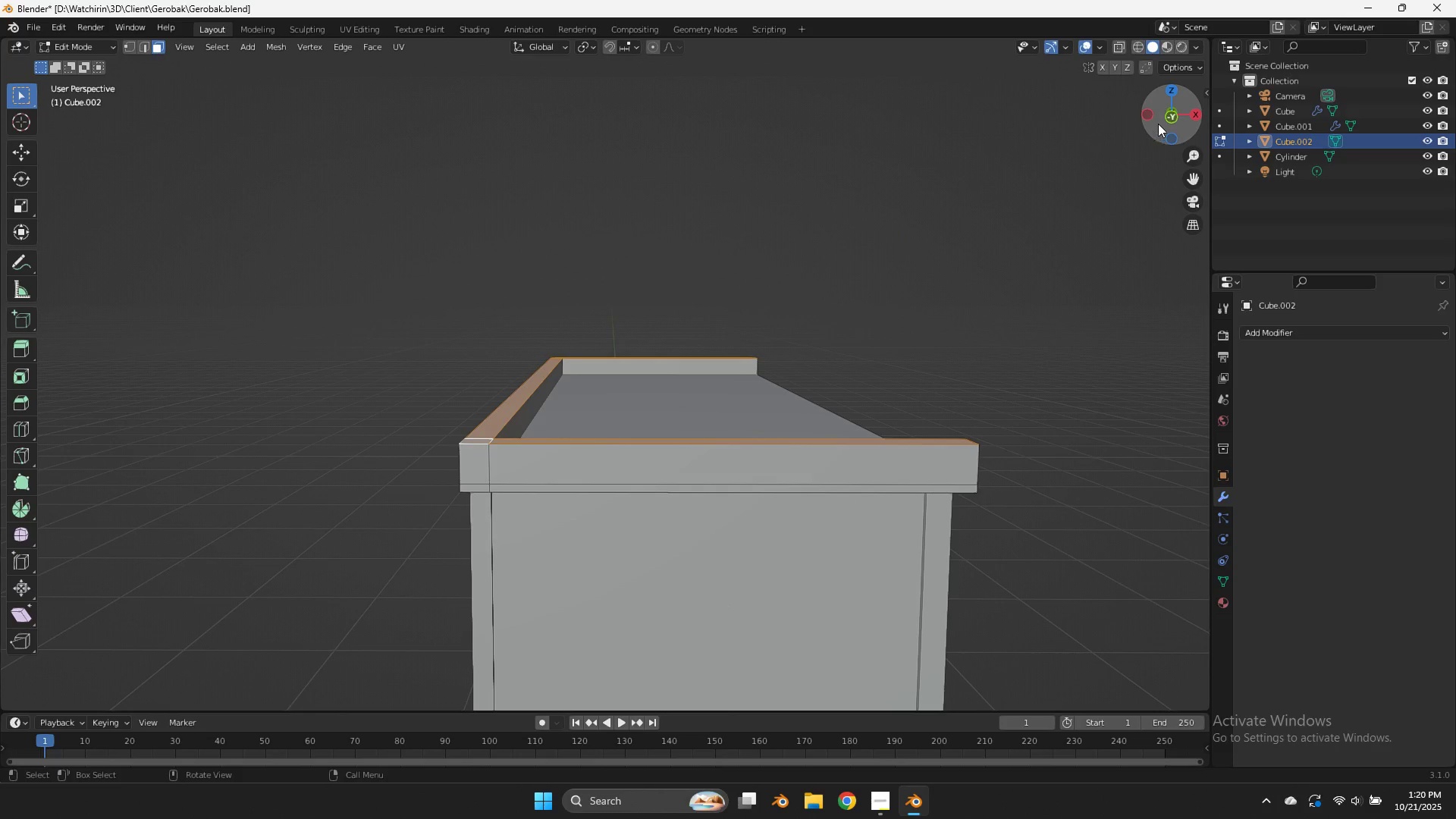 
left_click([1163, 121])
 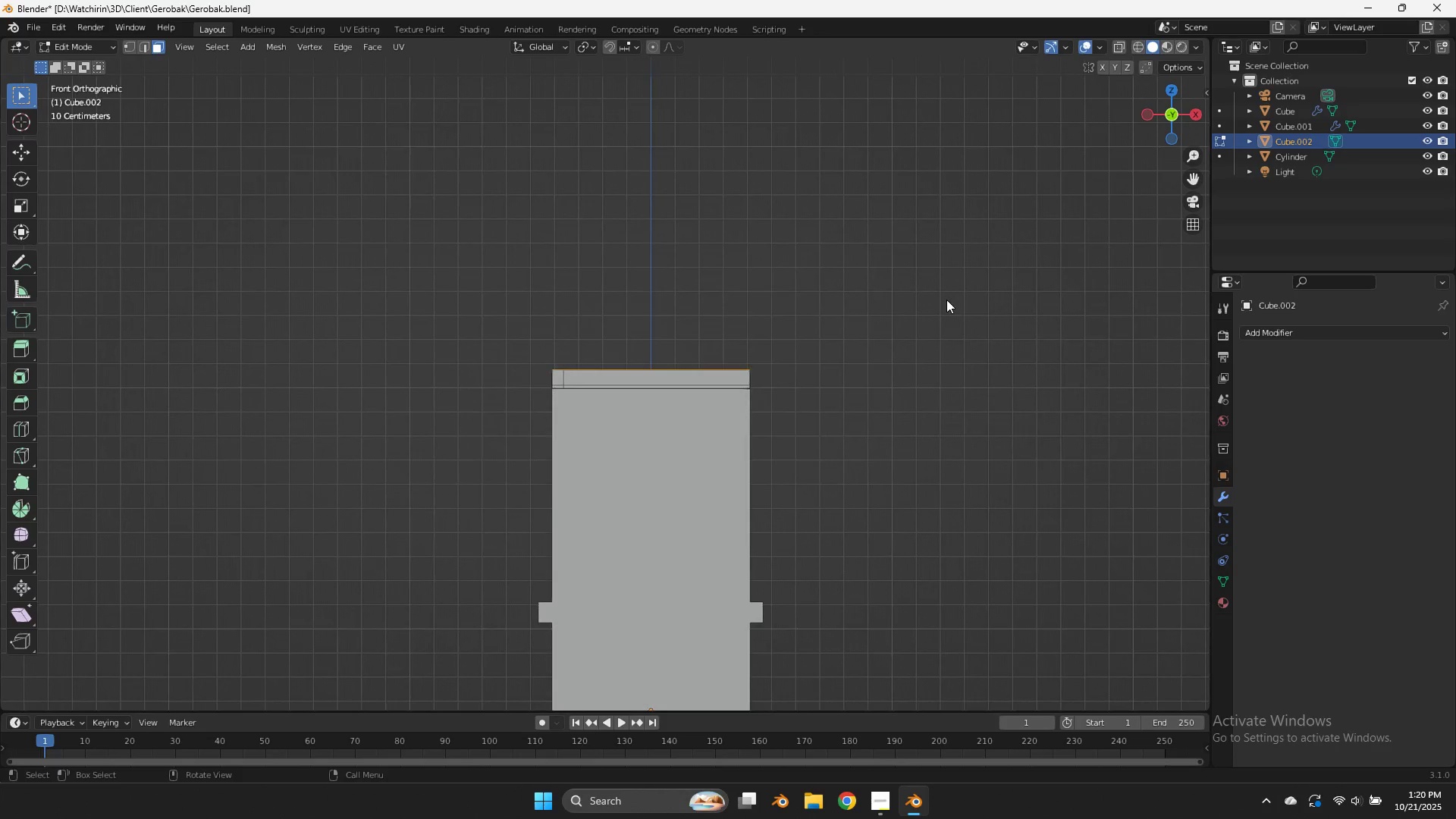 
scroll: coordinate [940, 303], scroll_direction: down, amount: 4.0
 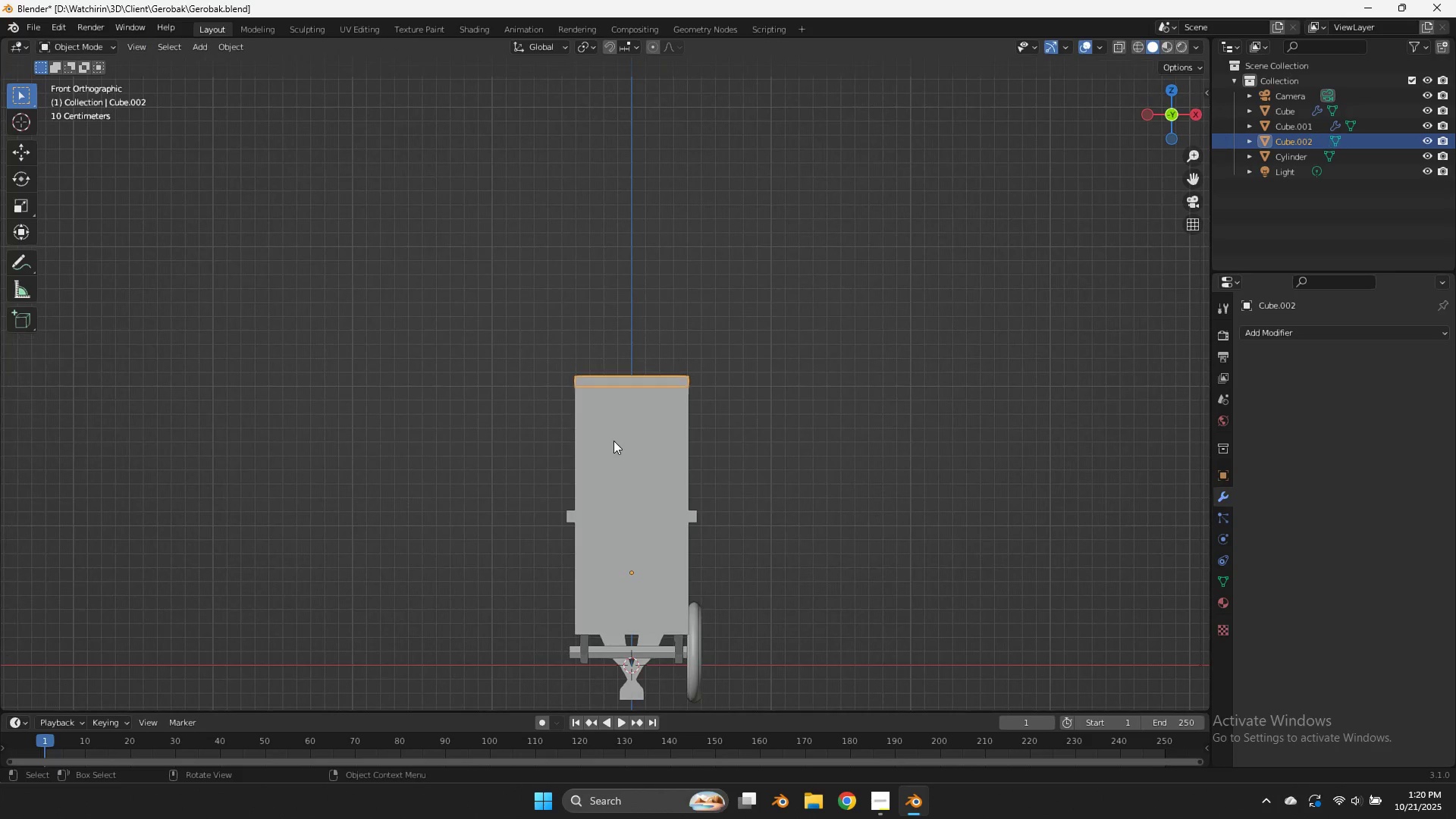 
key(Tab)
 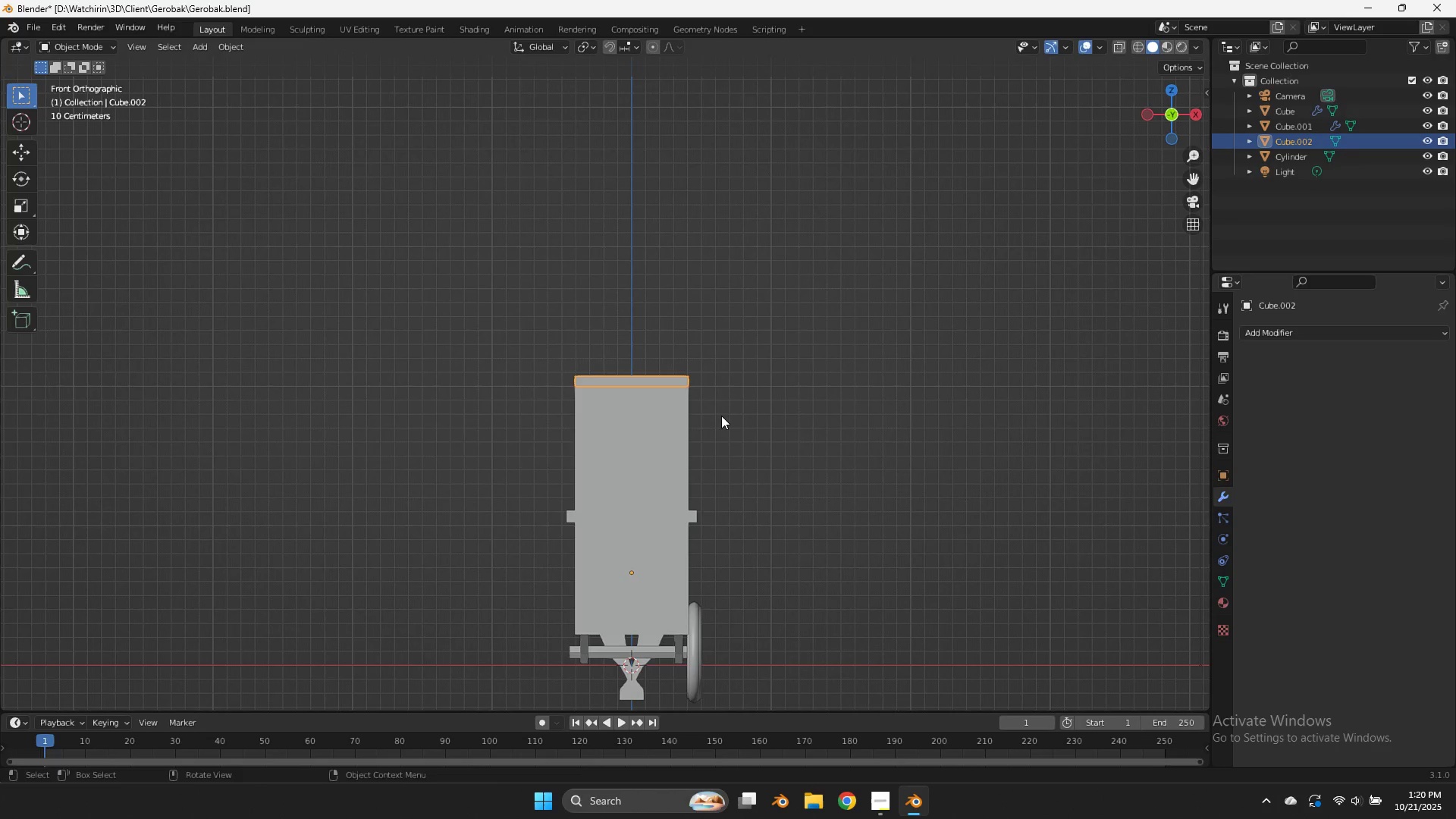 
key(Shift+ShiftLeft)
 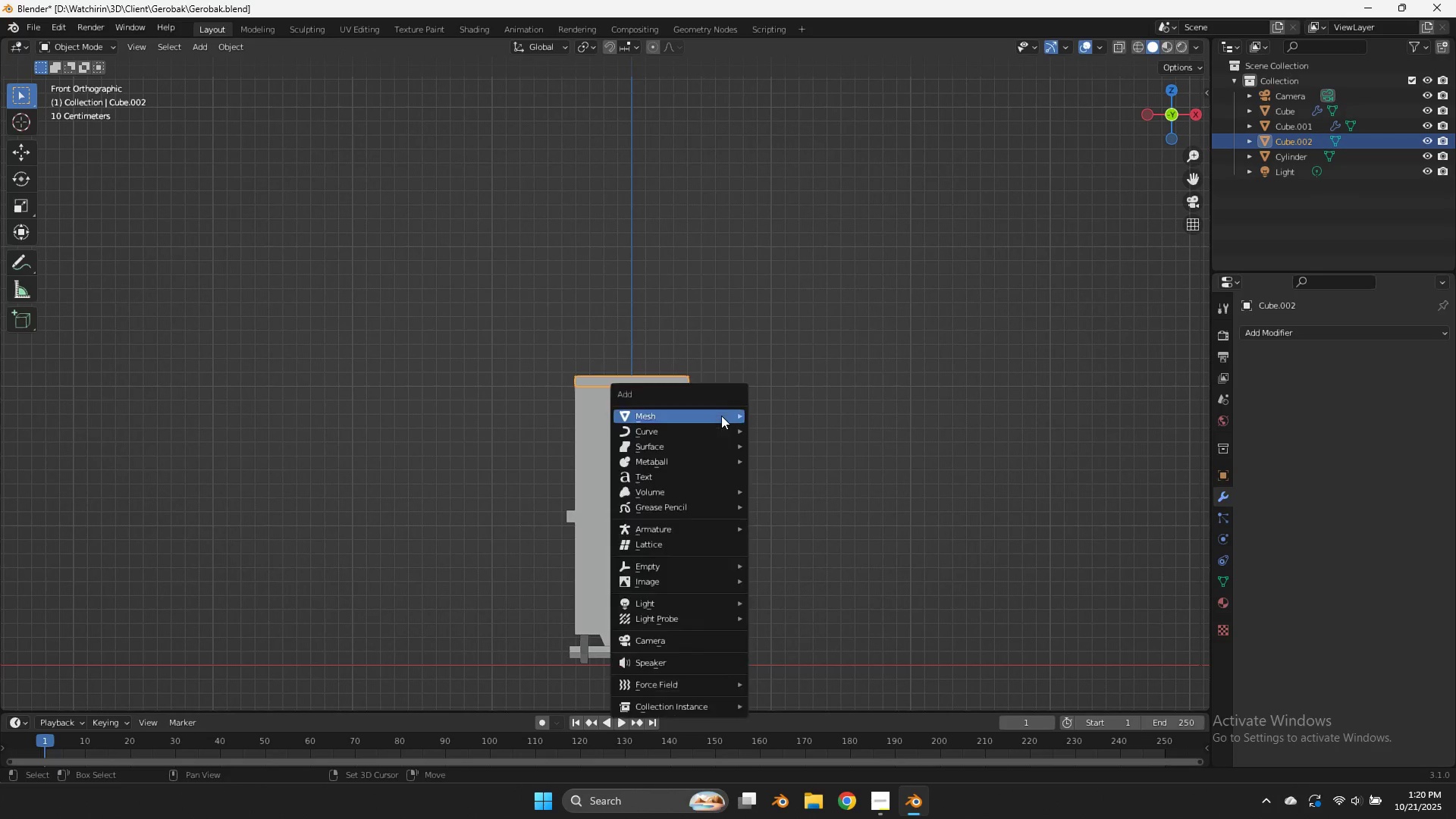 
key(Shift+A)
 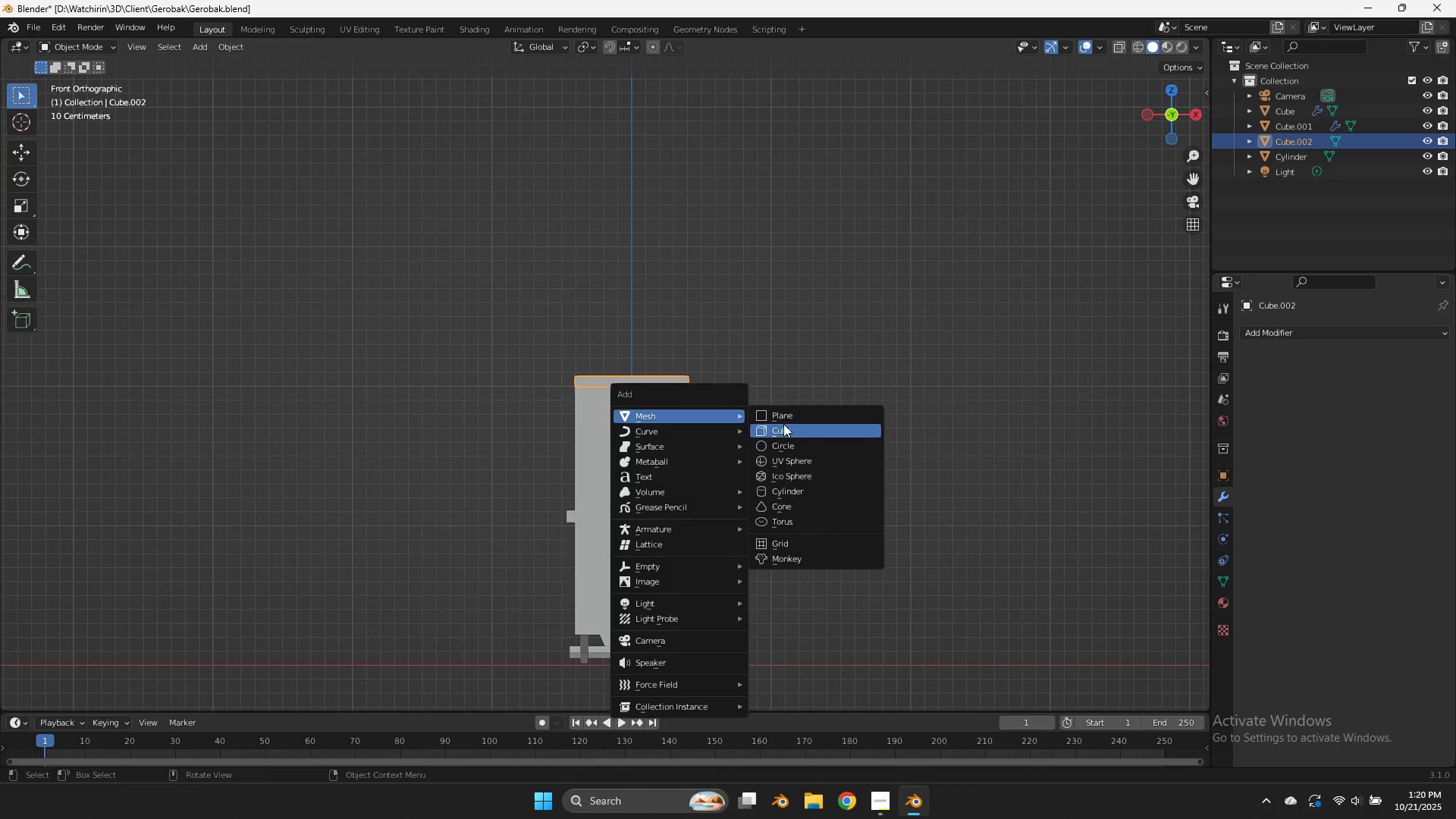 
left_click([783, 424])
 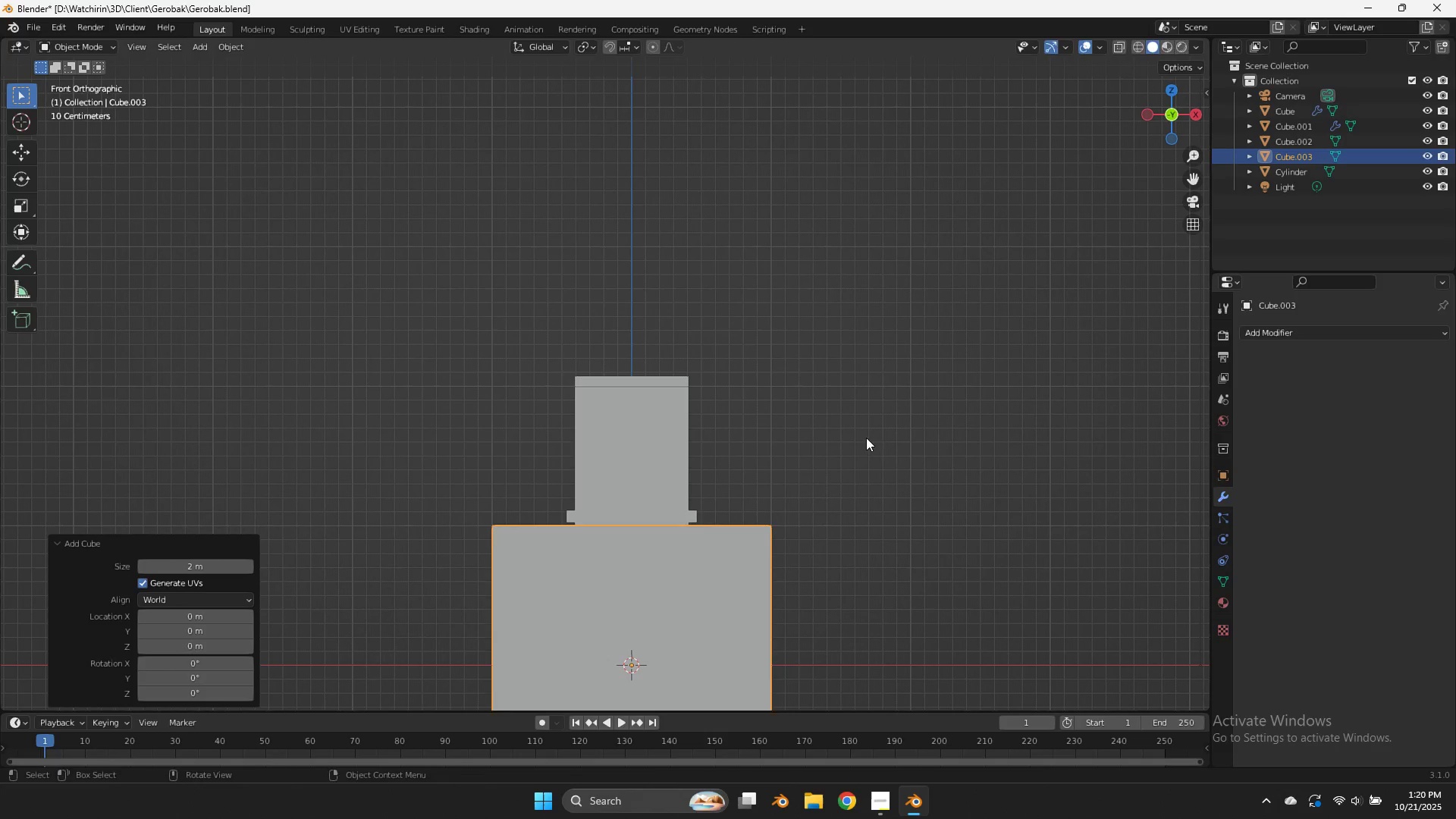 
type(ssz)
 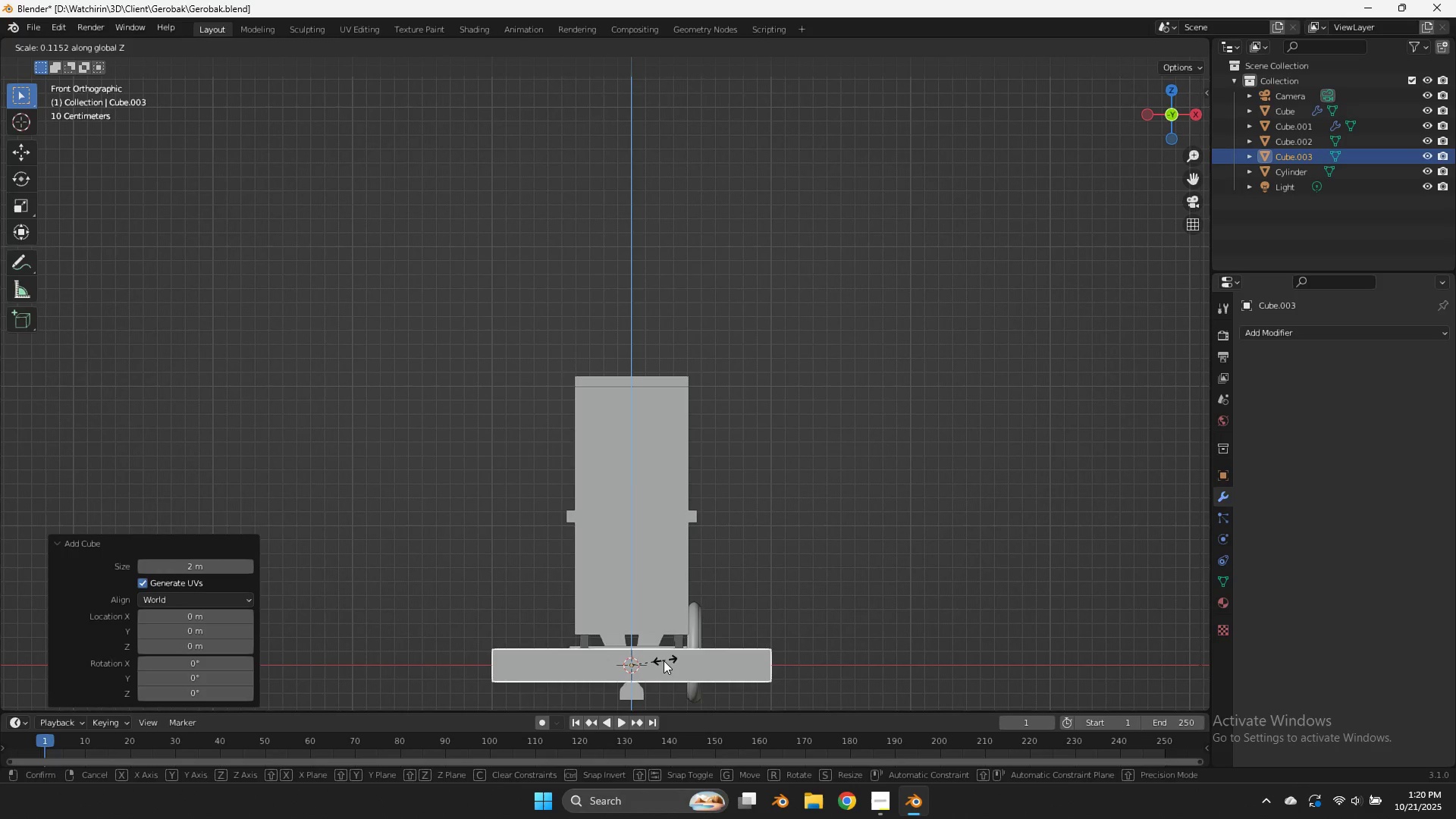 
left_click([660, 661])
 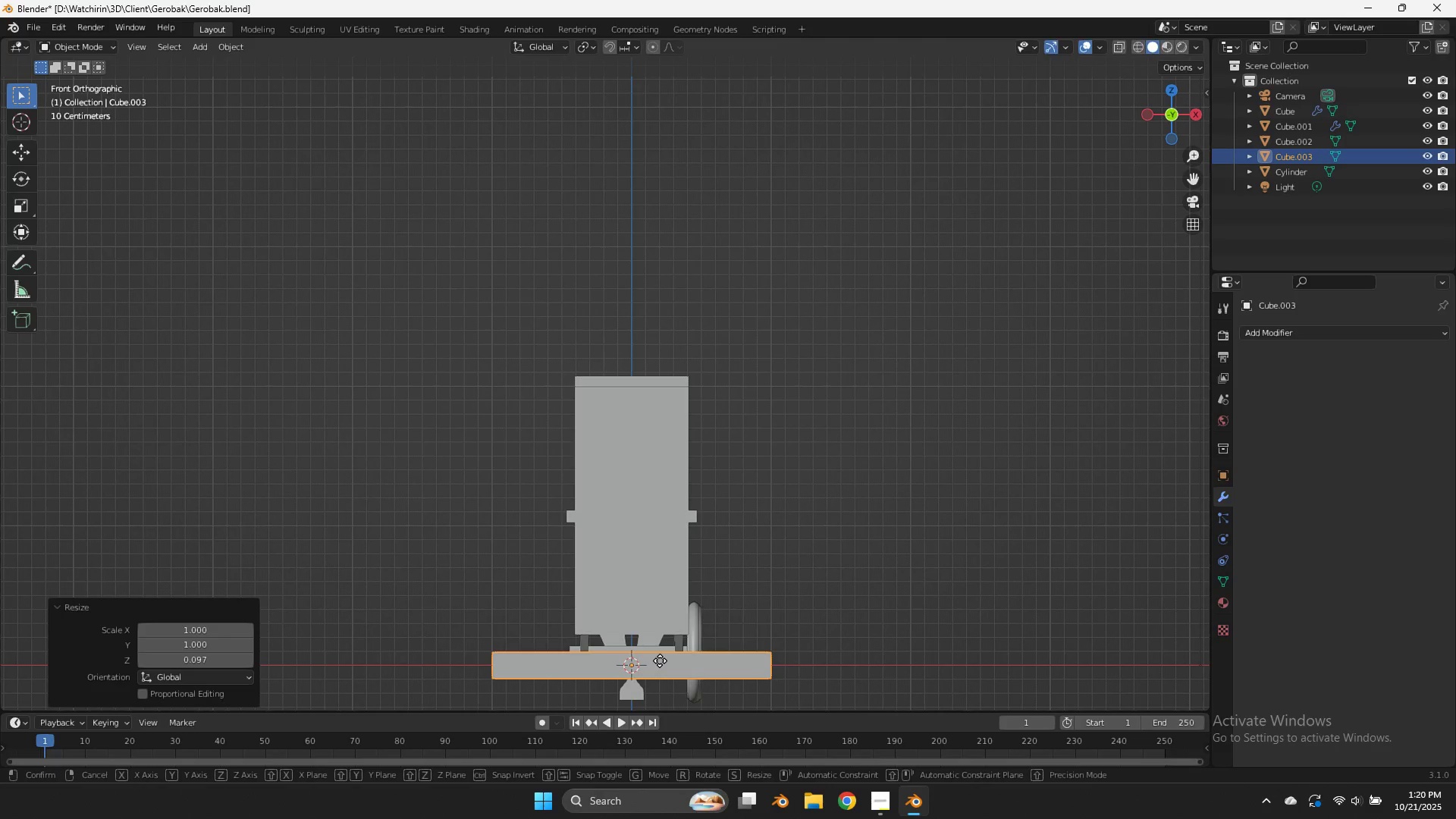 
type(gz)
 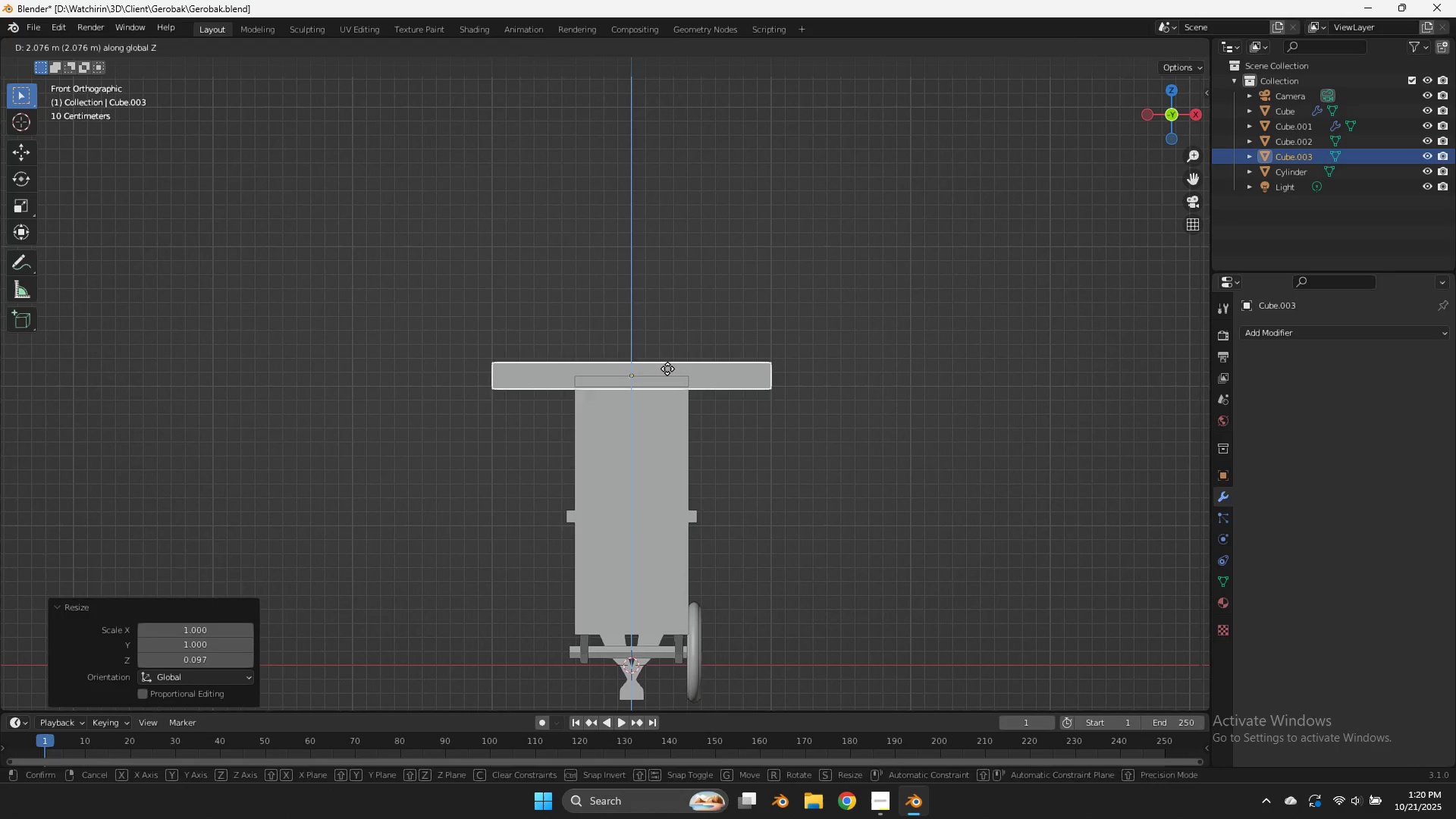 
left_click([667, 368])
 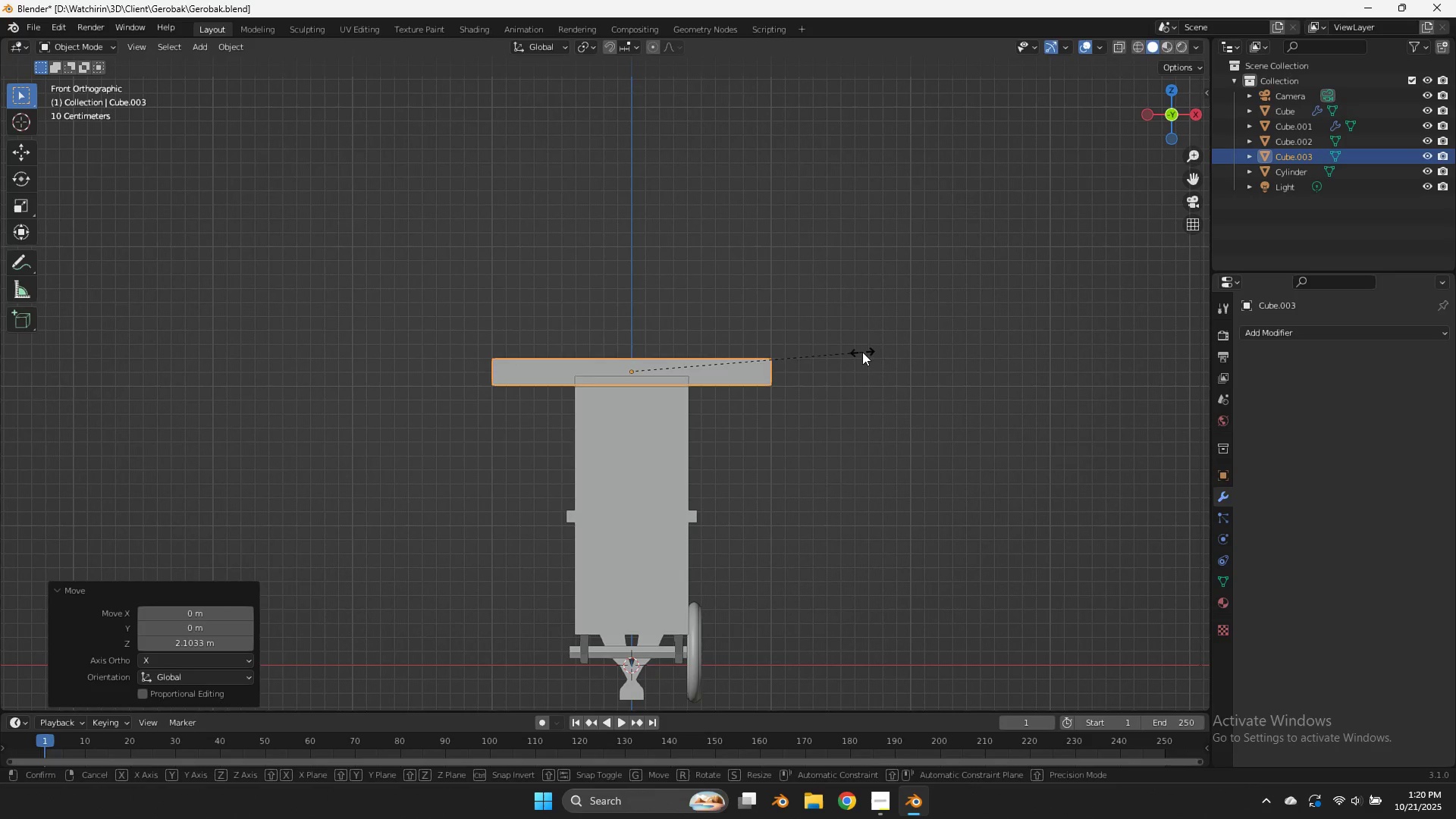 
type(sz)
 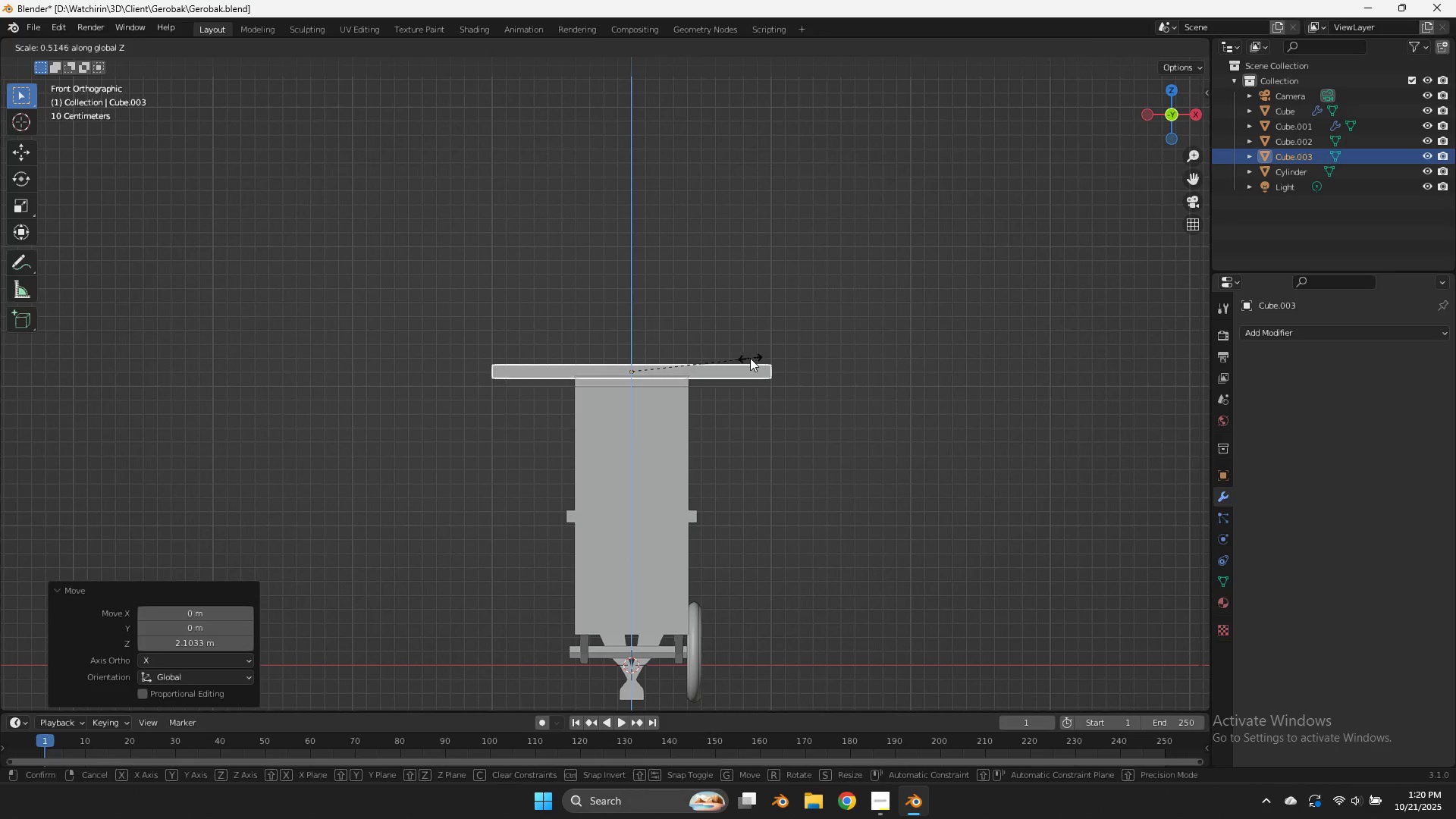 
left_click([750, 358])
 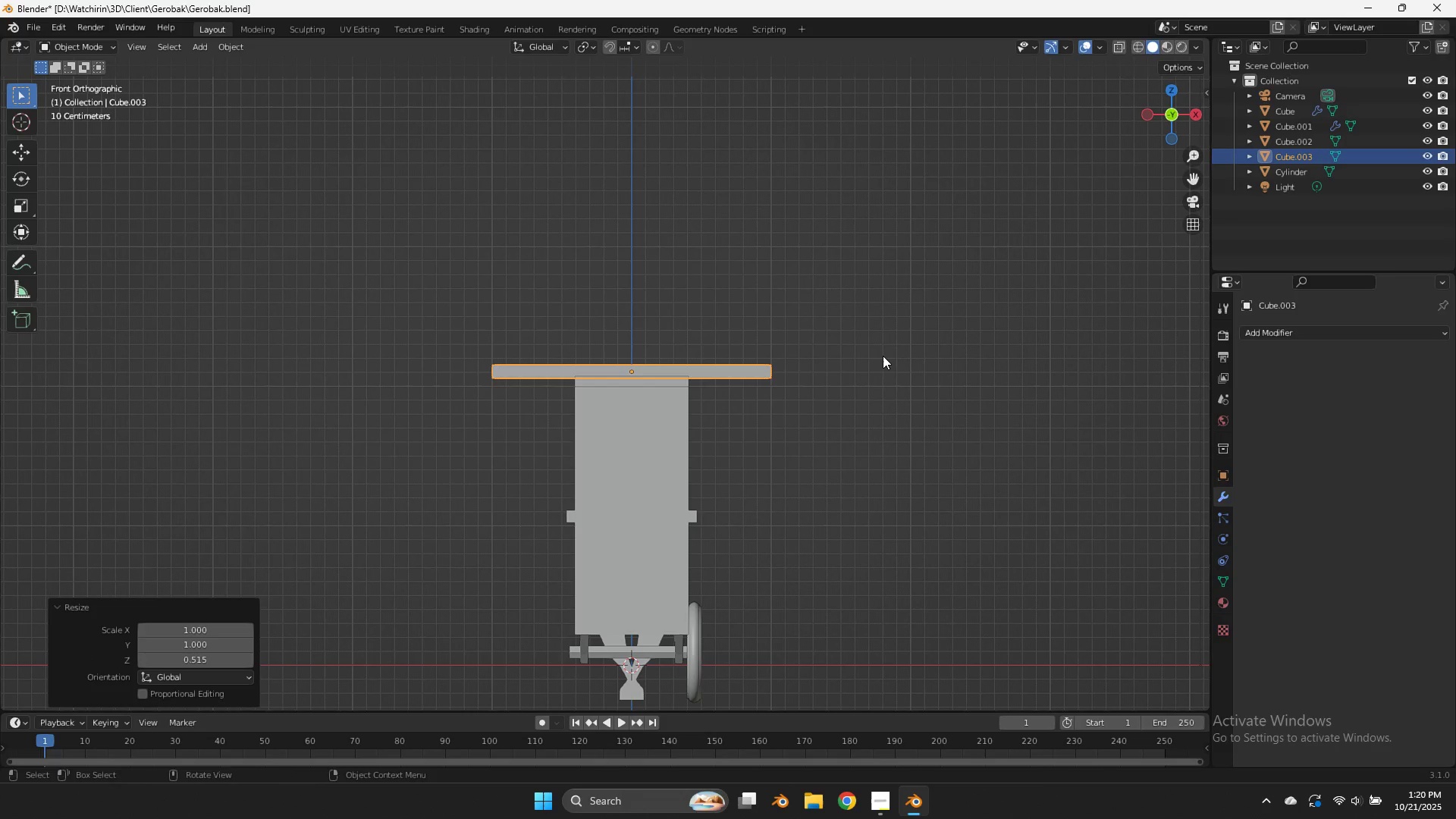 
type(sx)
 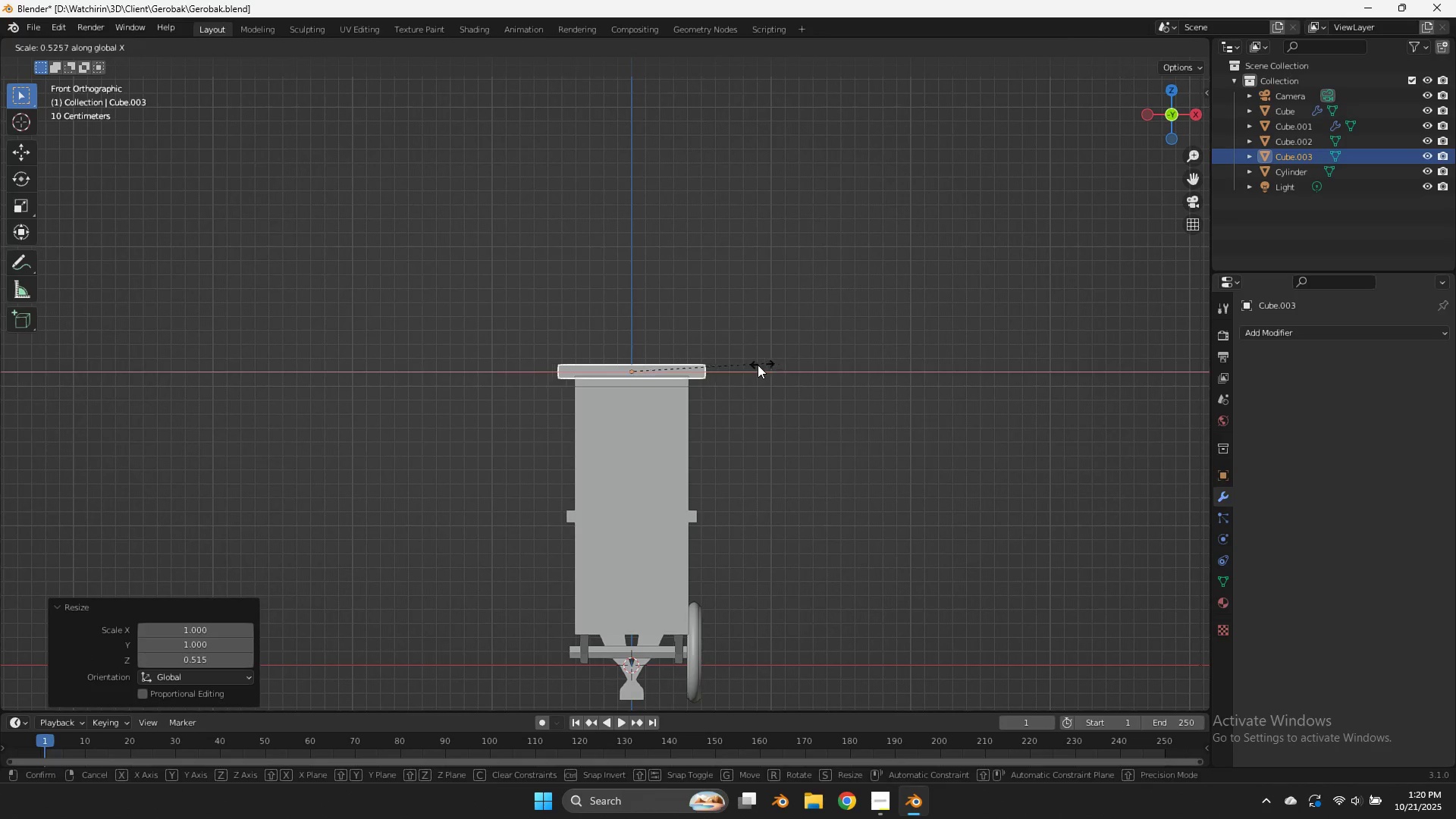 
left_click([758, 365])
 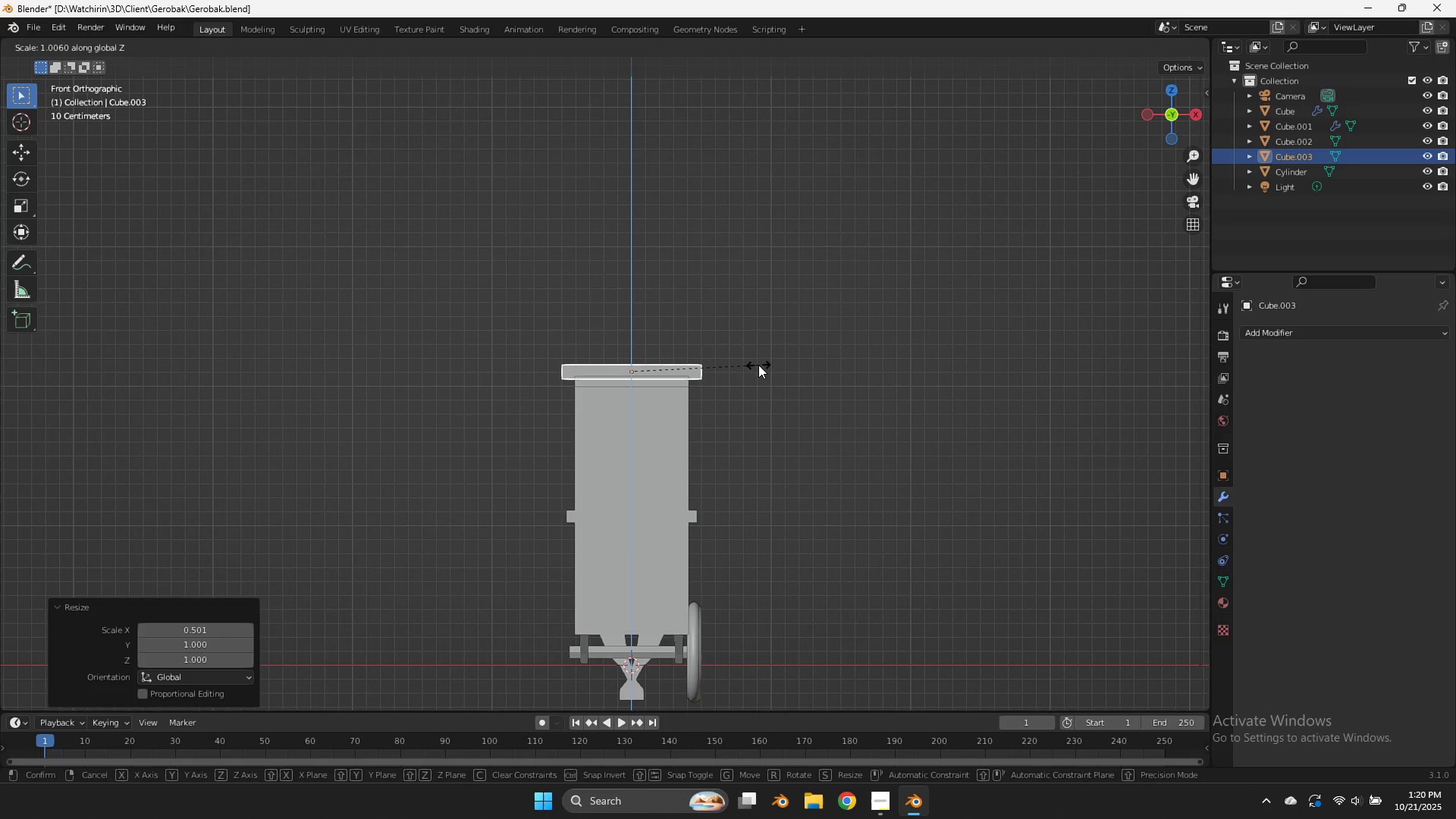 
type(sz)
 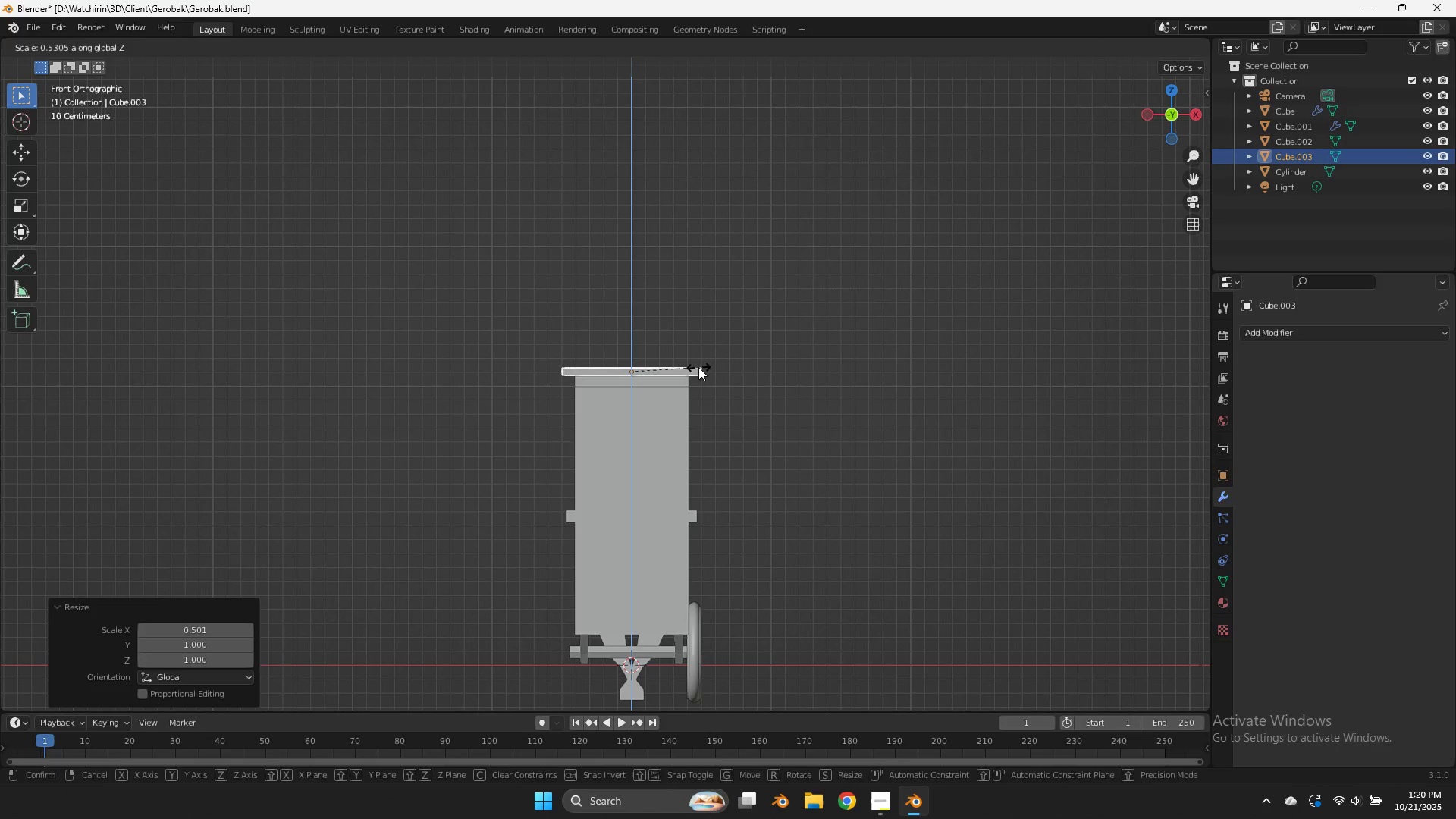 
left_click([698, 367])
 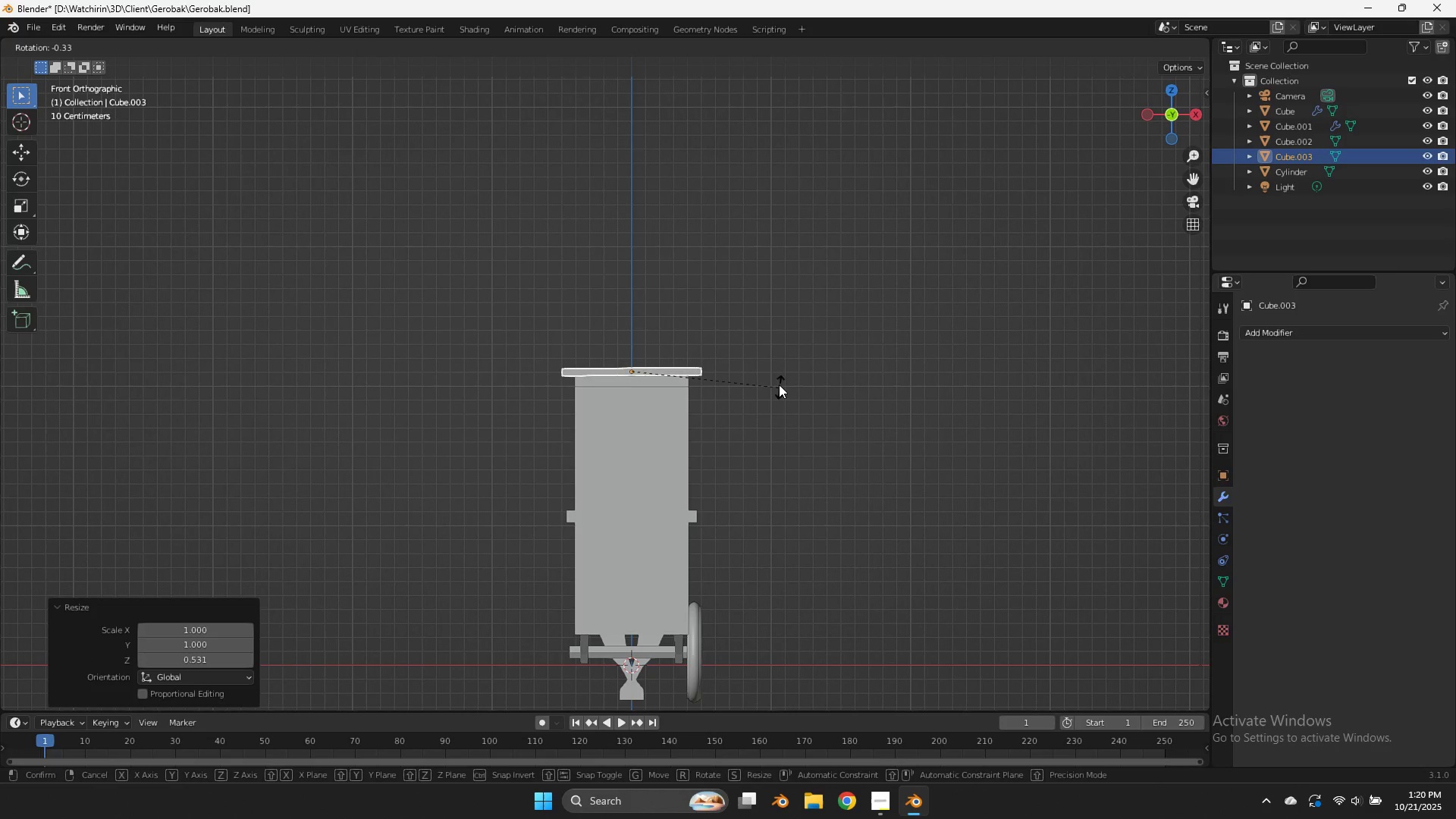 
key(R)
 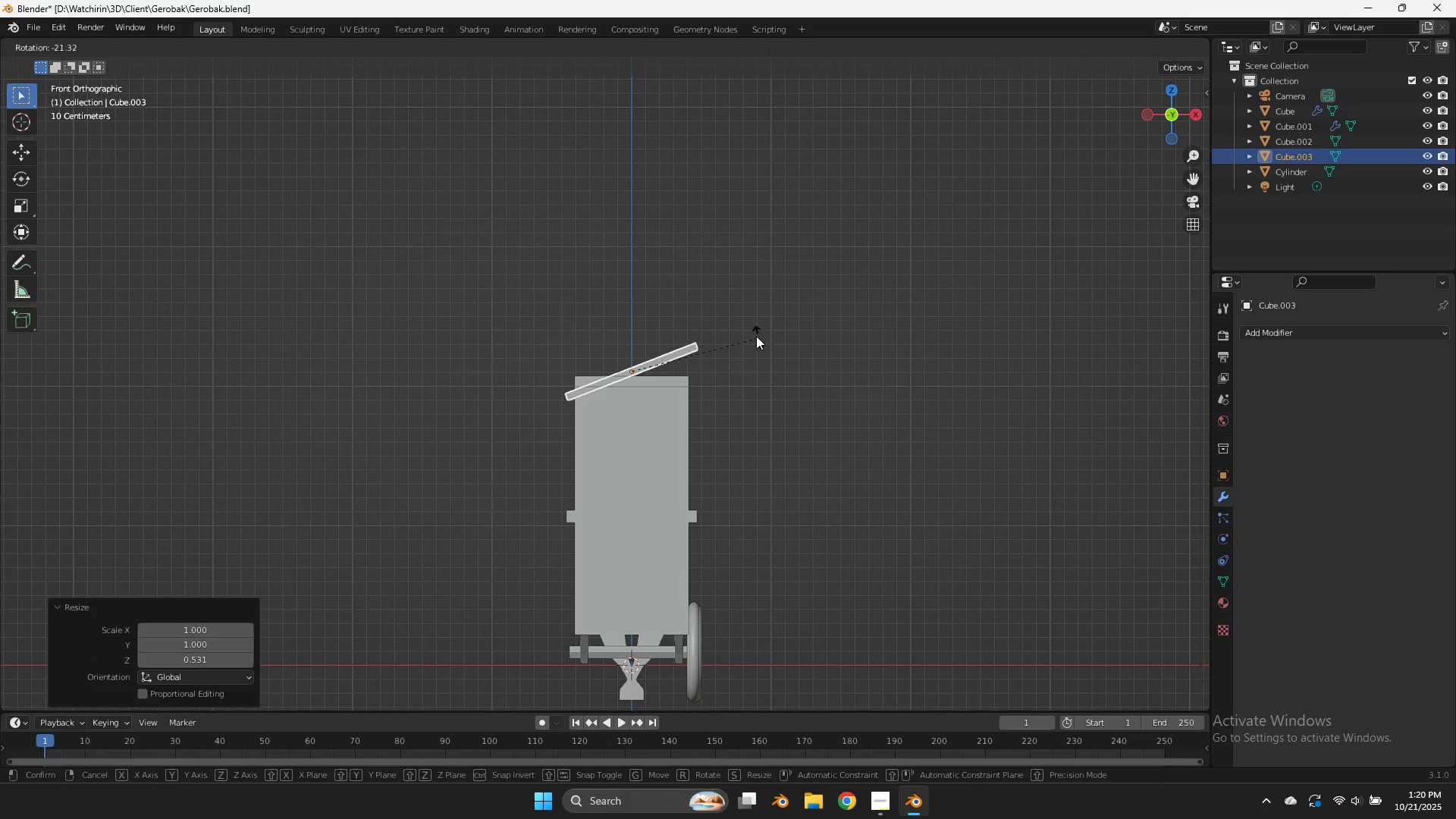 
hold_key(key=ControlLeft, duration=0.67)
 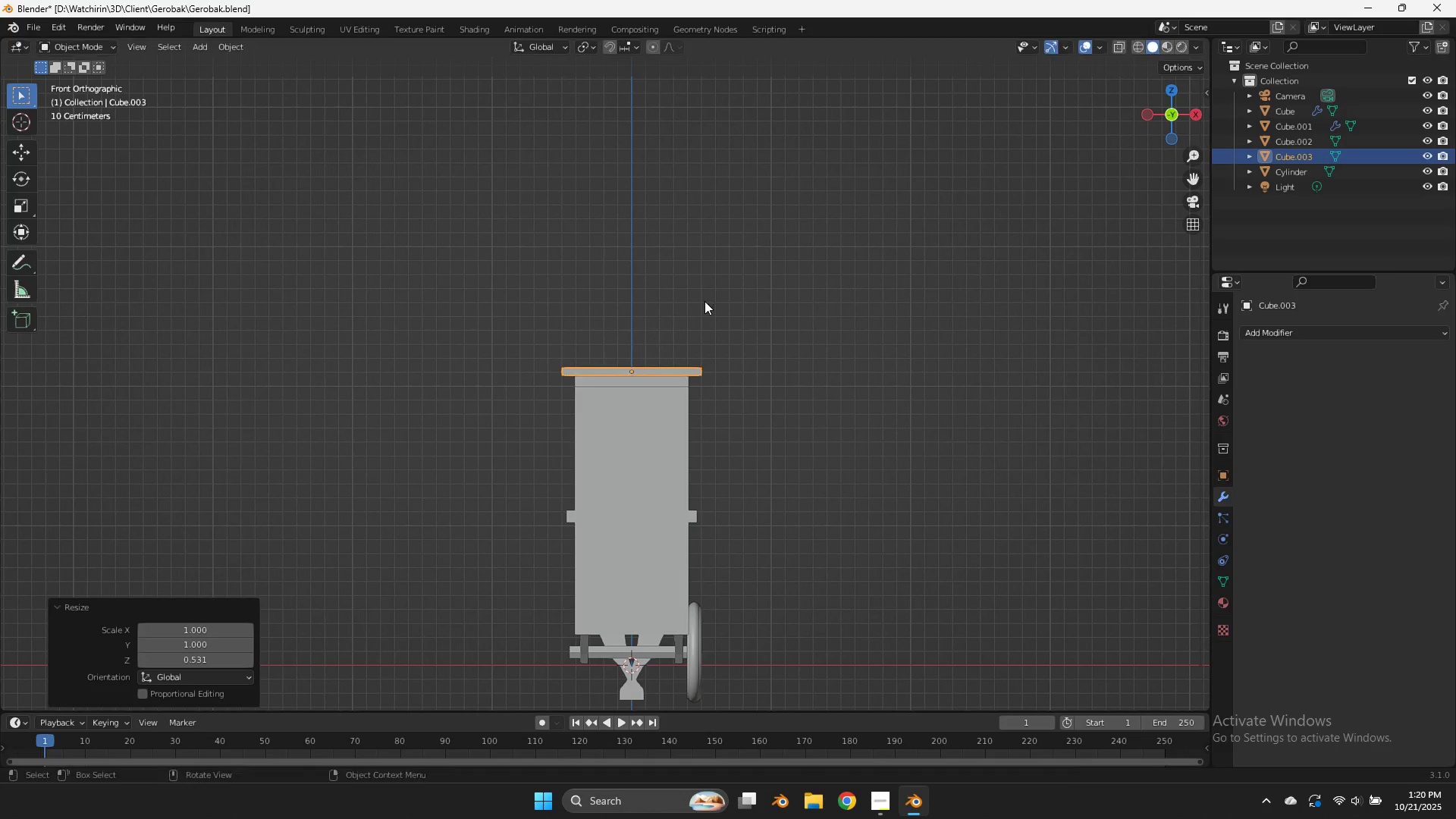 
right_click([704, 301])
 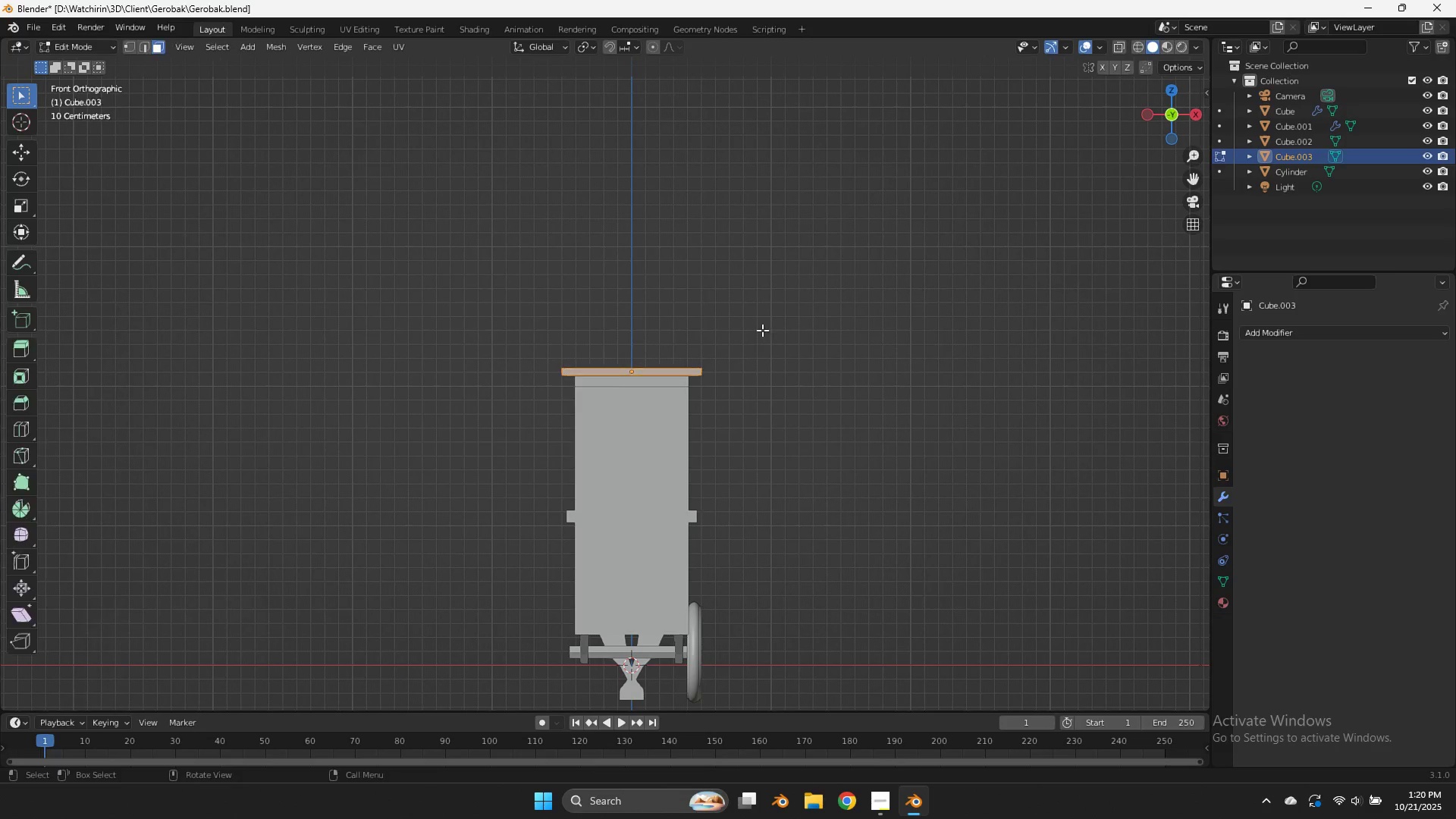 
key(Tab)
type(zr)
 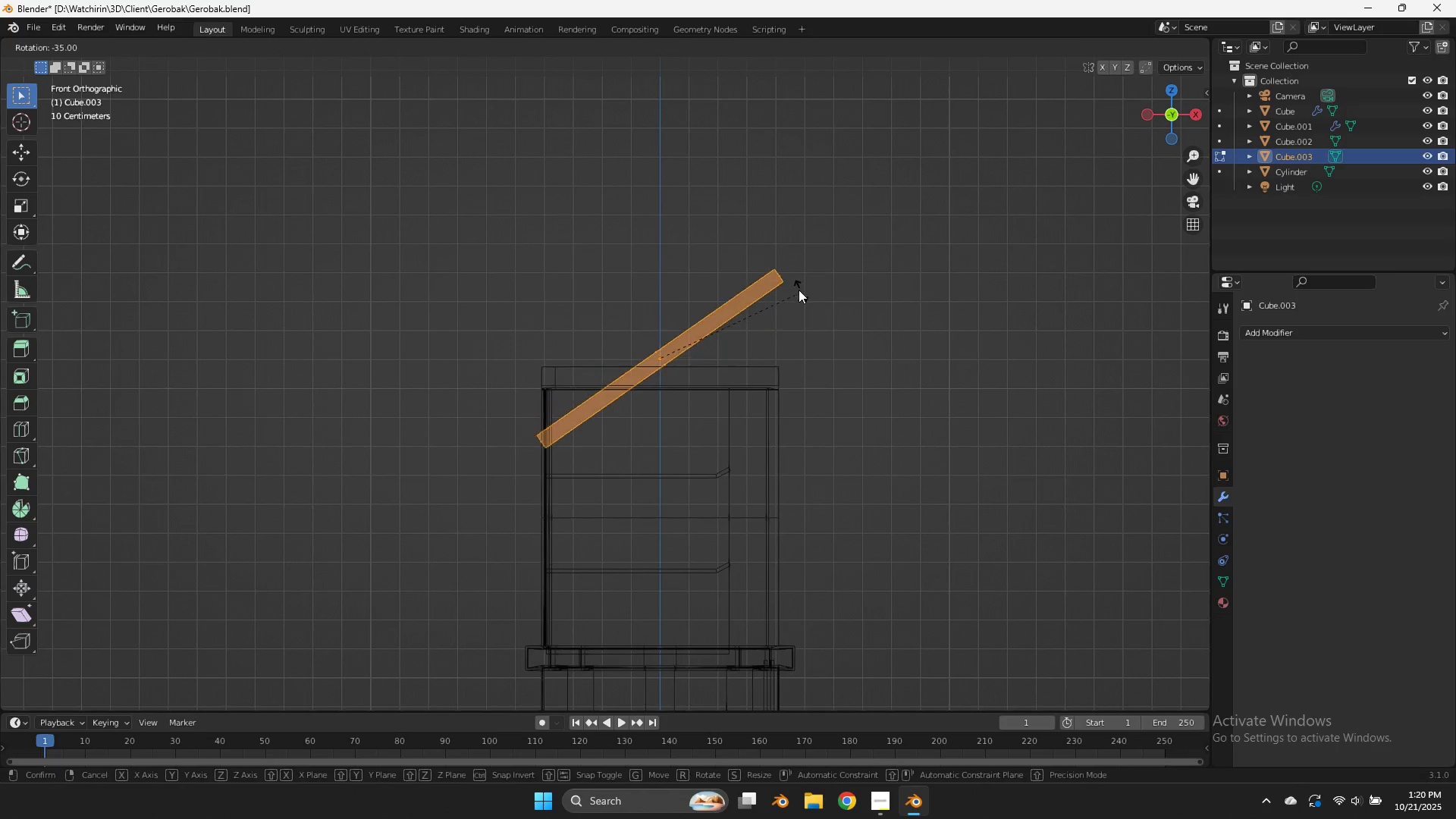 
scroll: coordinate [804, 359], scroll_direction: up, amount: 4.0
 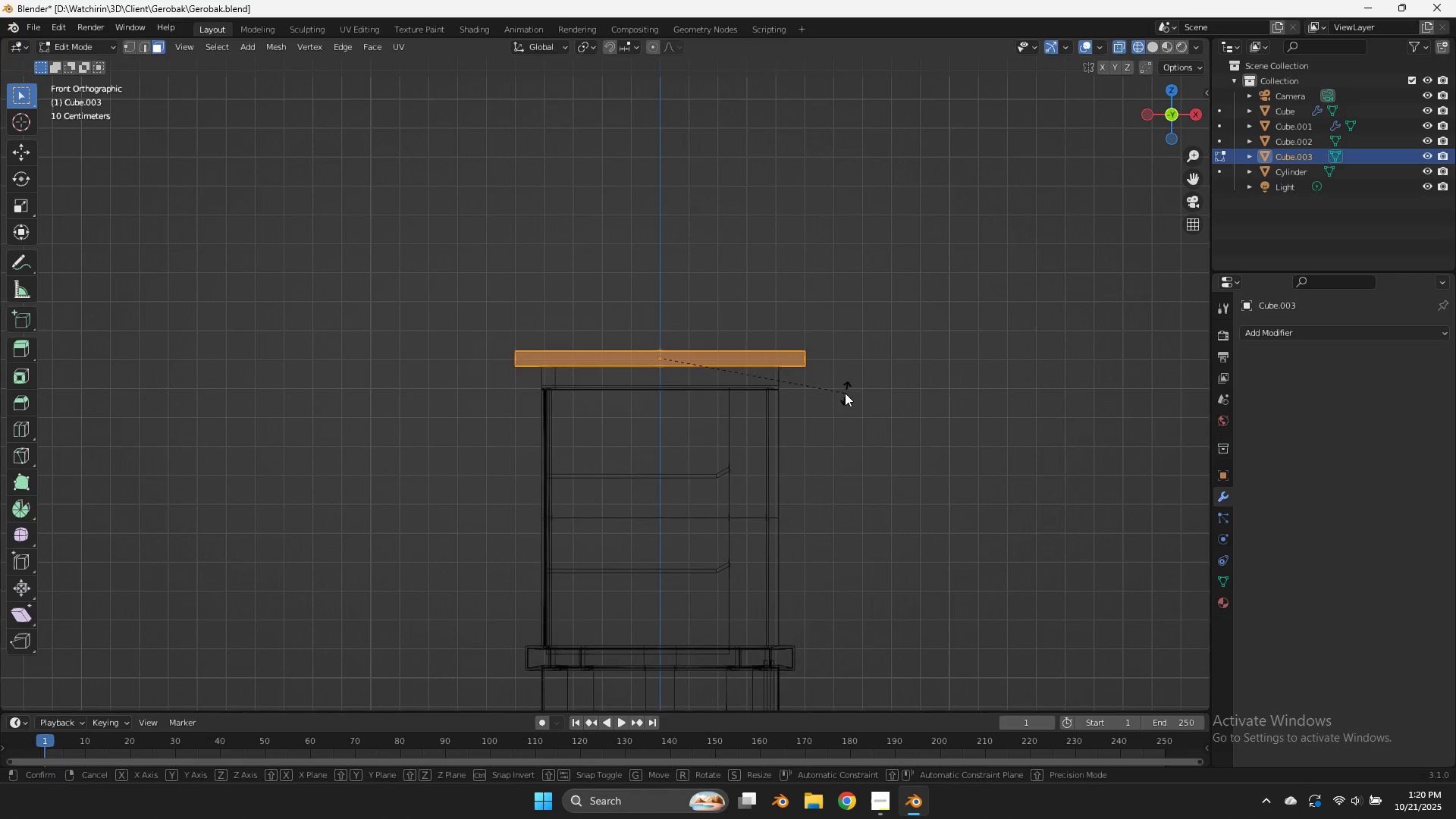 
hold_key(key=ControlLeft, duration=3.02)
 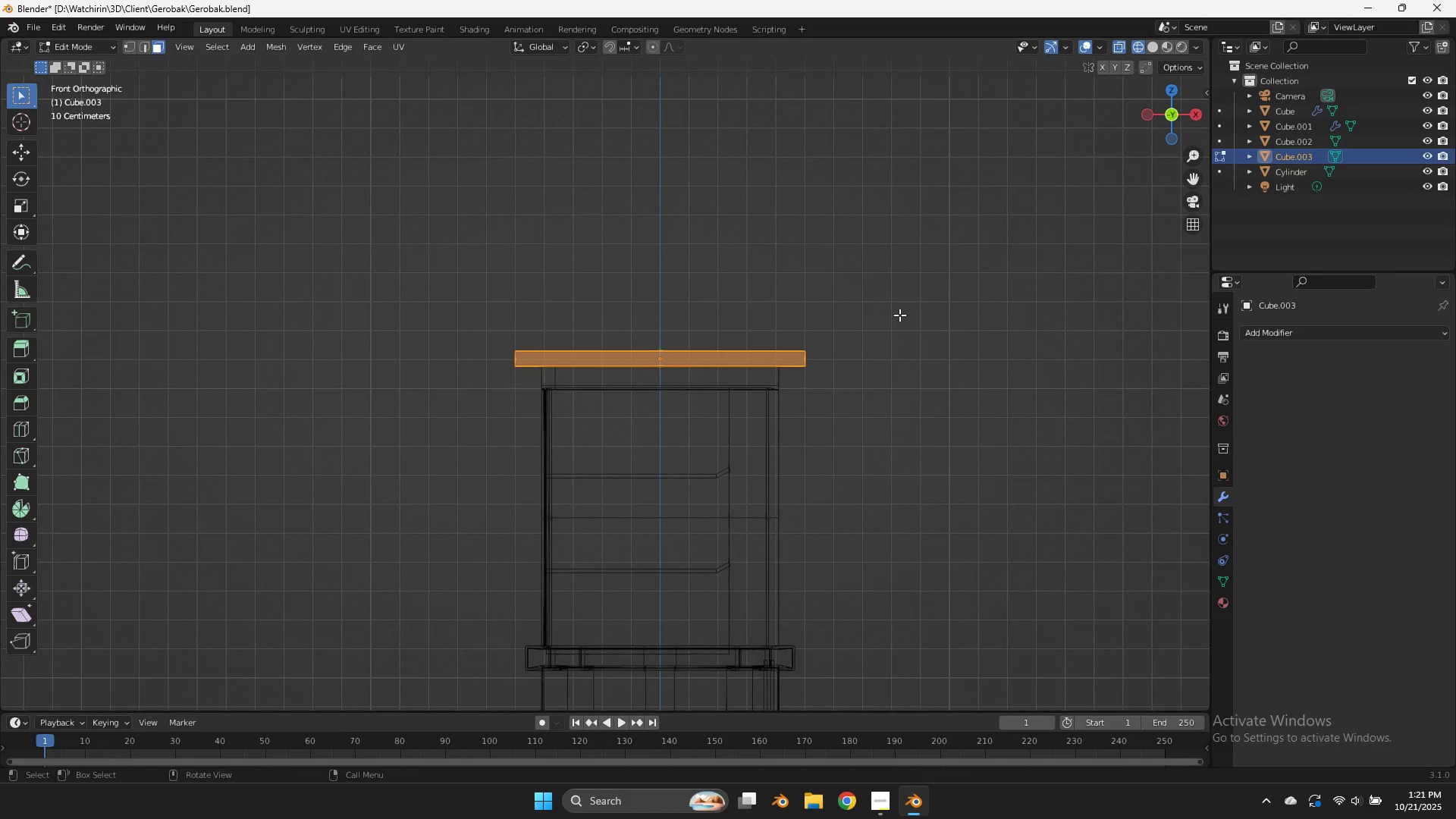 
type(sx)
 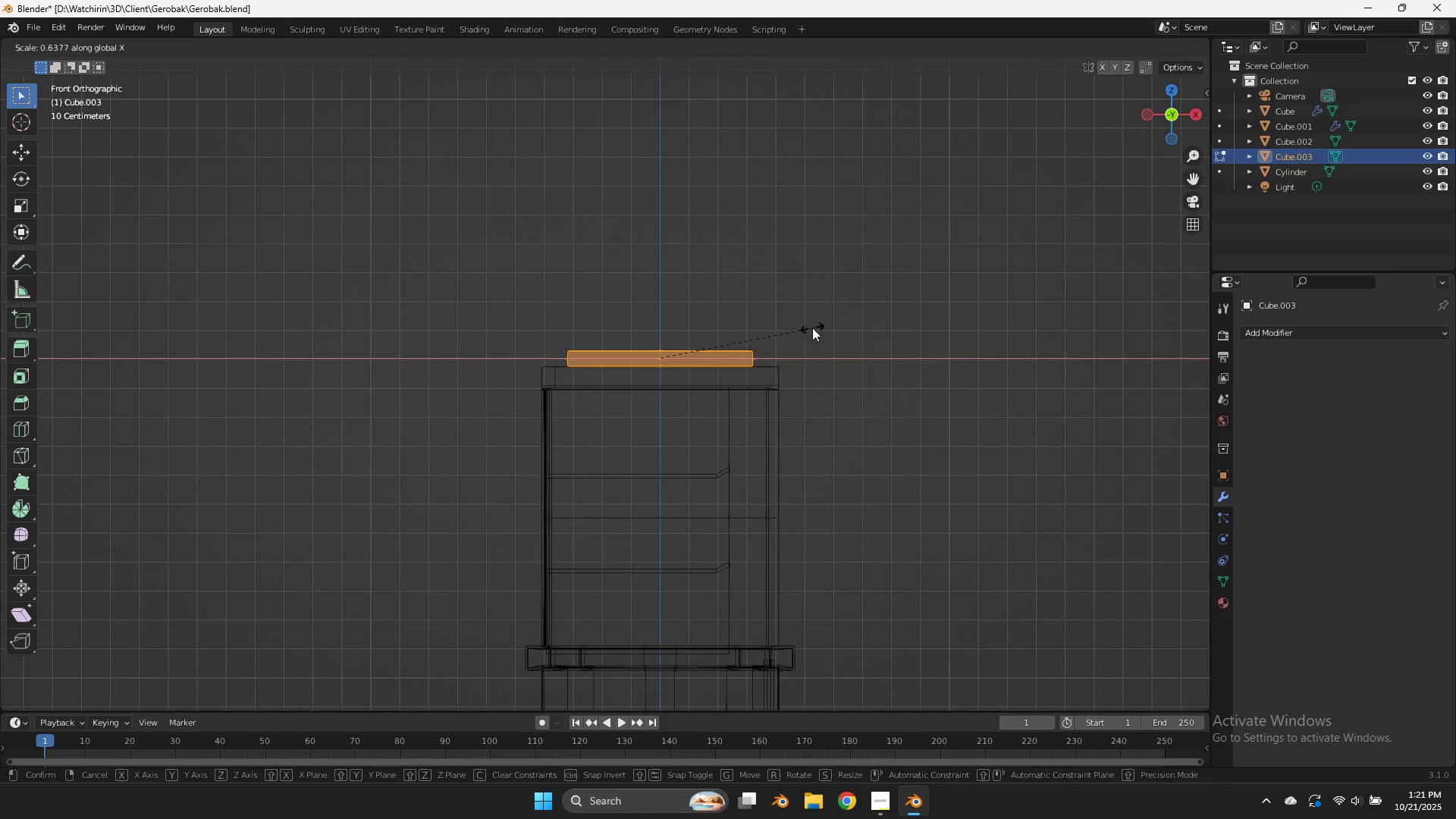 
left_click([812, 328])
 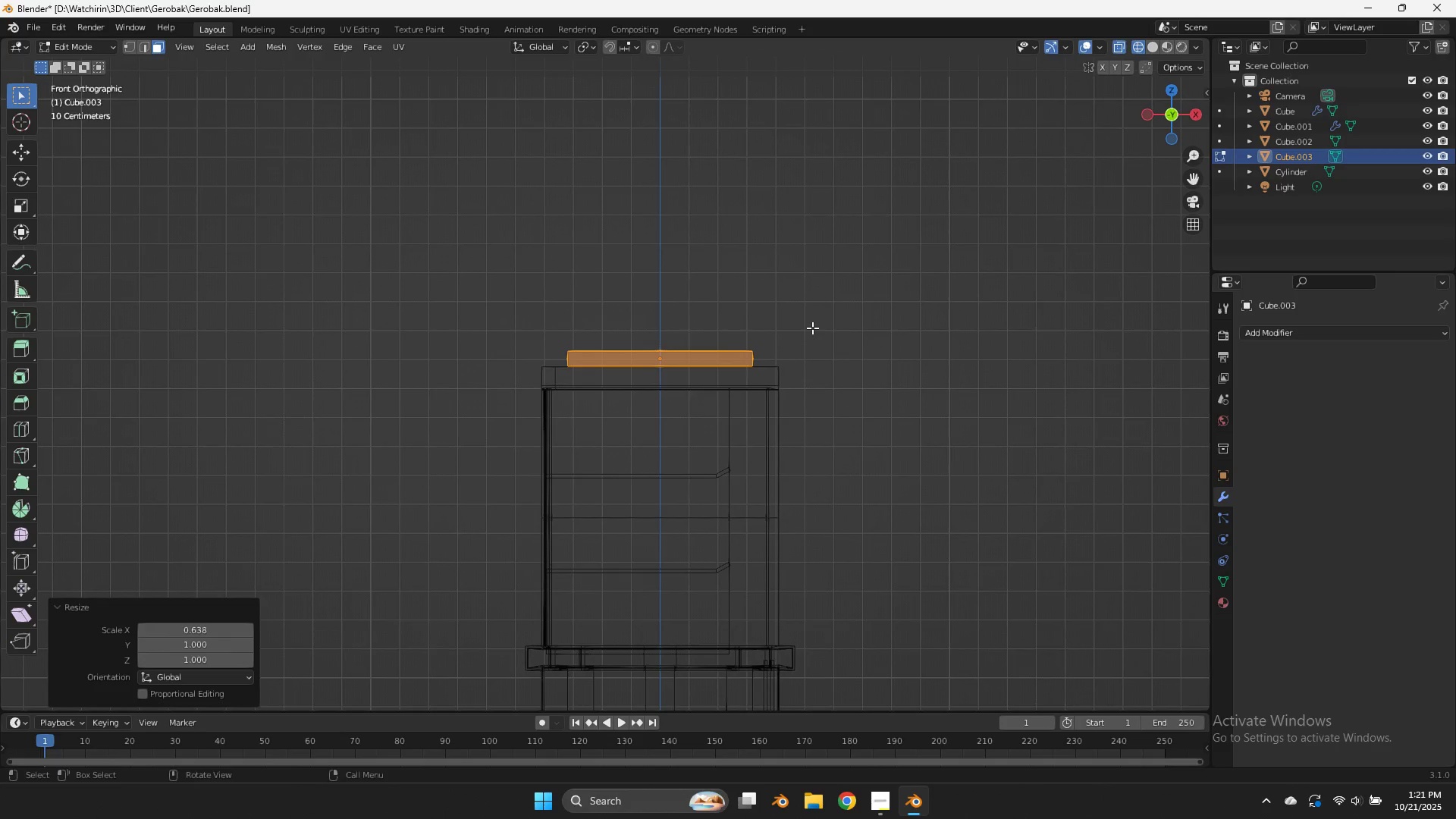 
key(R)
 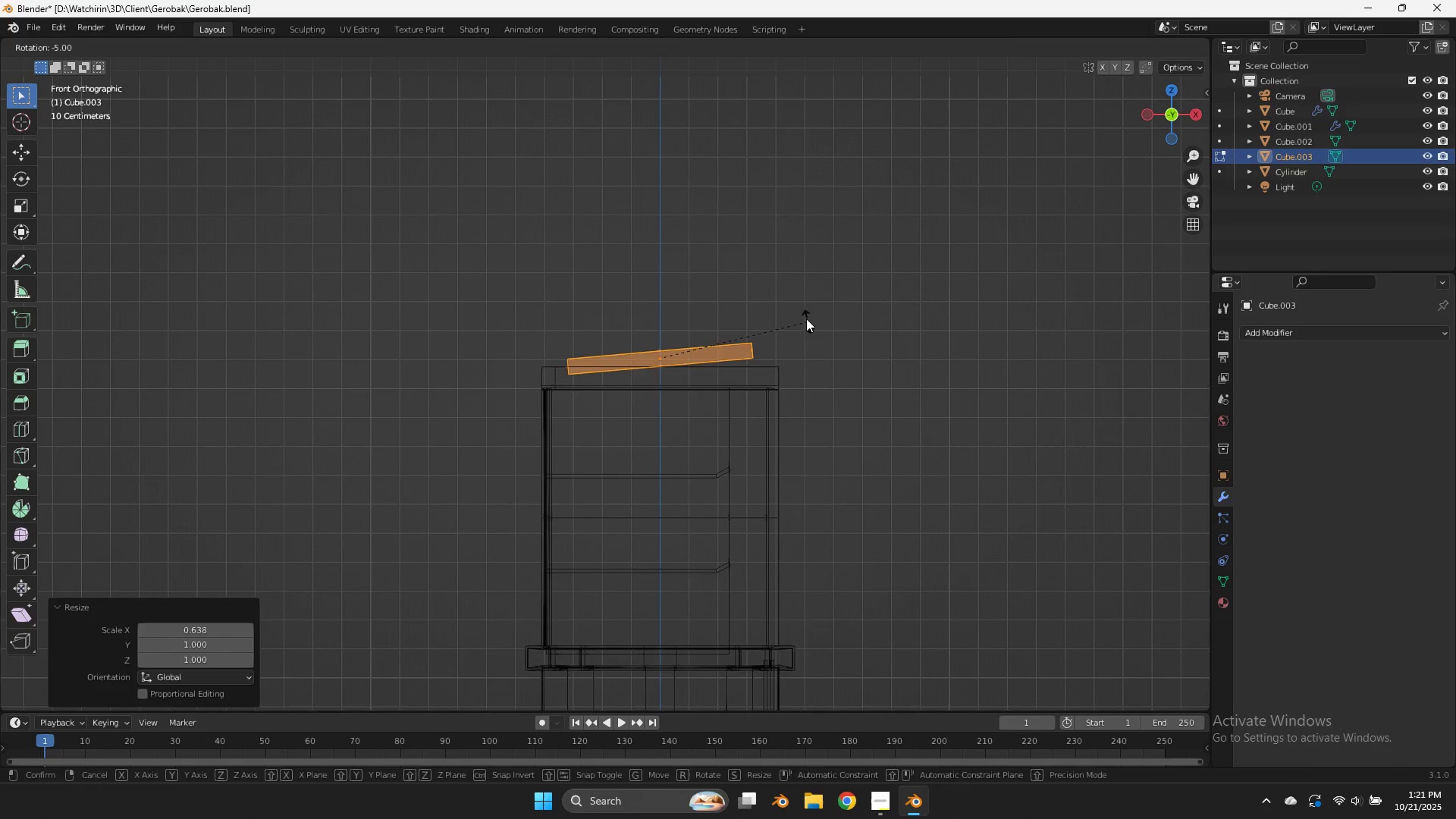 
key(Control+ControlLeft)
 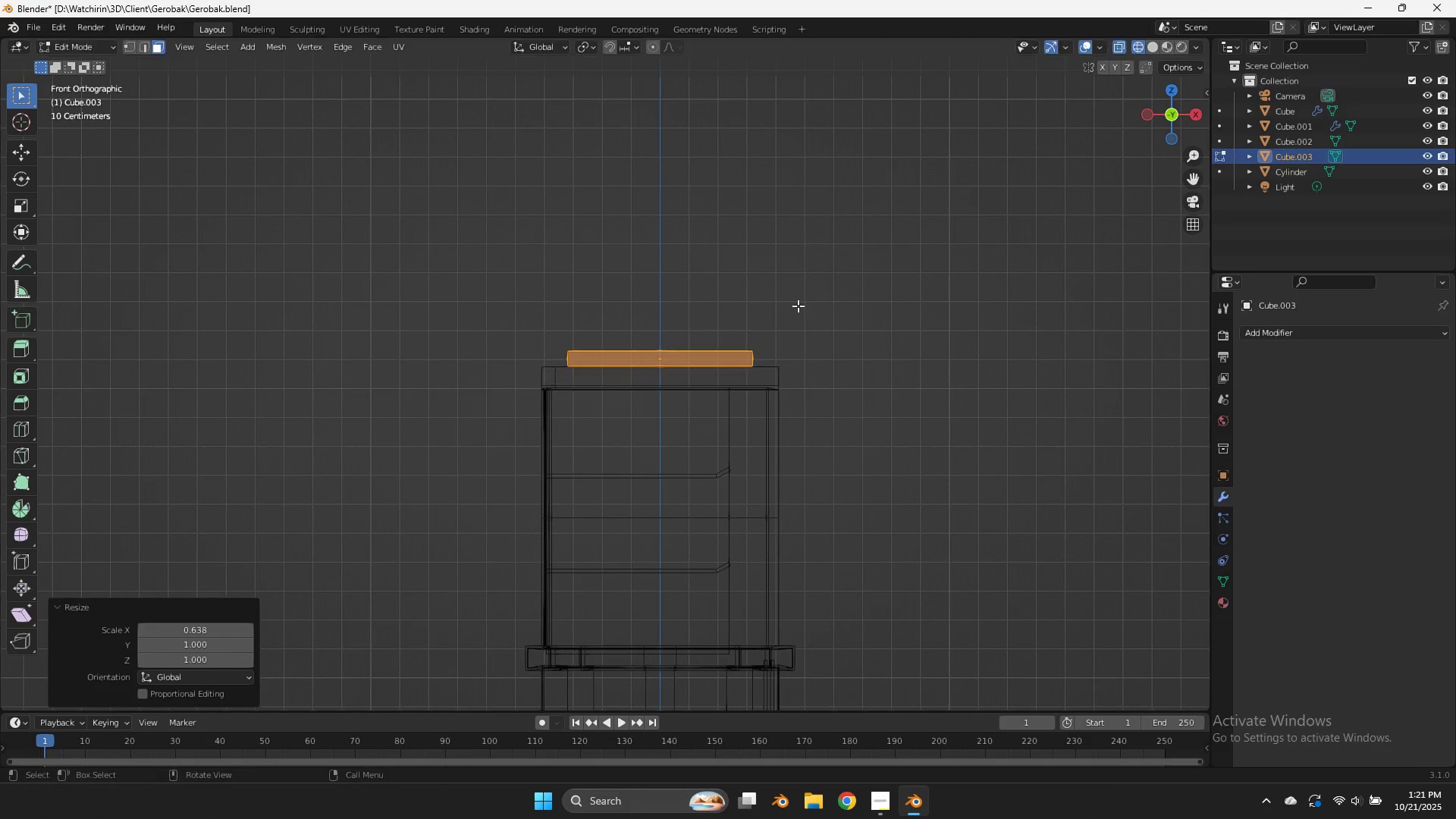 
right_click([798, 306])
 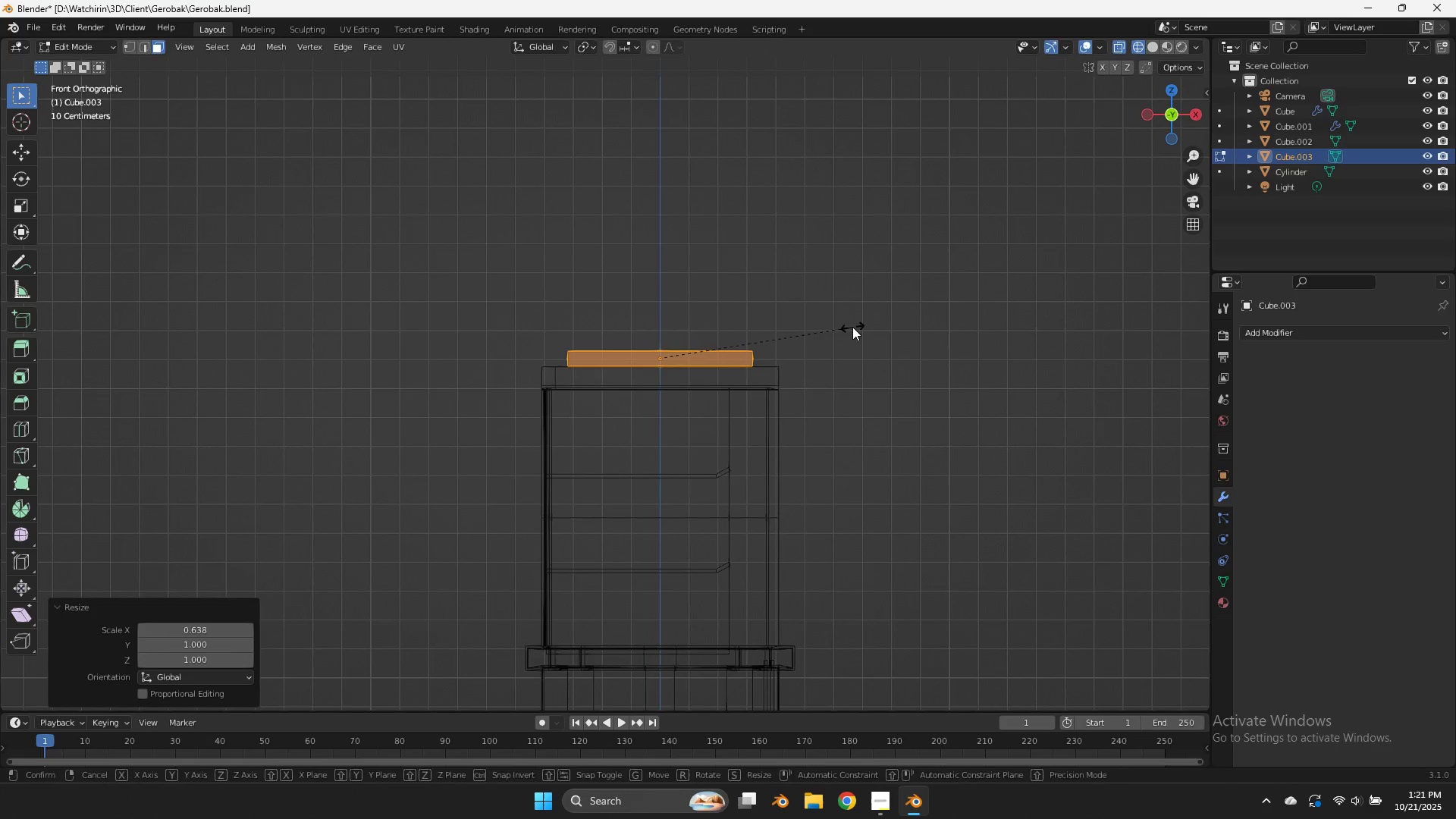 
type(sz)
 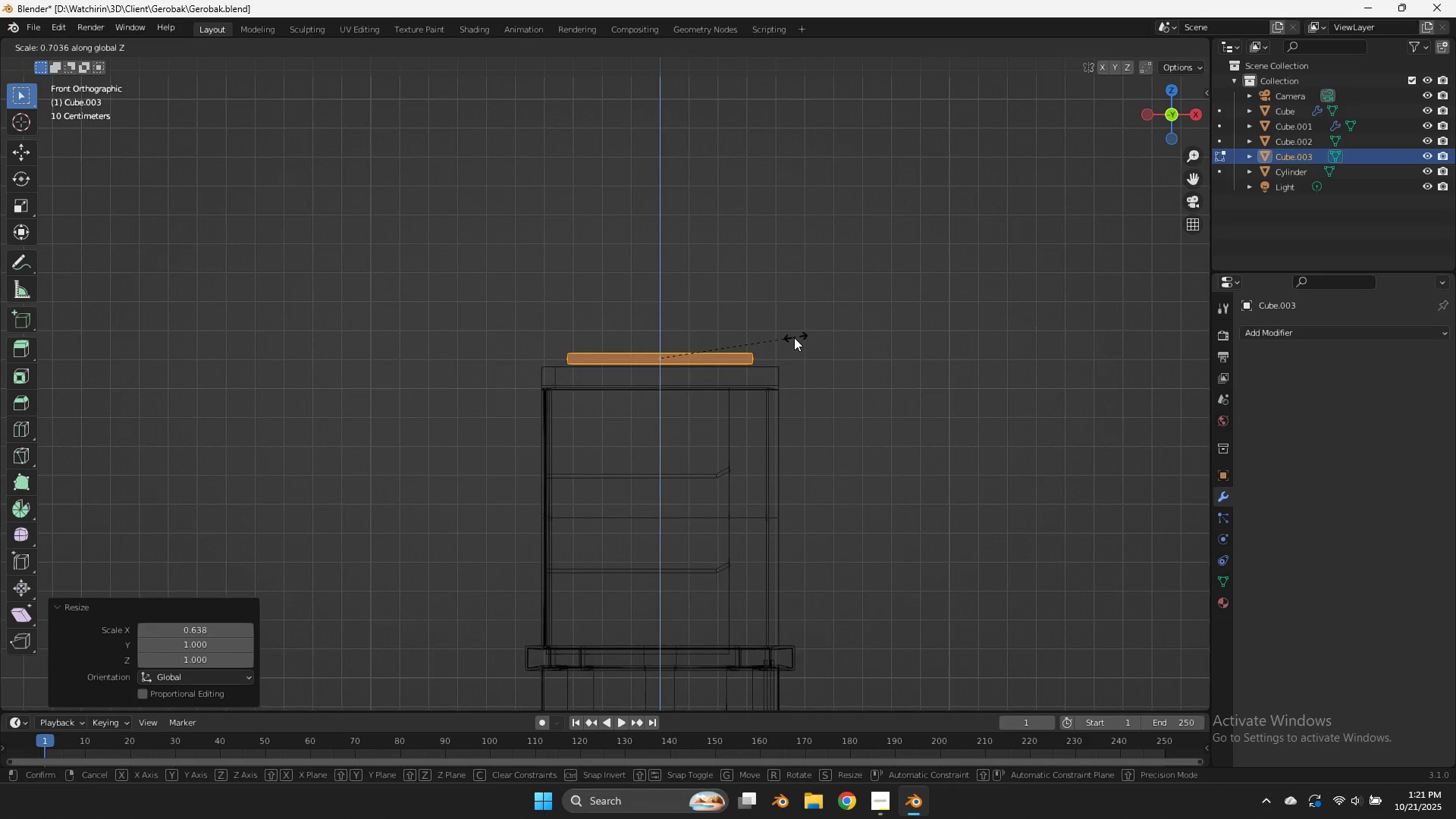 
left_click([792, 338])
 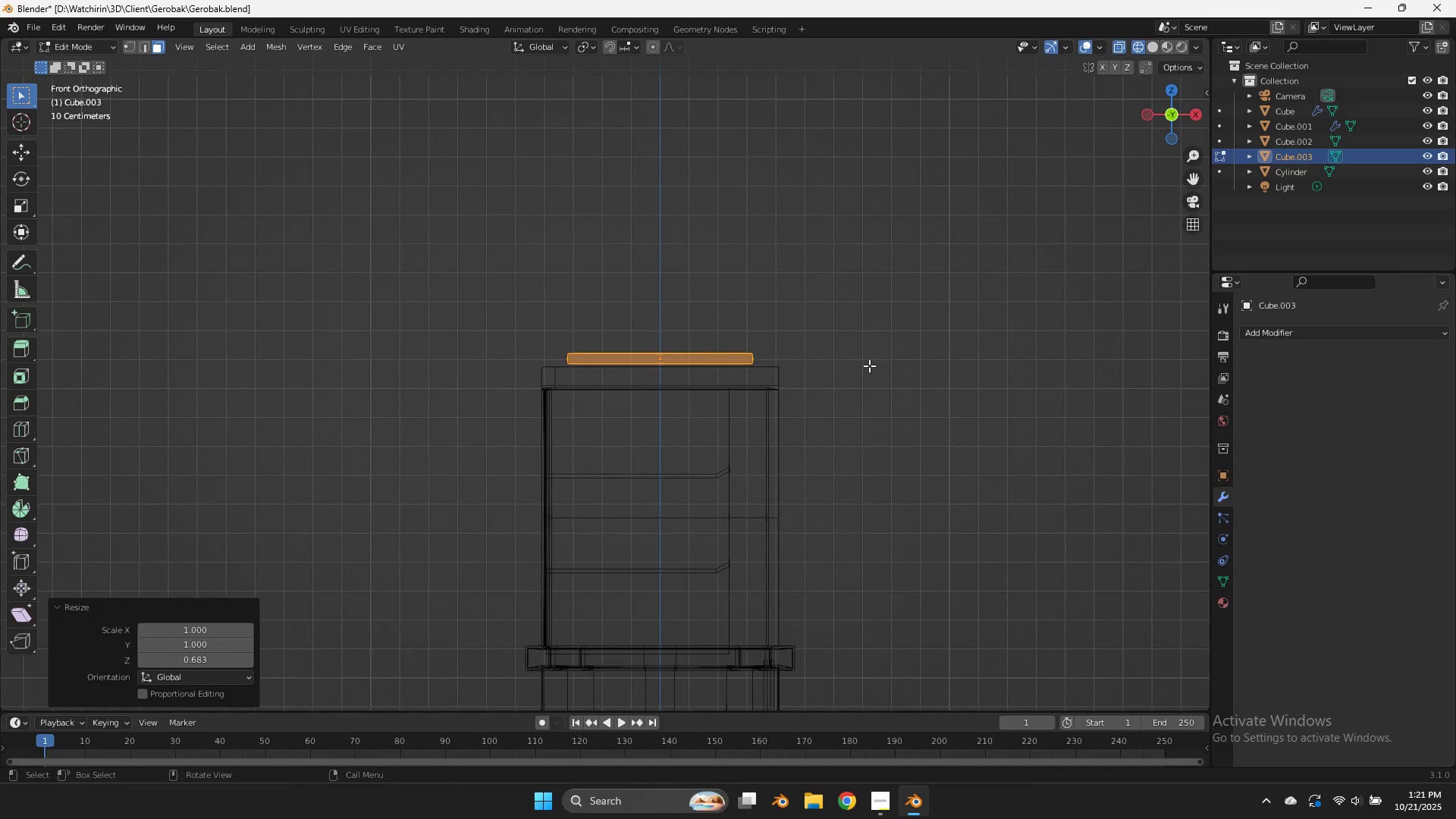 
key(R)
 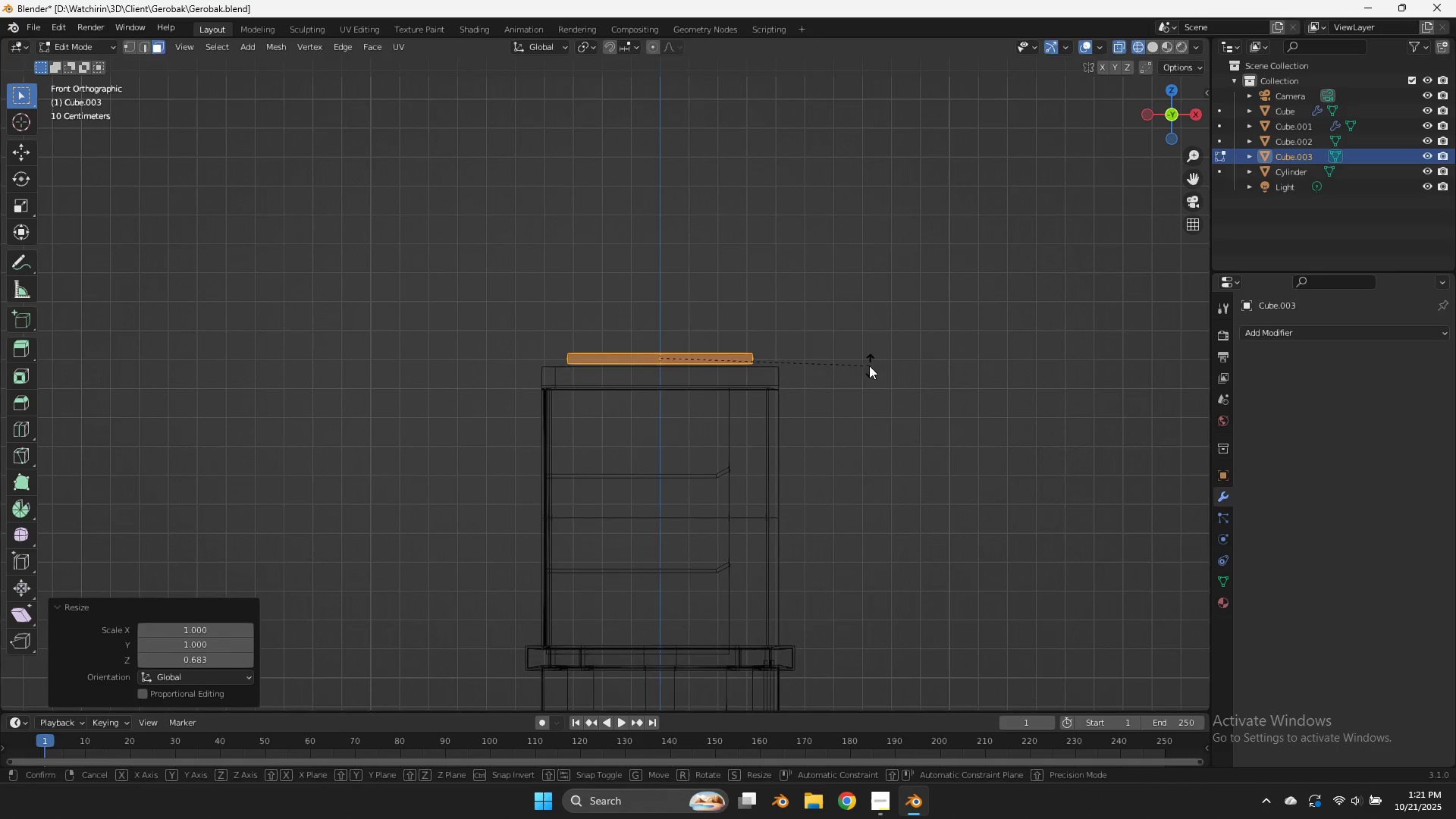 
hold_key(key=ControlLeft, duration=1.6)
left_click([730, 255])
 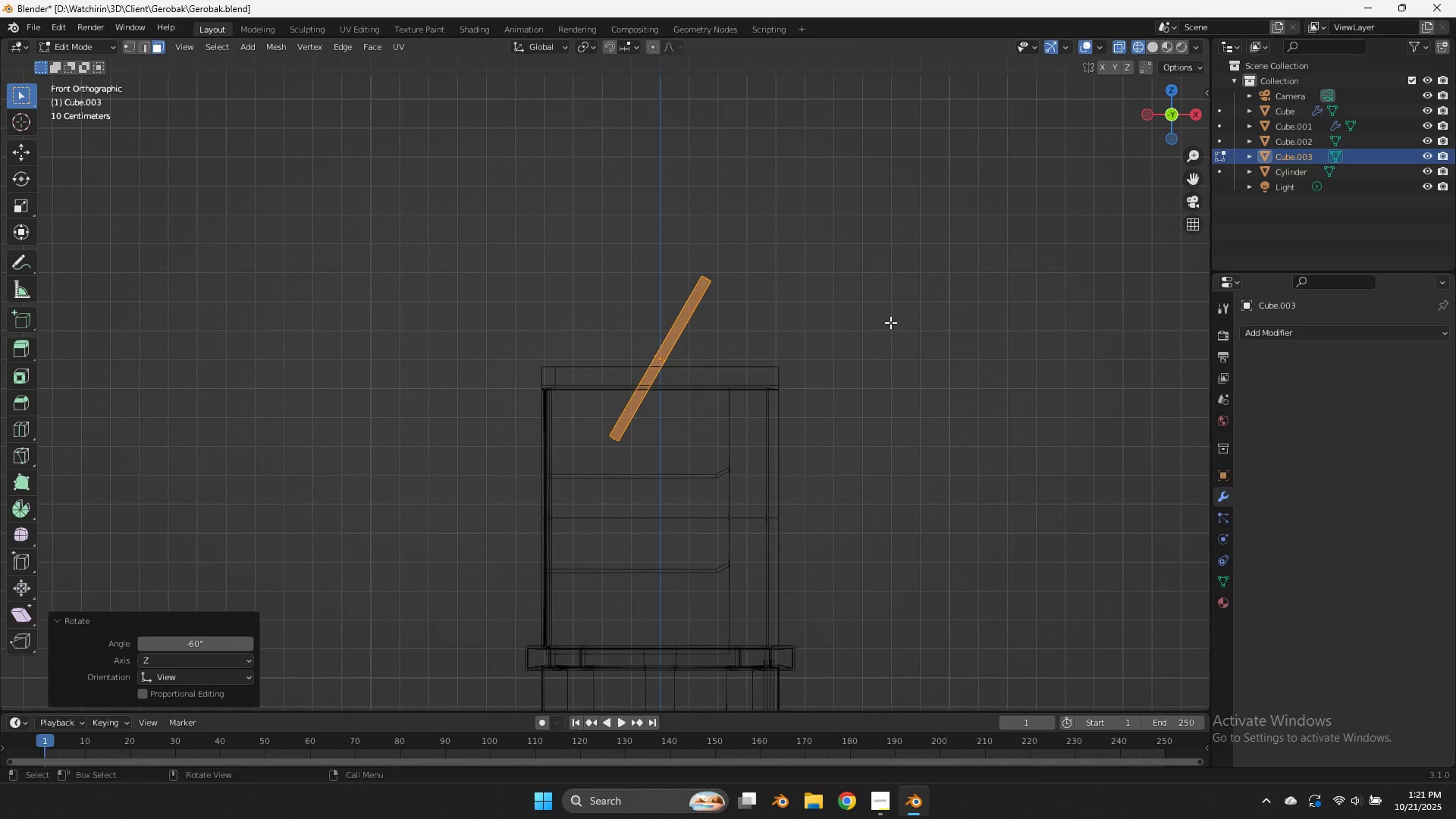 
key(G)
 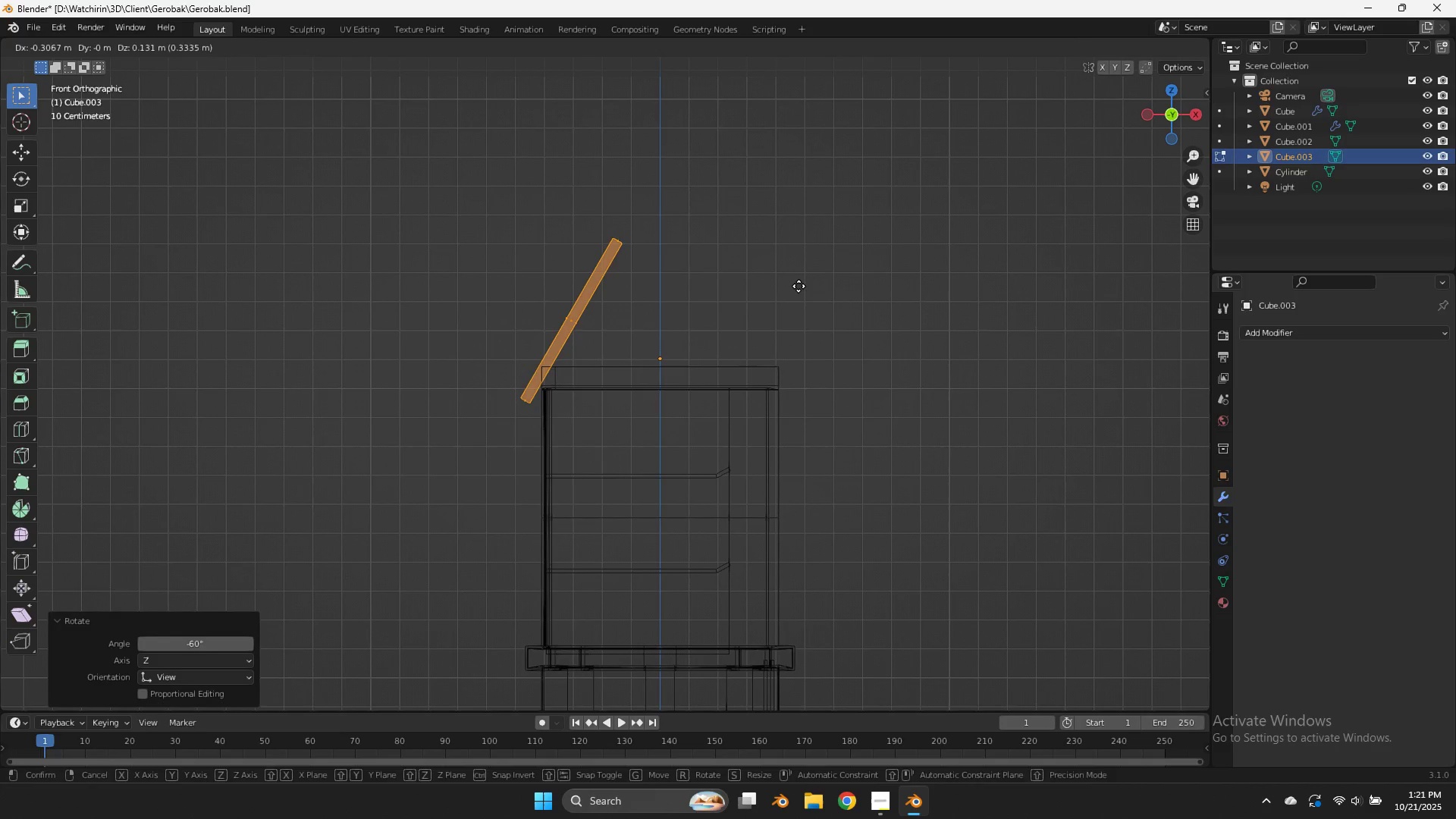 
left_click([799, 286])
 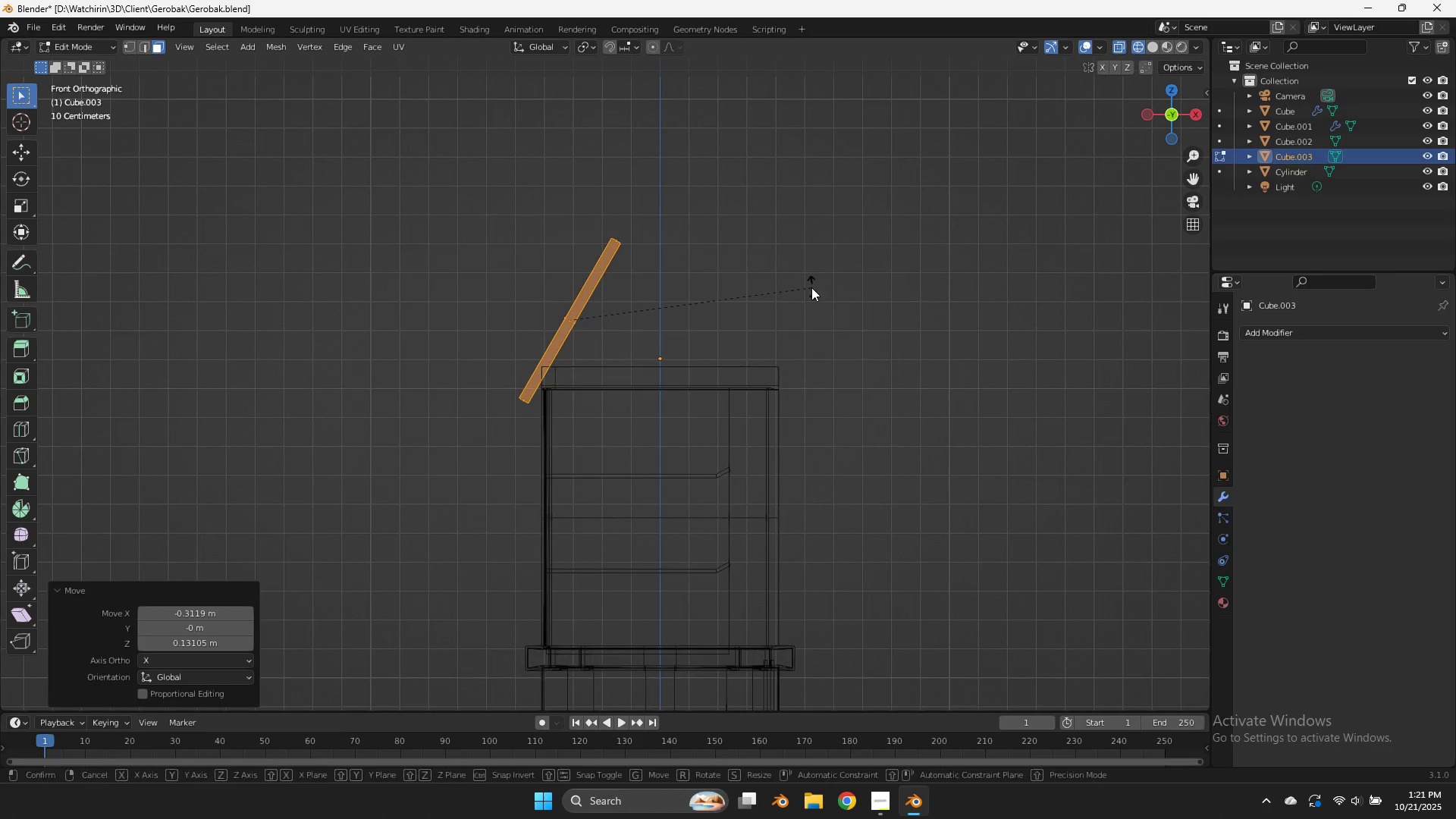 
key(R)
 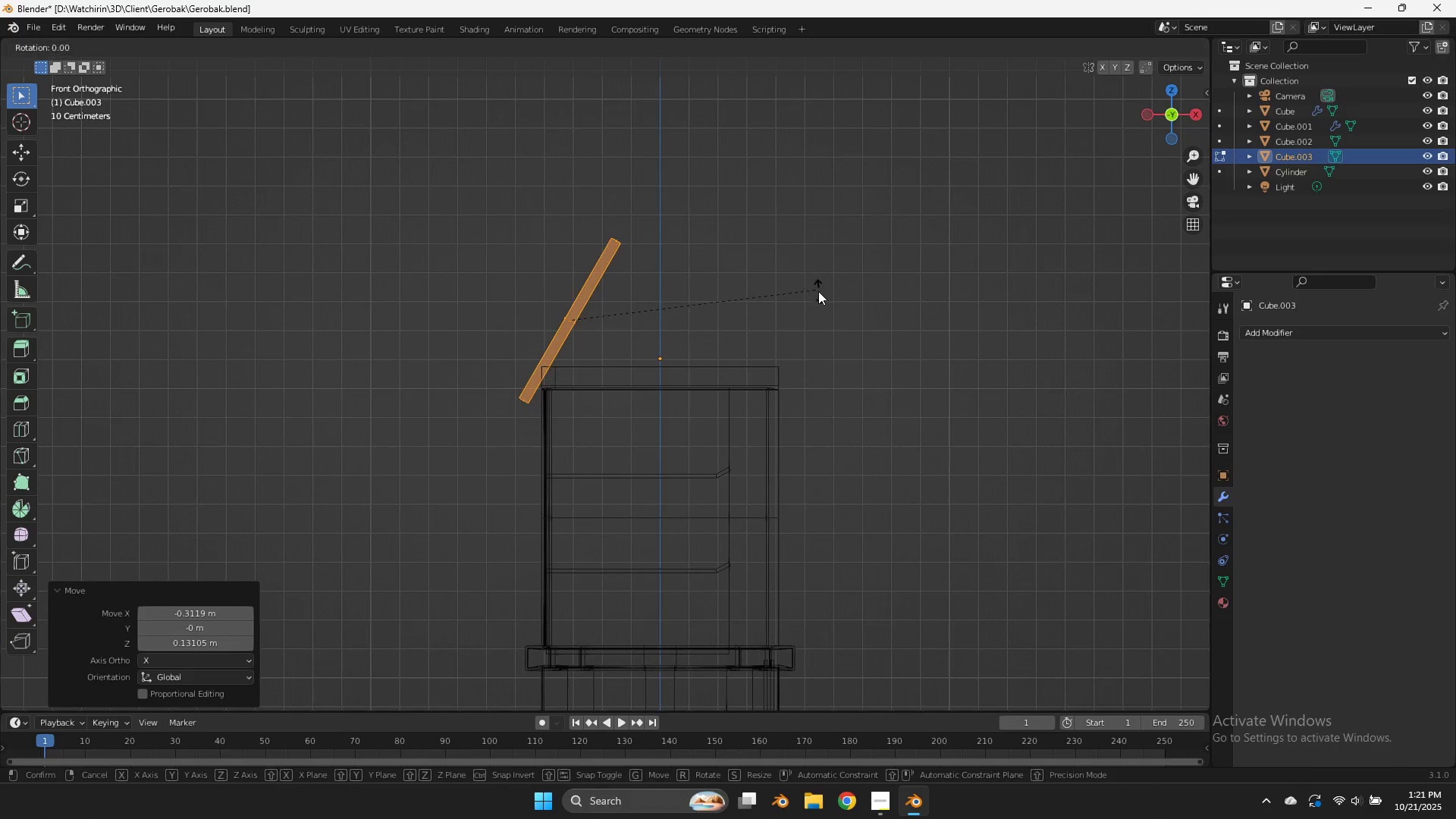 
hold_key(key=ControlLeft, duration=1.99)
left_click([887, 339])
 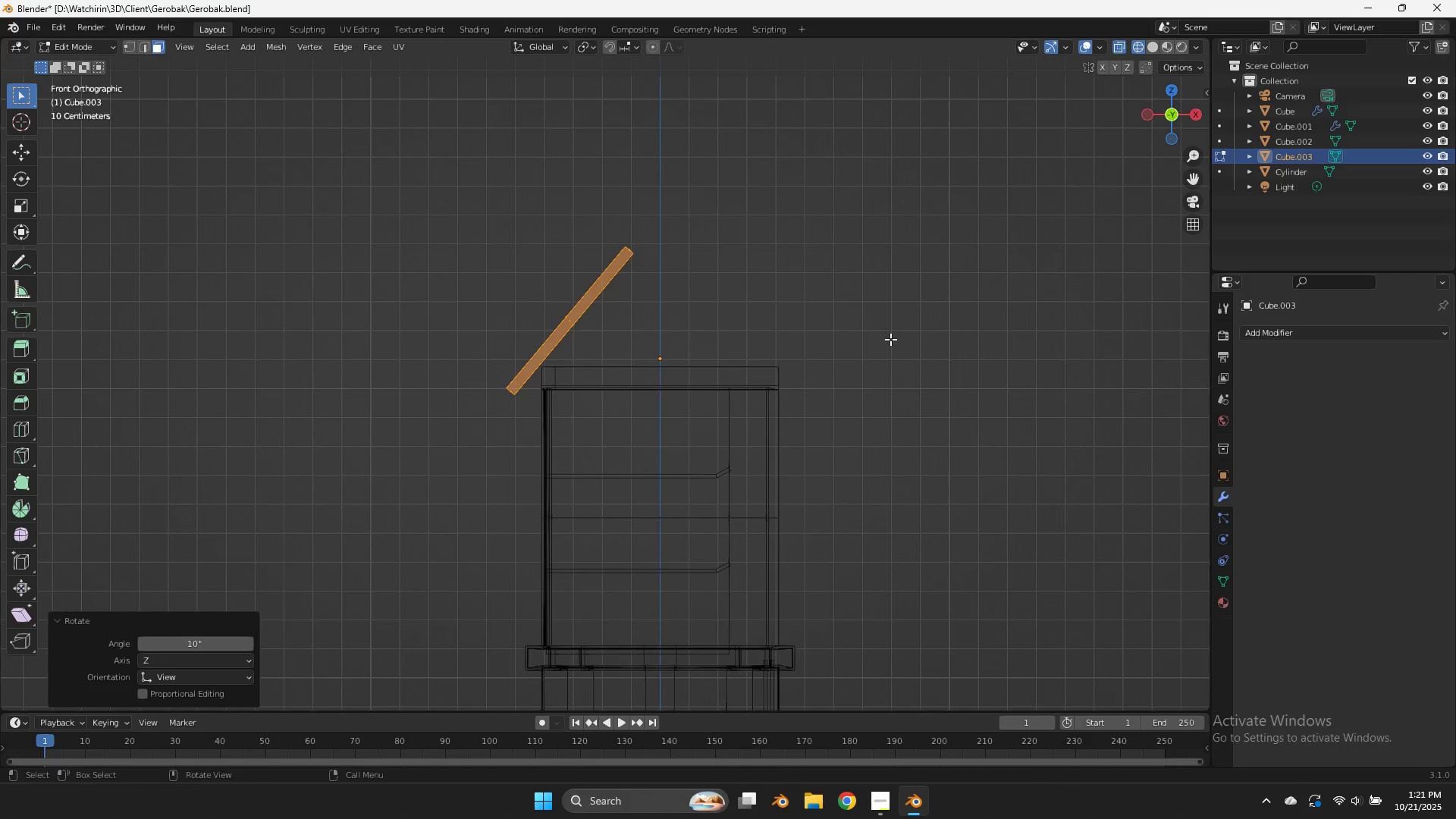 
key(G)
 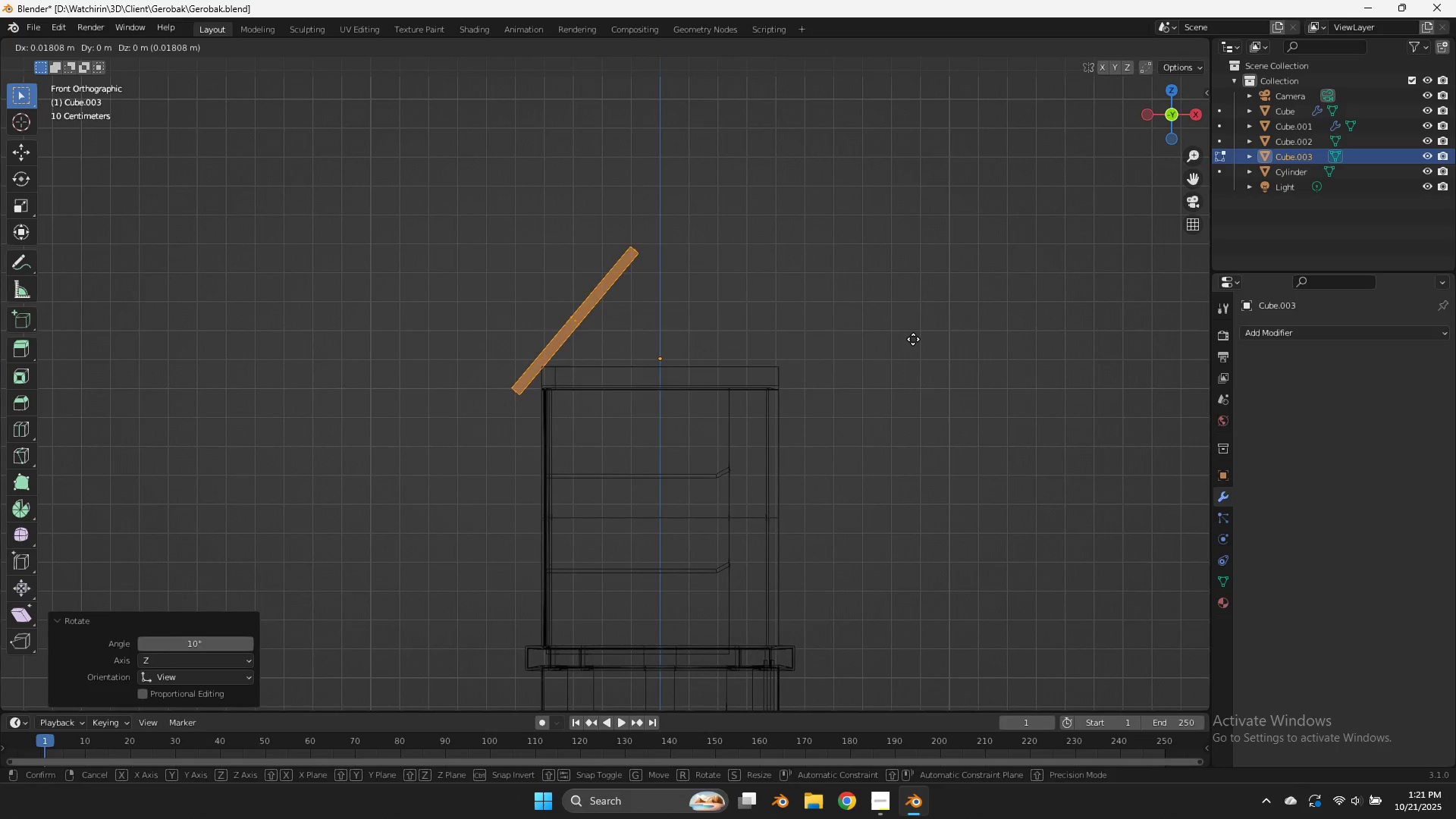 
hold_key(key=ShiftLeft, duration=1.13)
left_click([910, 316])
 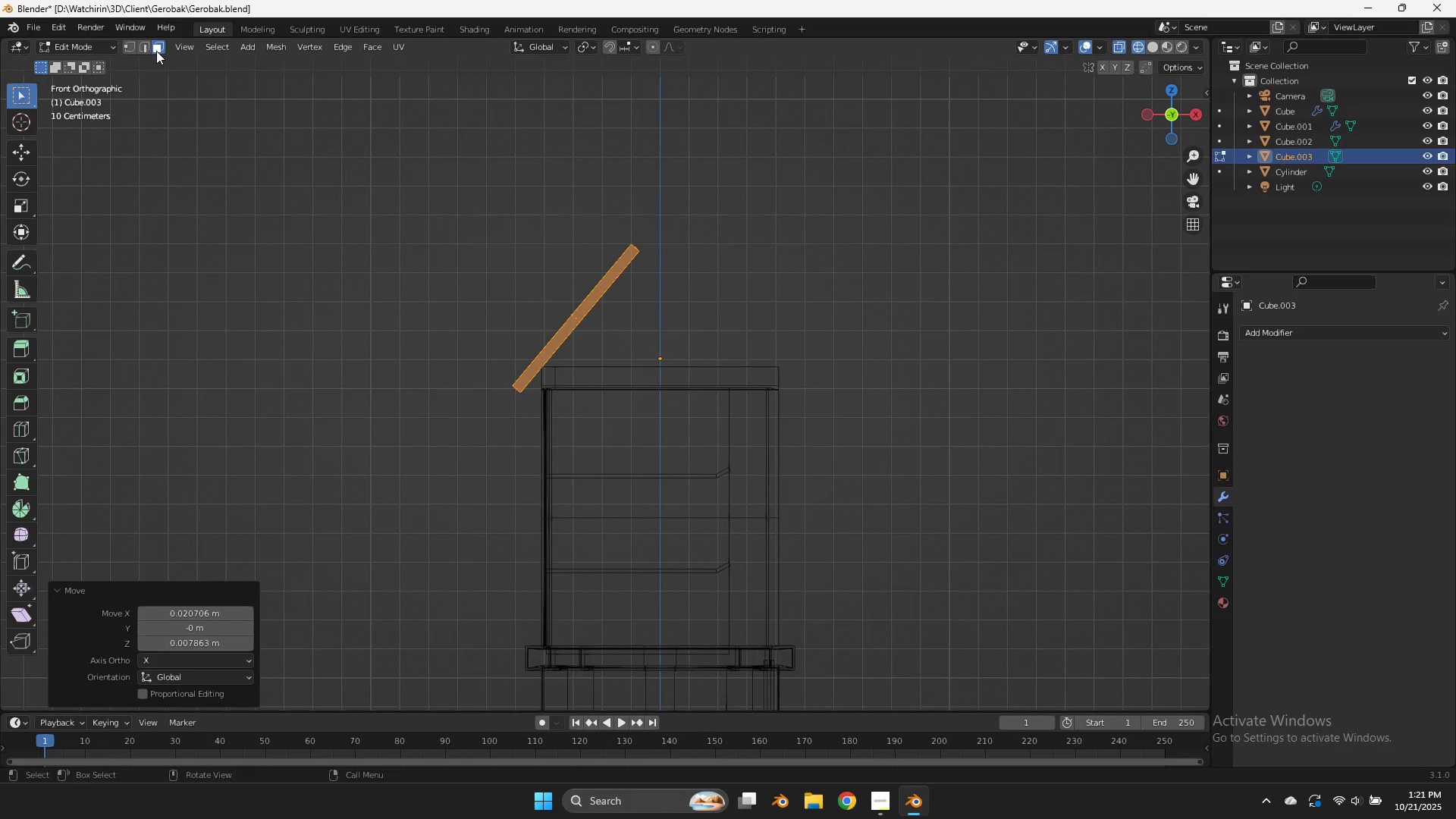 
left_click([137, 43])
 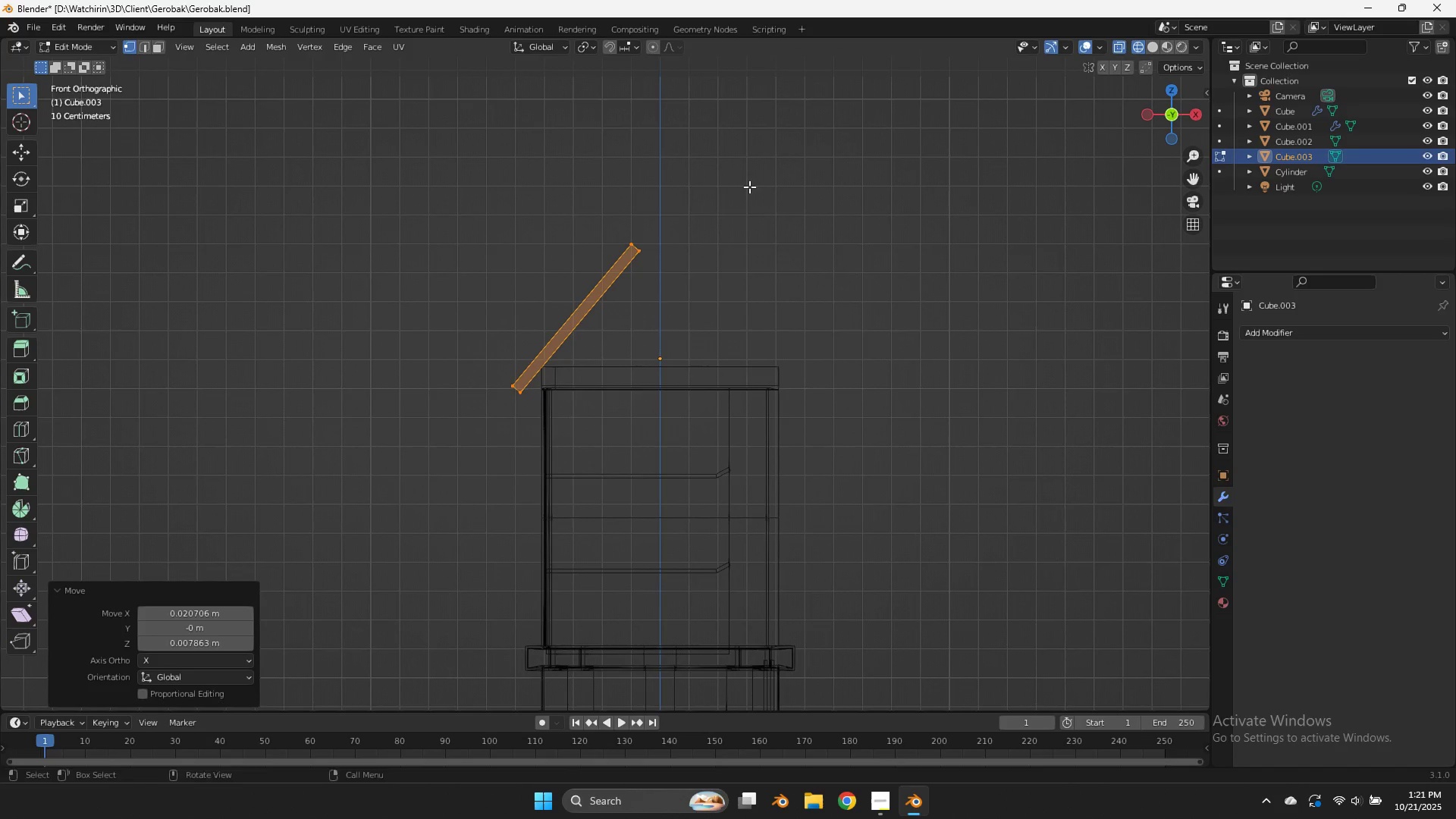 
left_click_drag(start_coordinate=[755, 188], to_coordinate=[592, 291])
 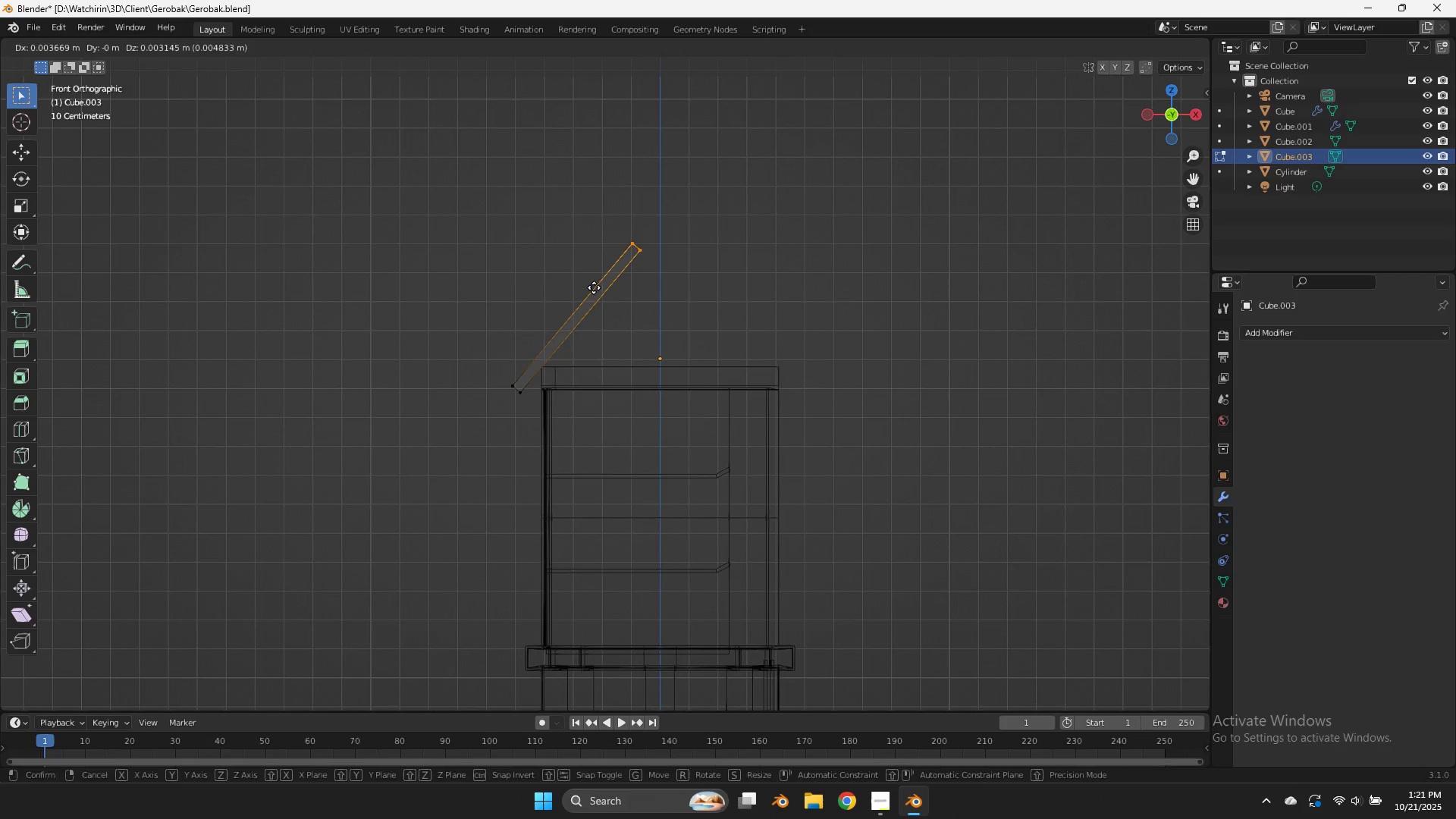 
key(G)
 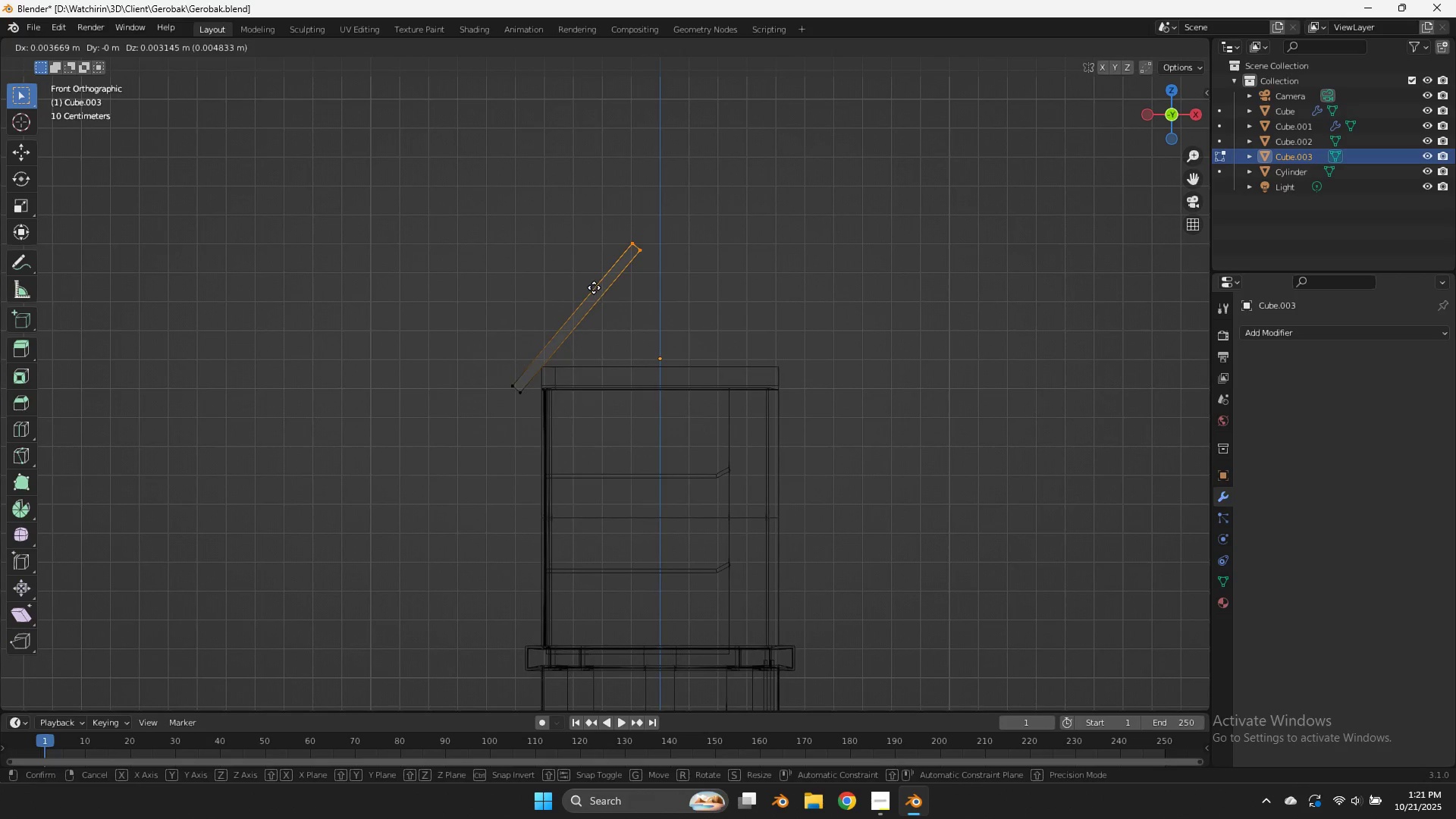 
hold_key(key=ShiftLeft, duration=1.68)
left_click([809, 195])
 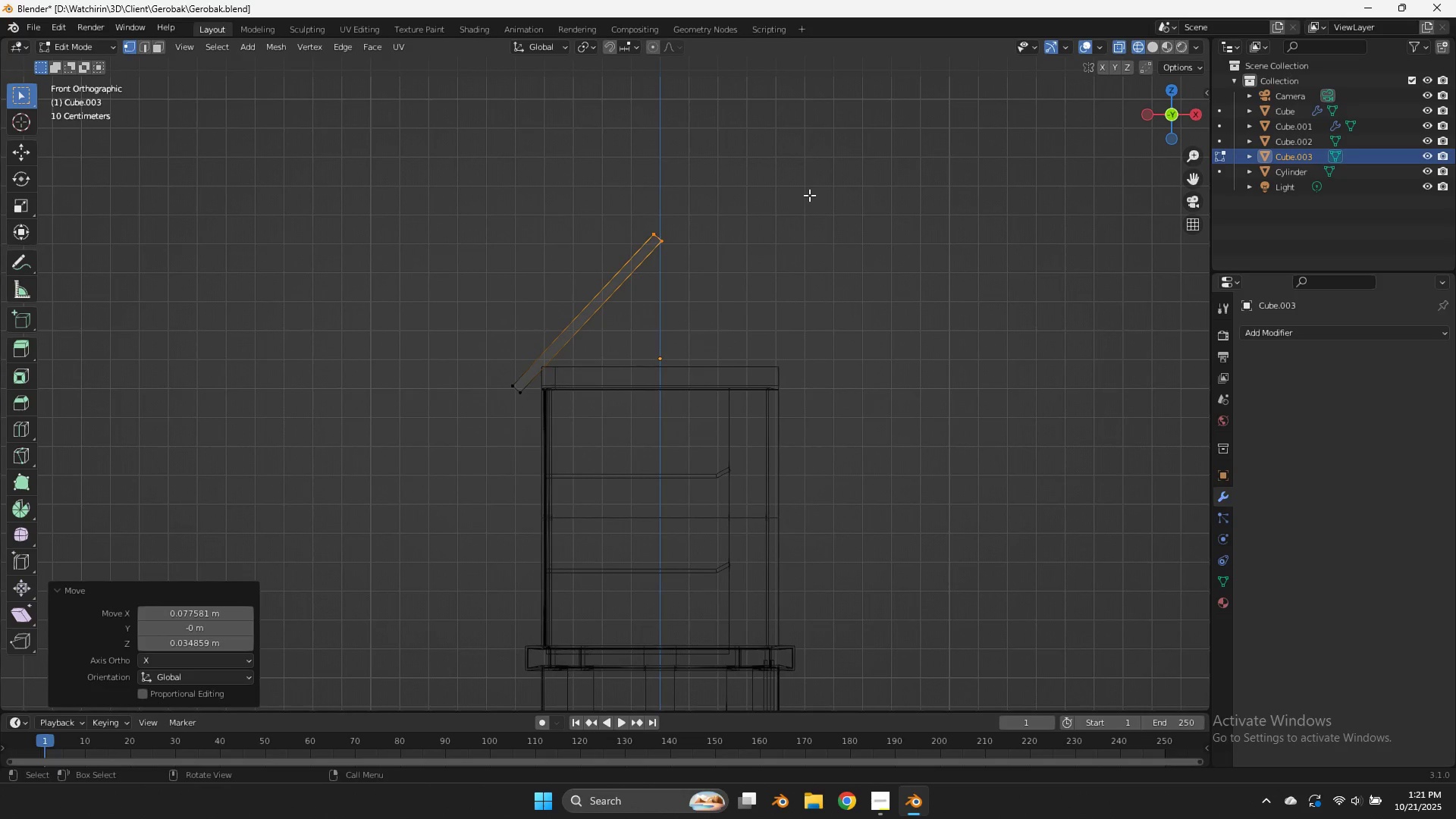 
key(R)
 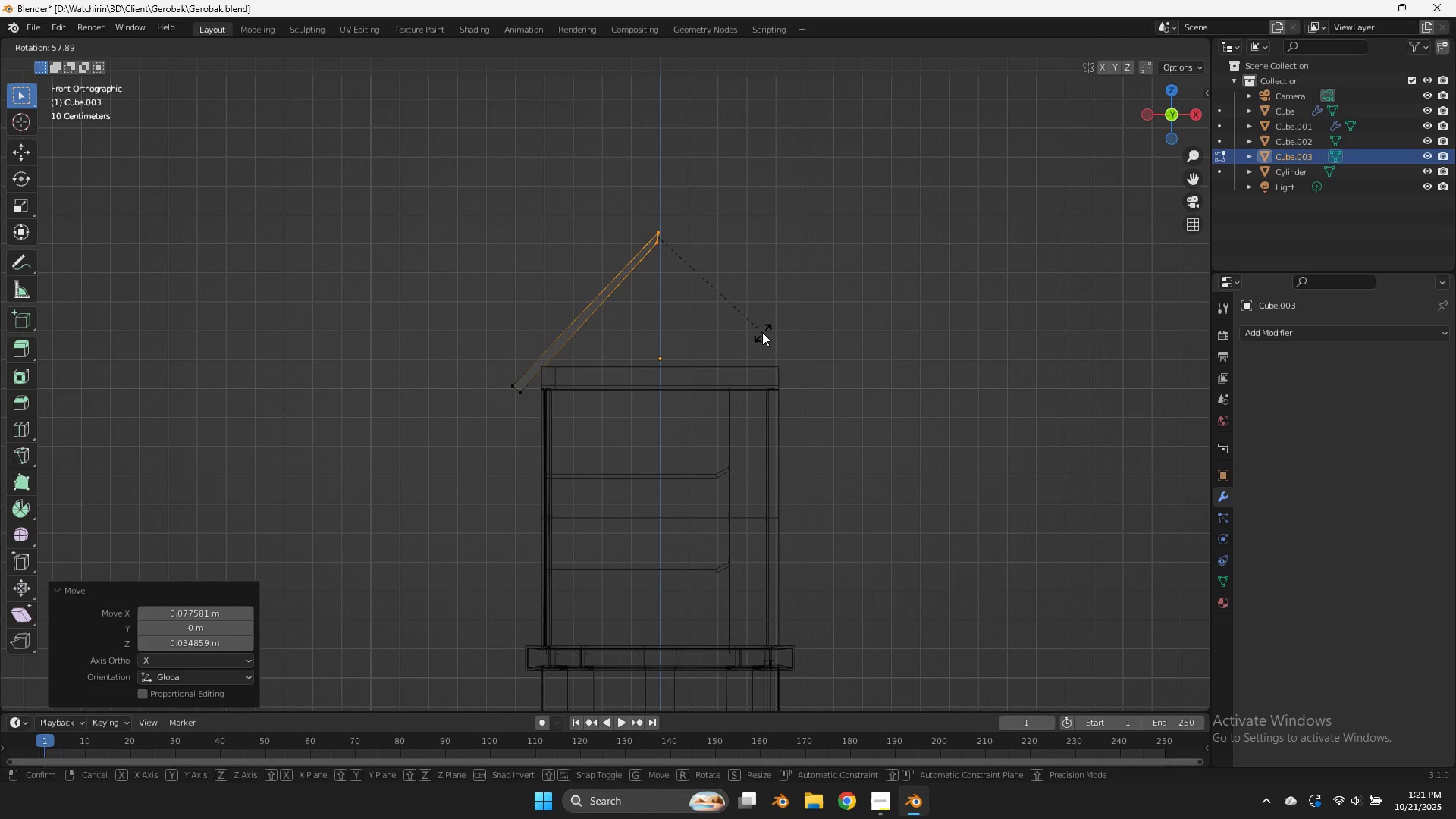 
left_click([769, 328])
 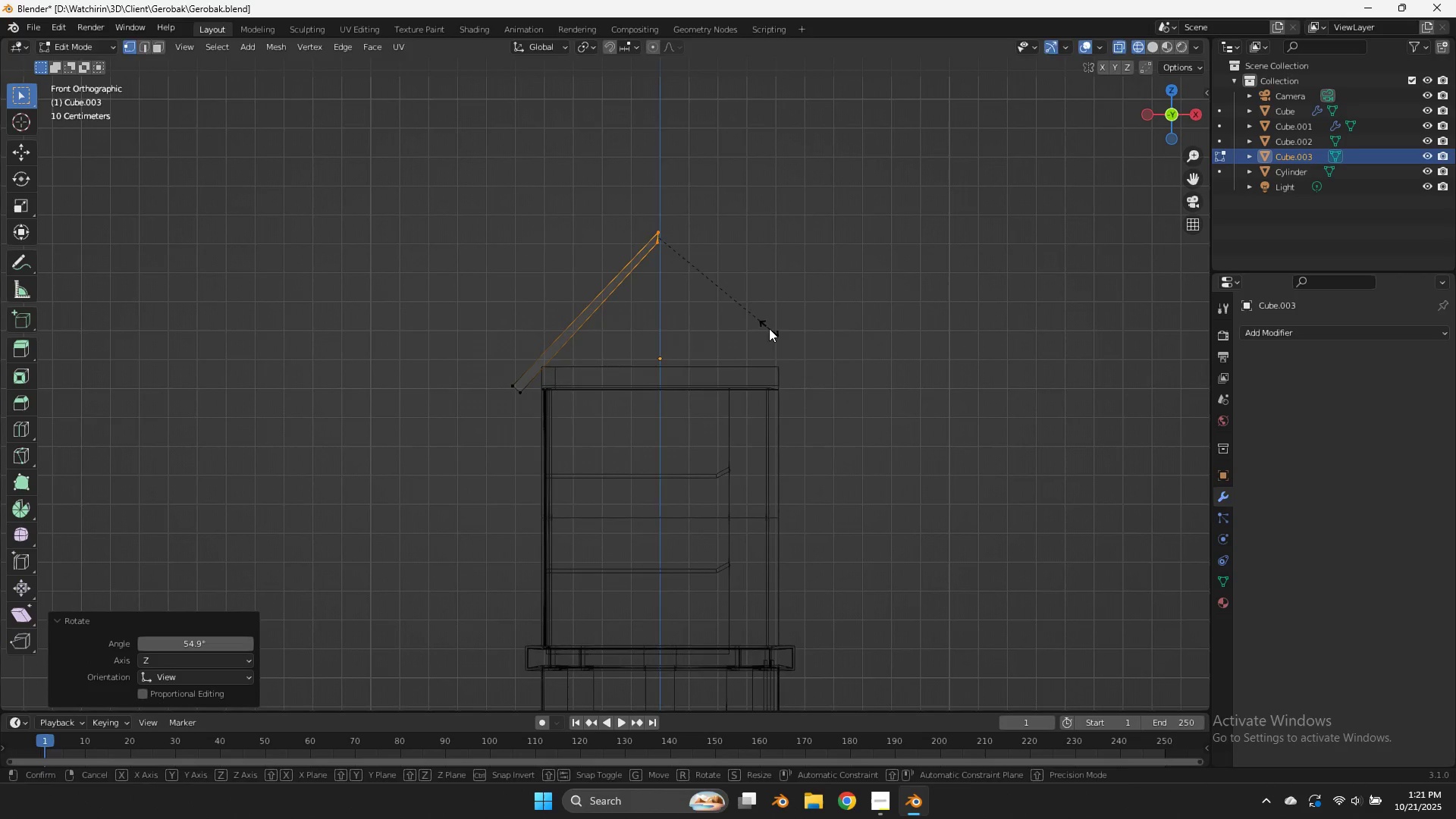 
type(sz)
 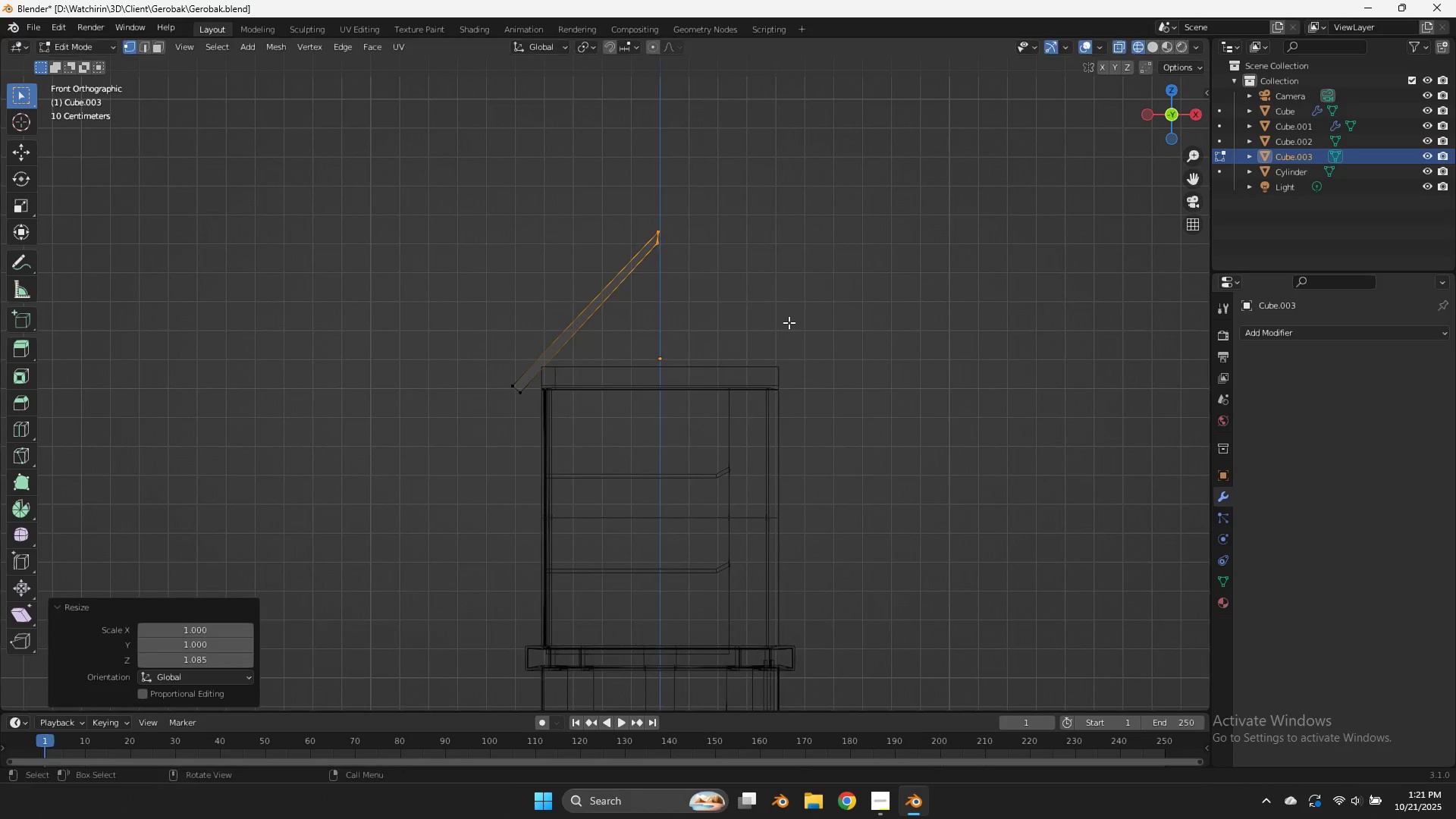 
left_click([789, 322])
 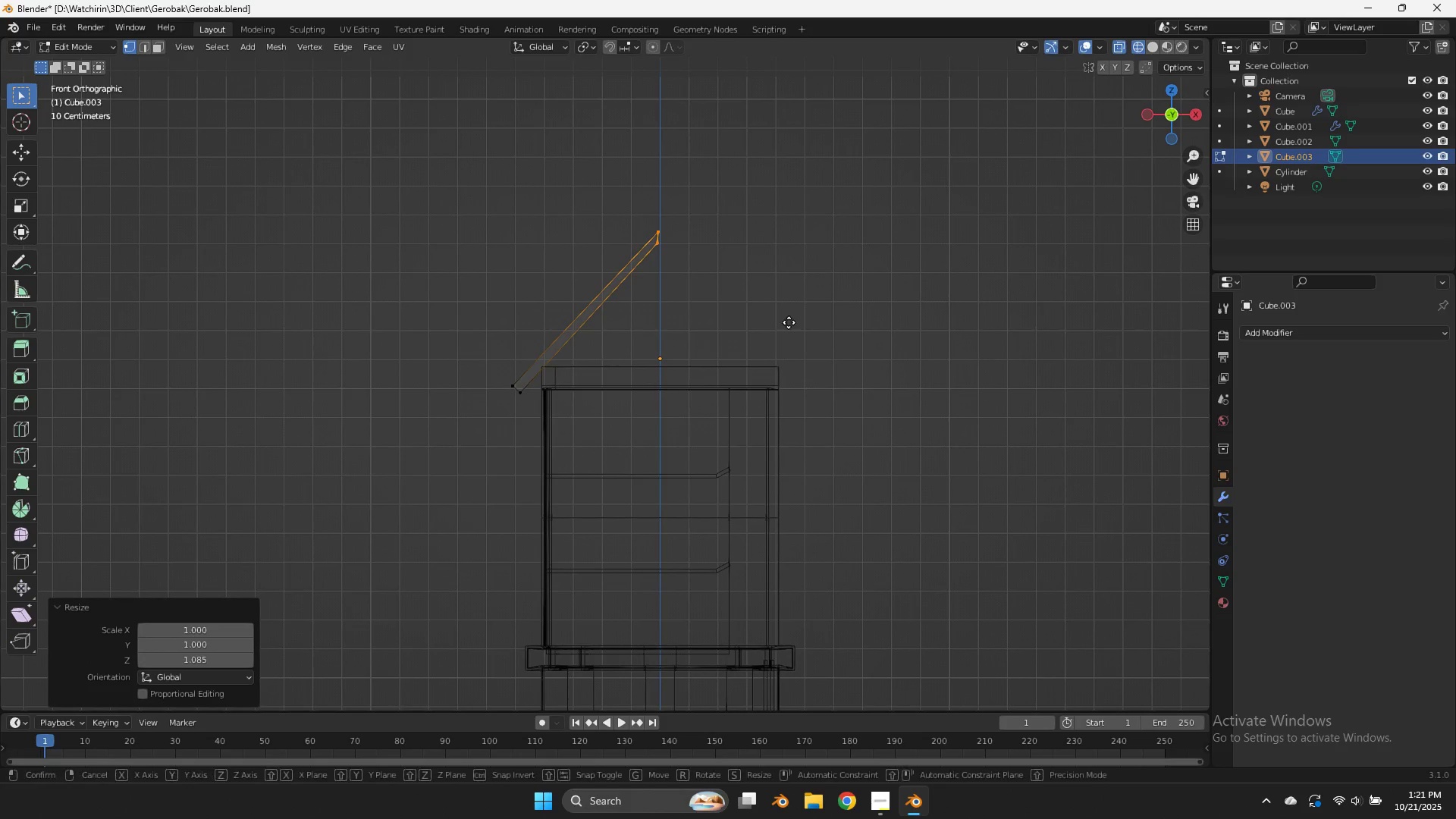 
key(G)
 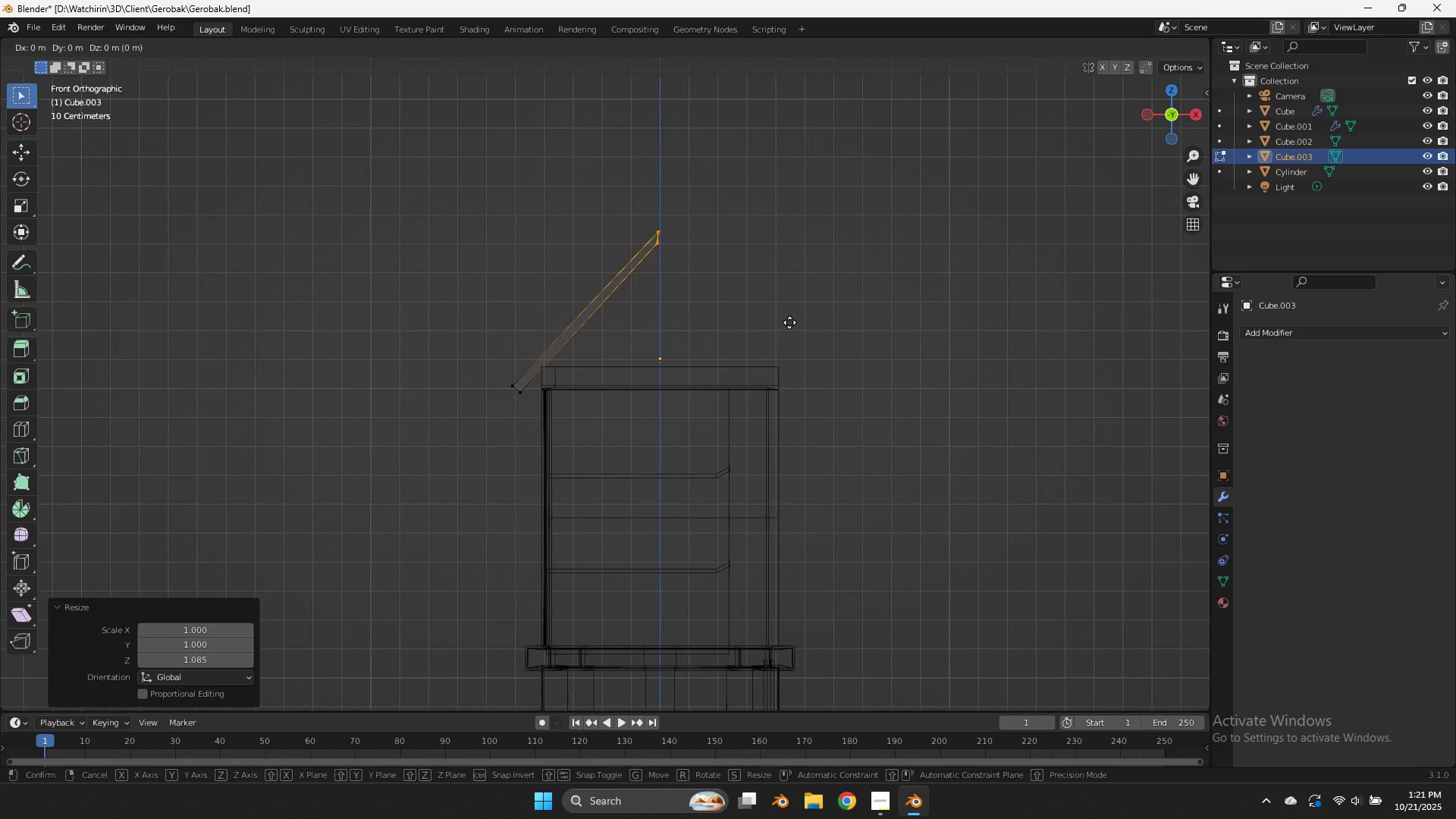 
hold_key(key=ShiftLeft, duration=0.79)
left_click([808, 322])
 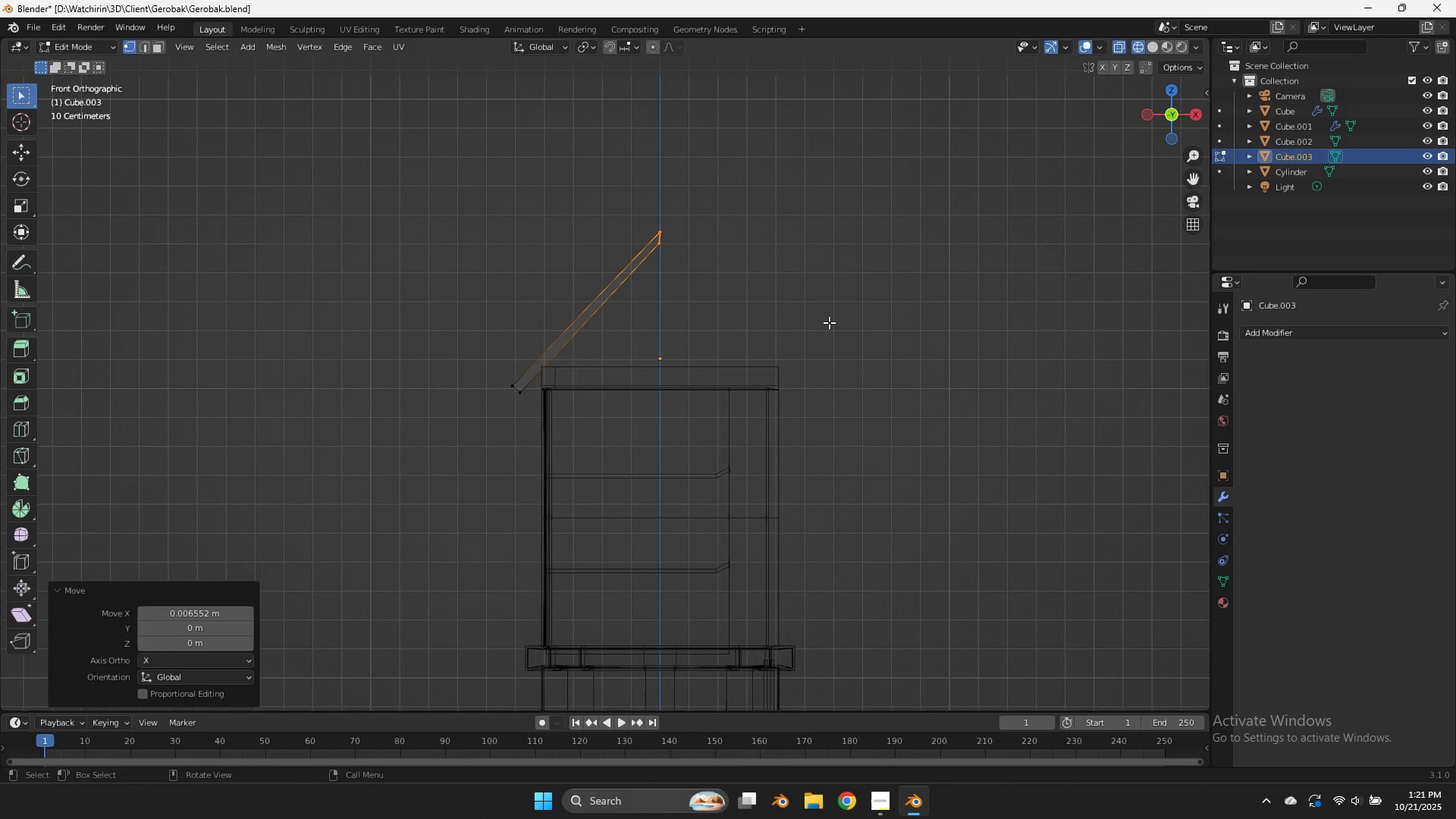 
key(Z)
 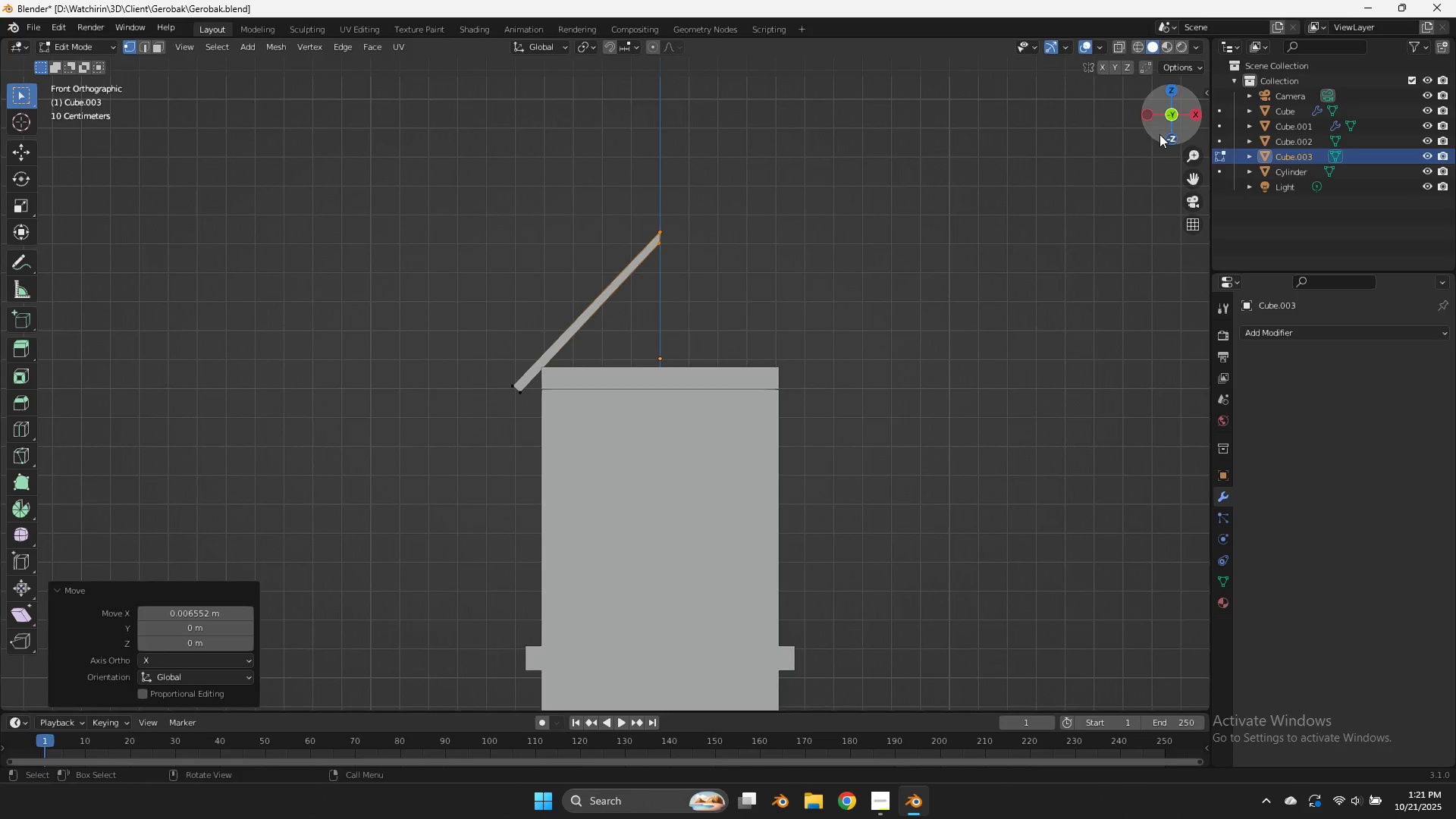 
left_click_drag(start_coordinate=[1160, 134], to_coordinate=[263, 157])
 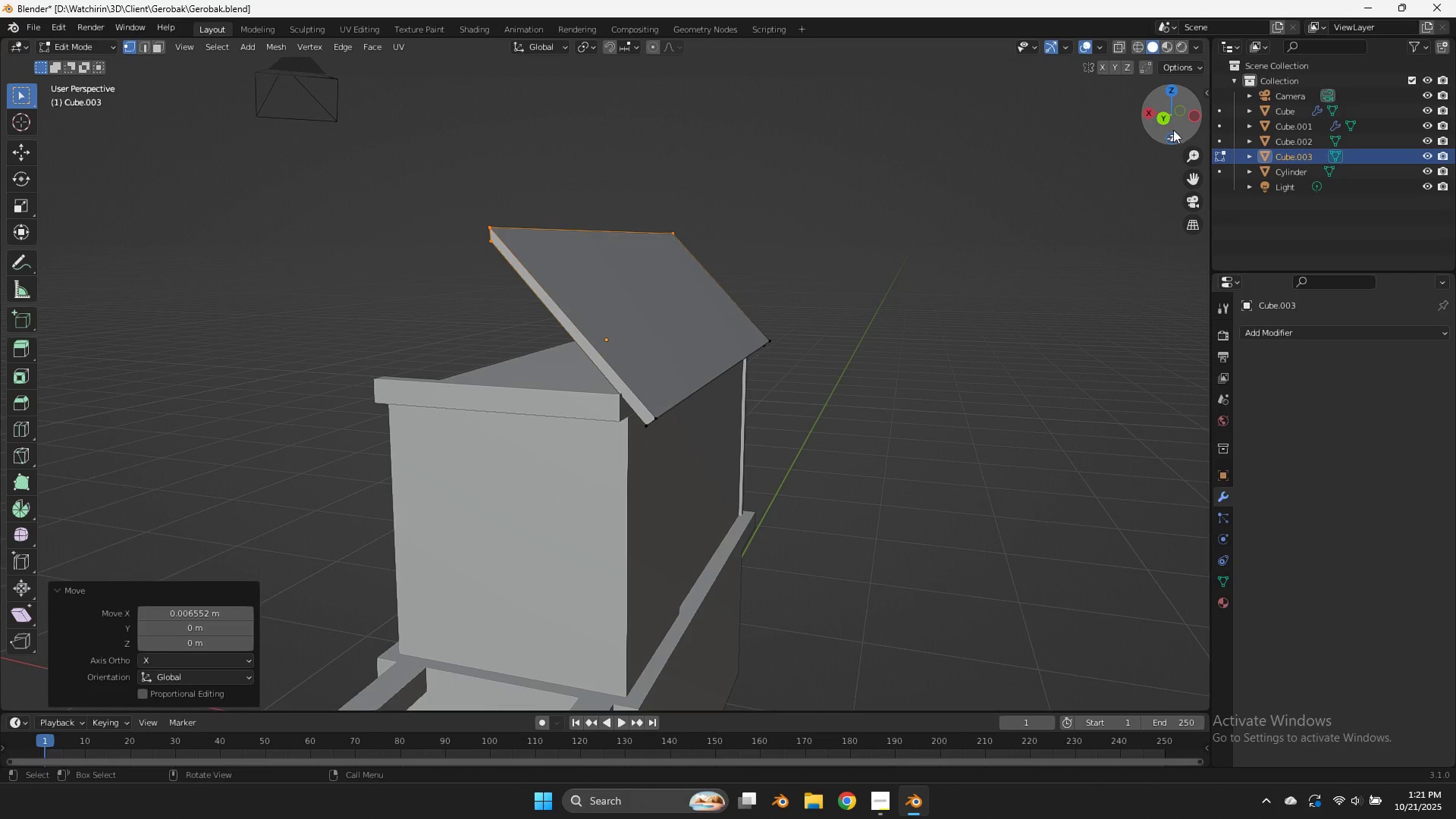 
left_click([1171, 128])
 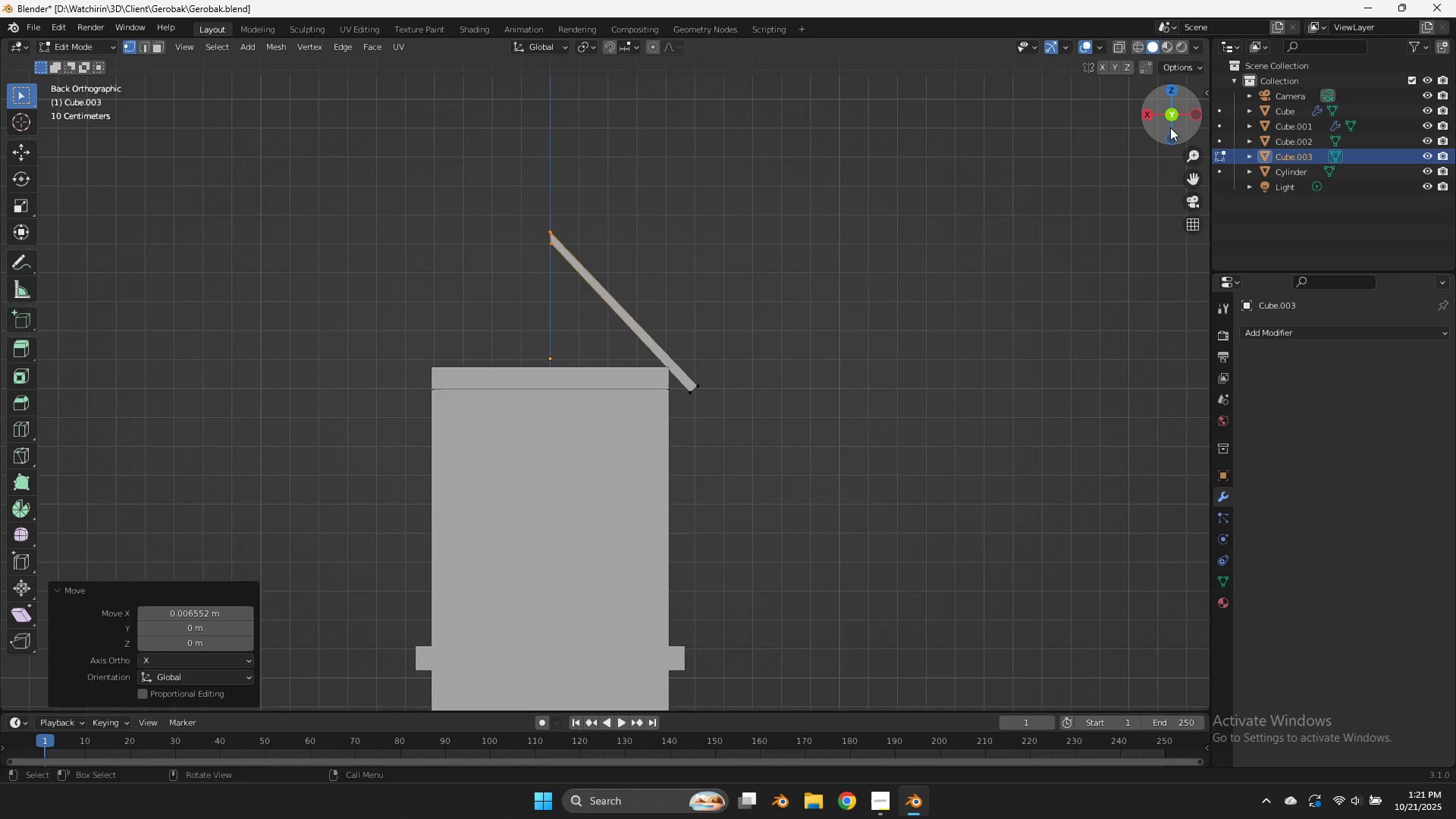 
left_click_drag(start_coordinate=[1170, 127], to_coordinate=[1050, 187])
 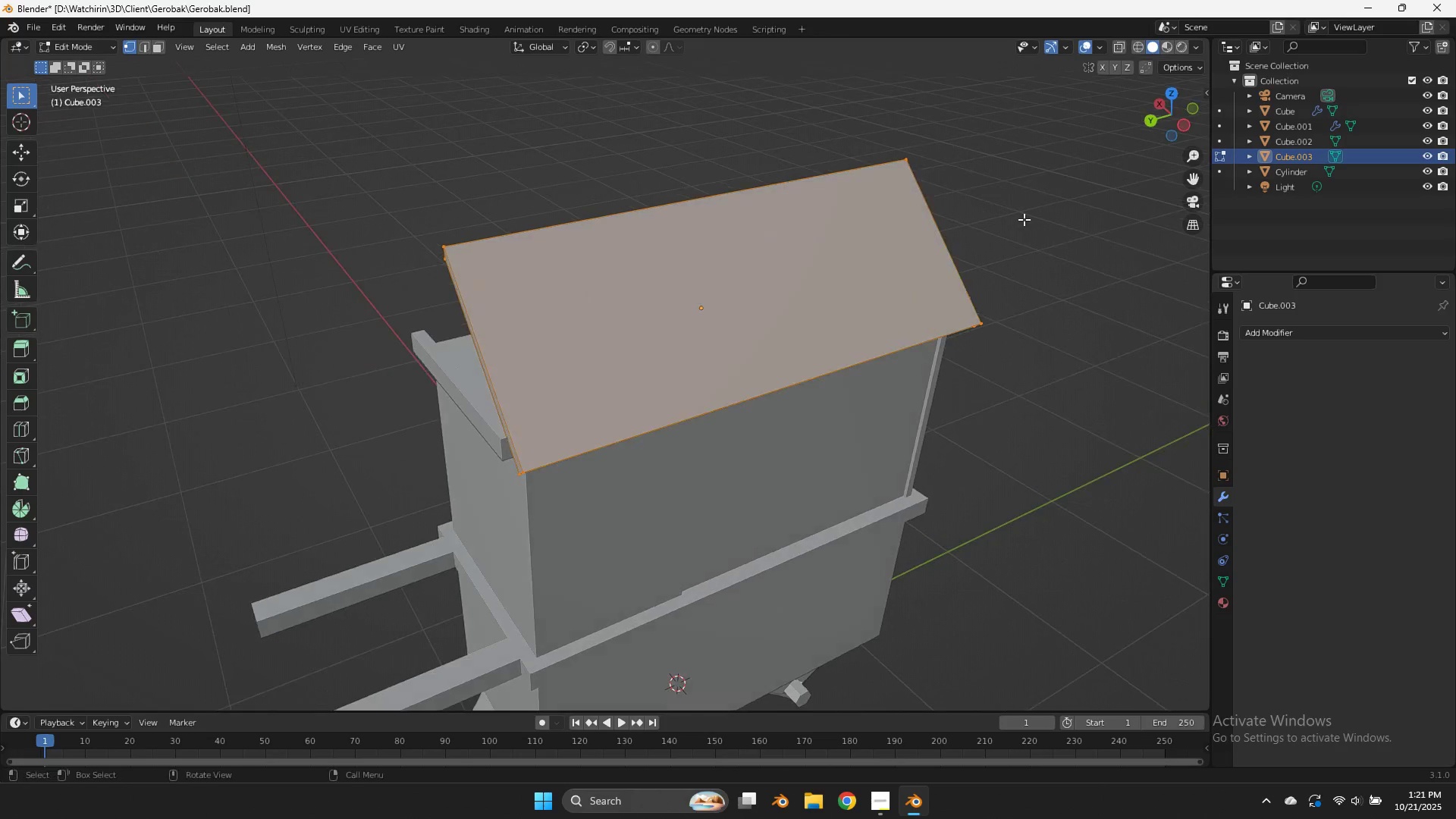 
type(asy)
 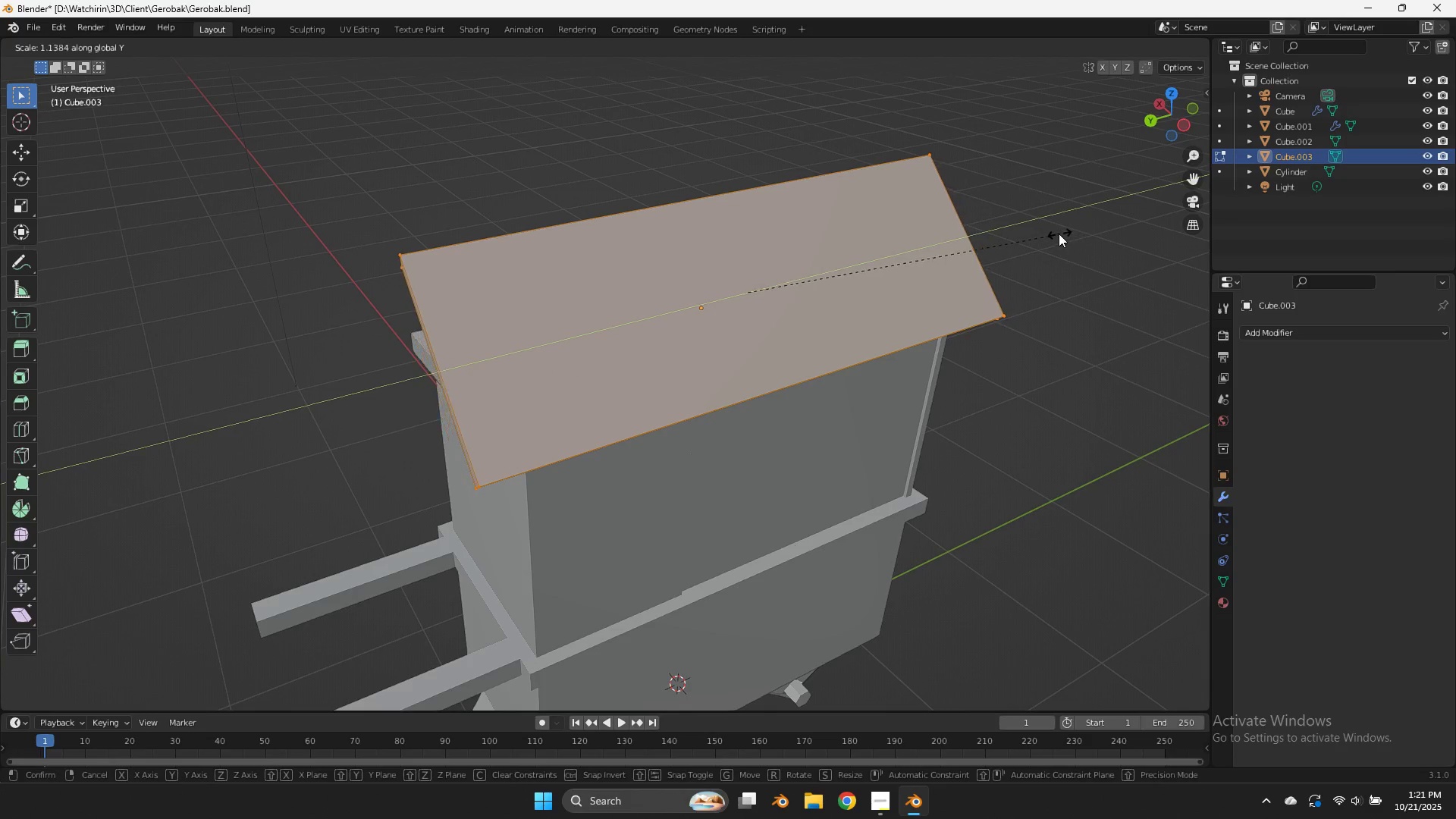 
left_click([1050, 234])
 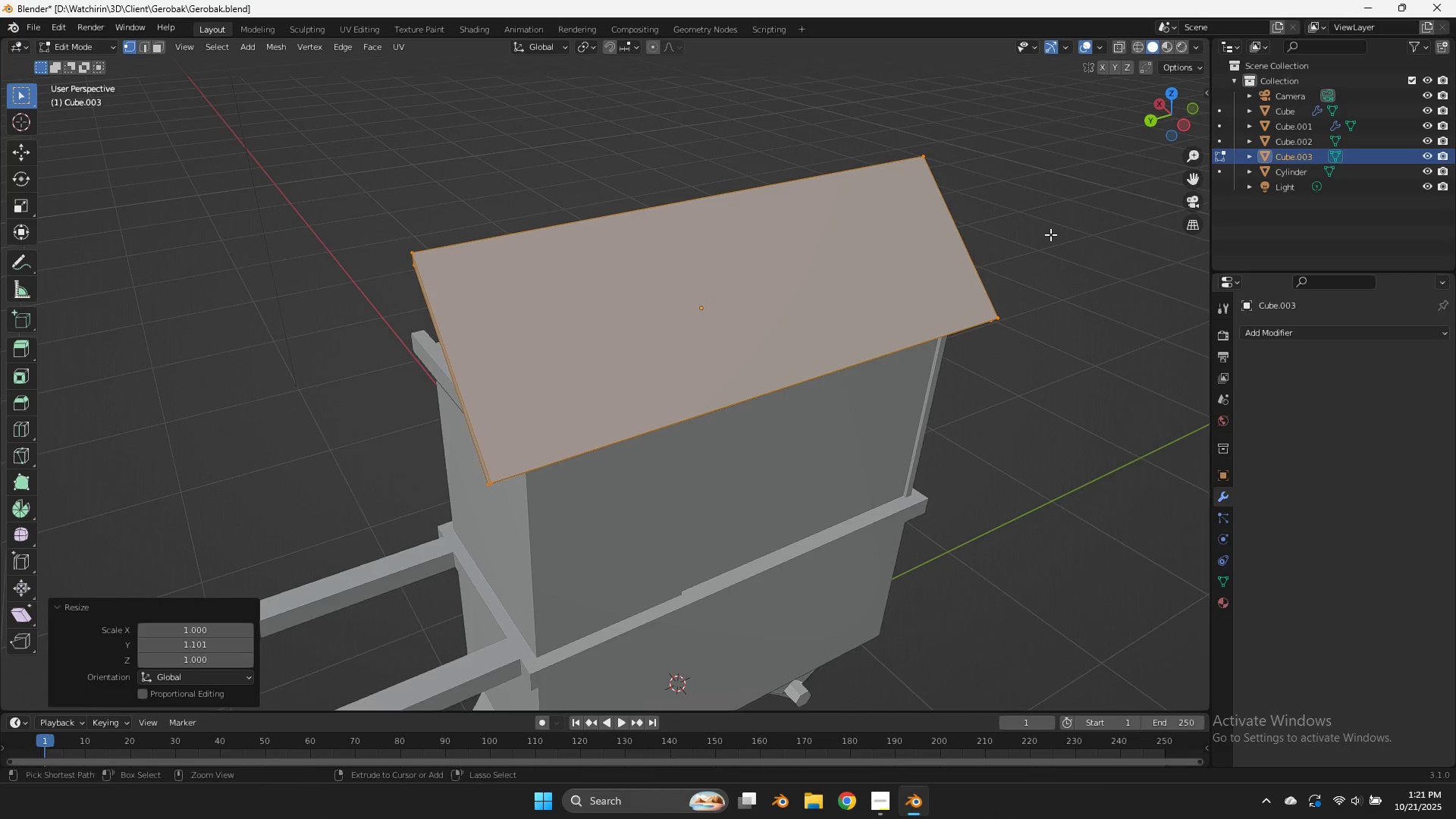 
key(Control+S)
 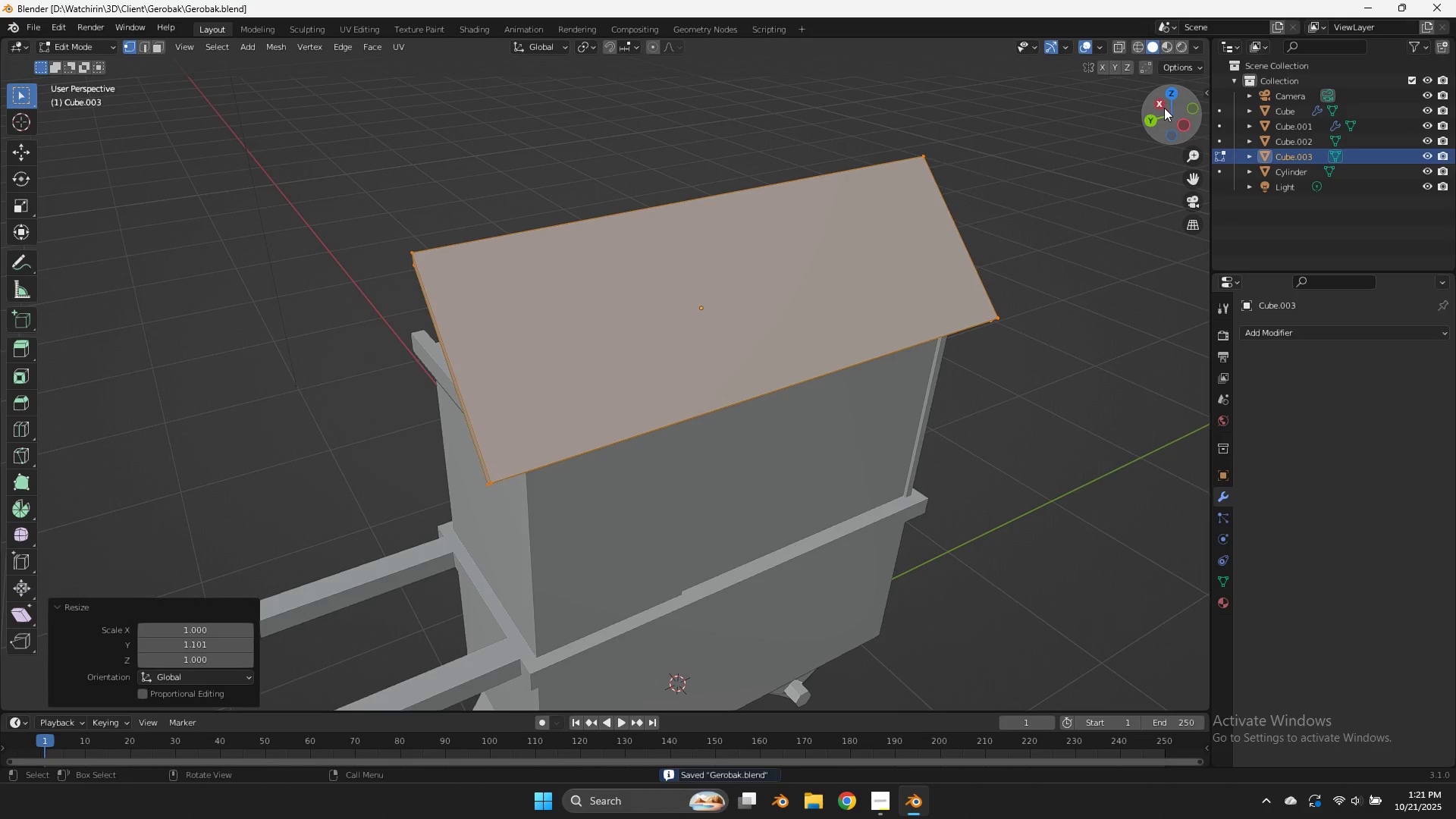 
left_click_drag(start_coordinate=[1169, 108], to_coordinate=[93, 88])
 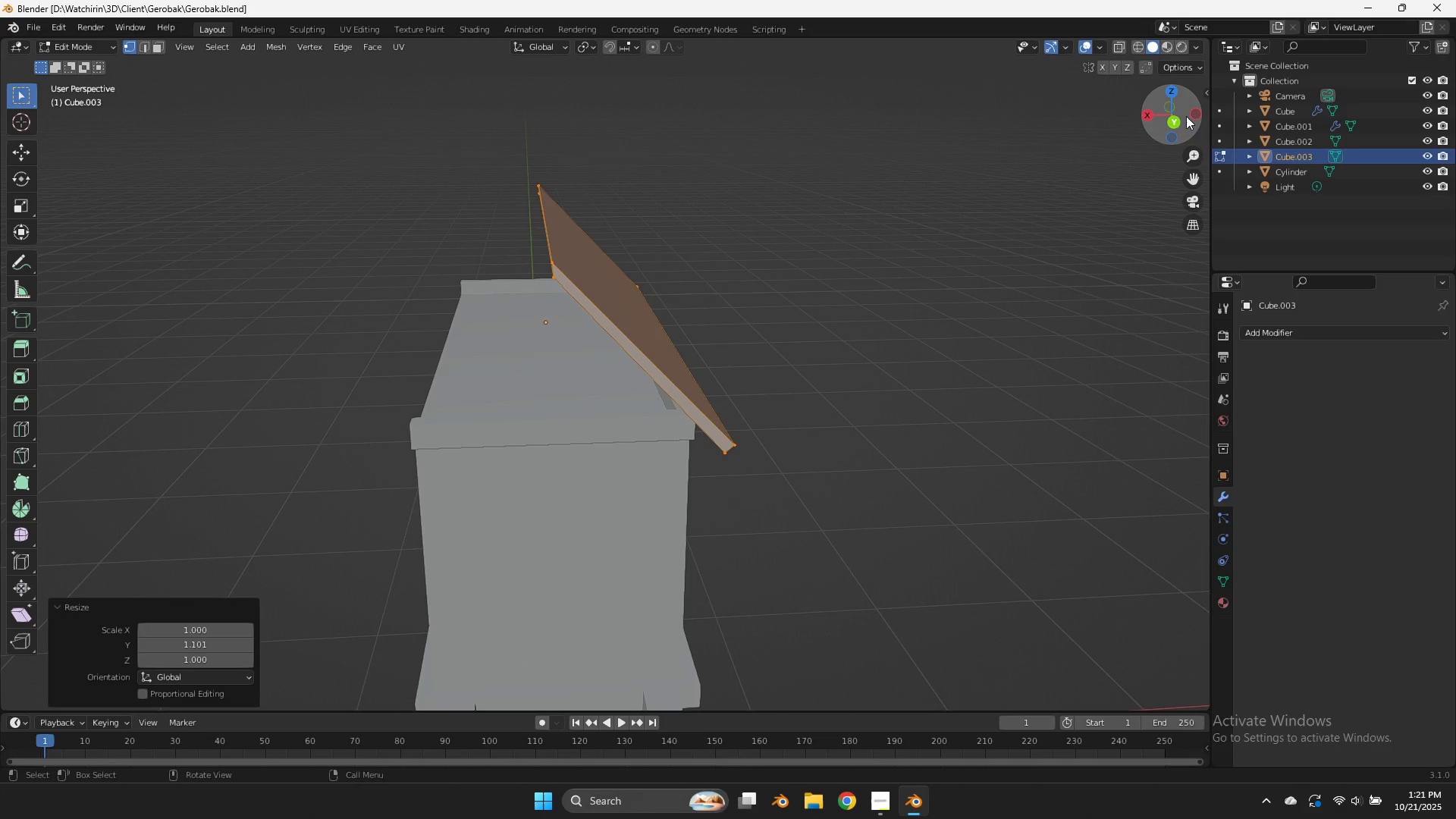 
left_click([1183, 120])
 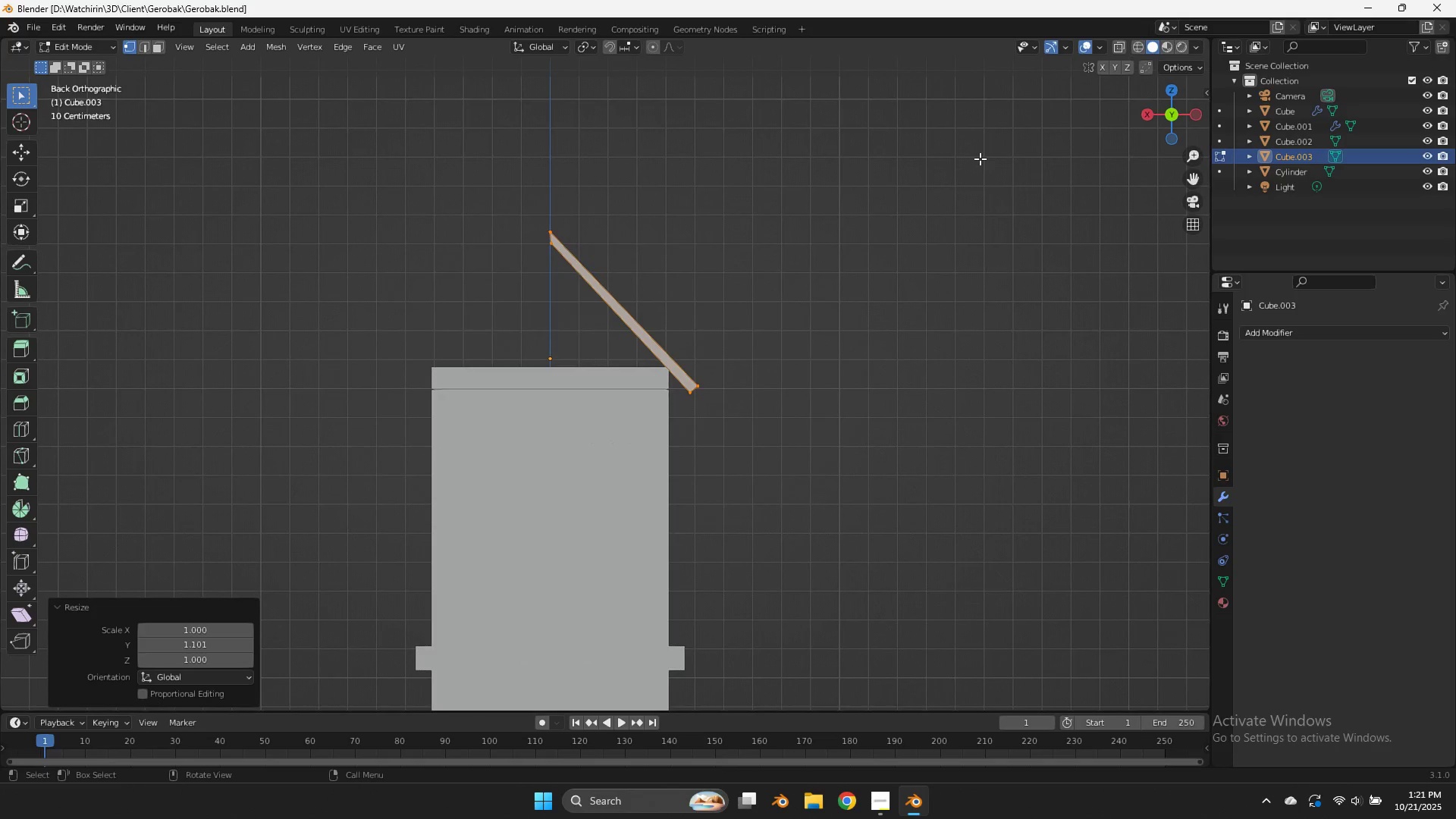 
type(zDtx)
 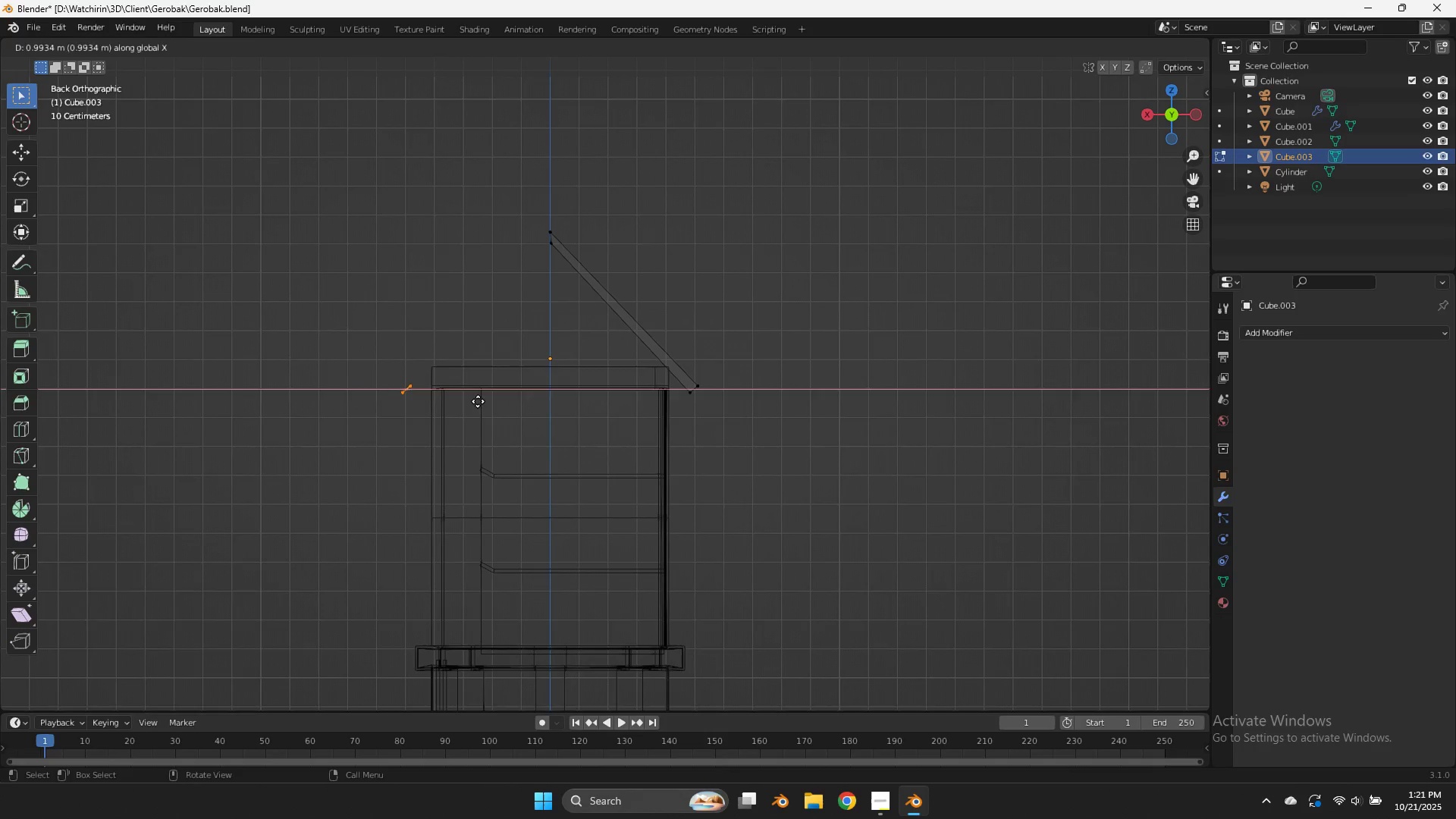 
left_click_drag(start_coordinate=[794, 353], to_coordinate=[676, 417])
 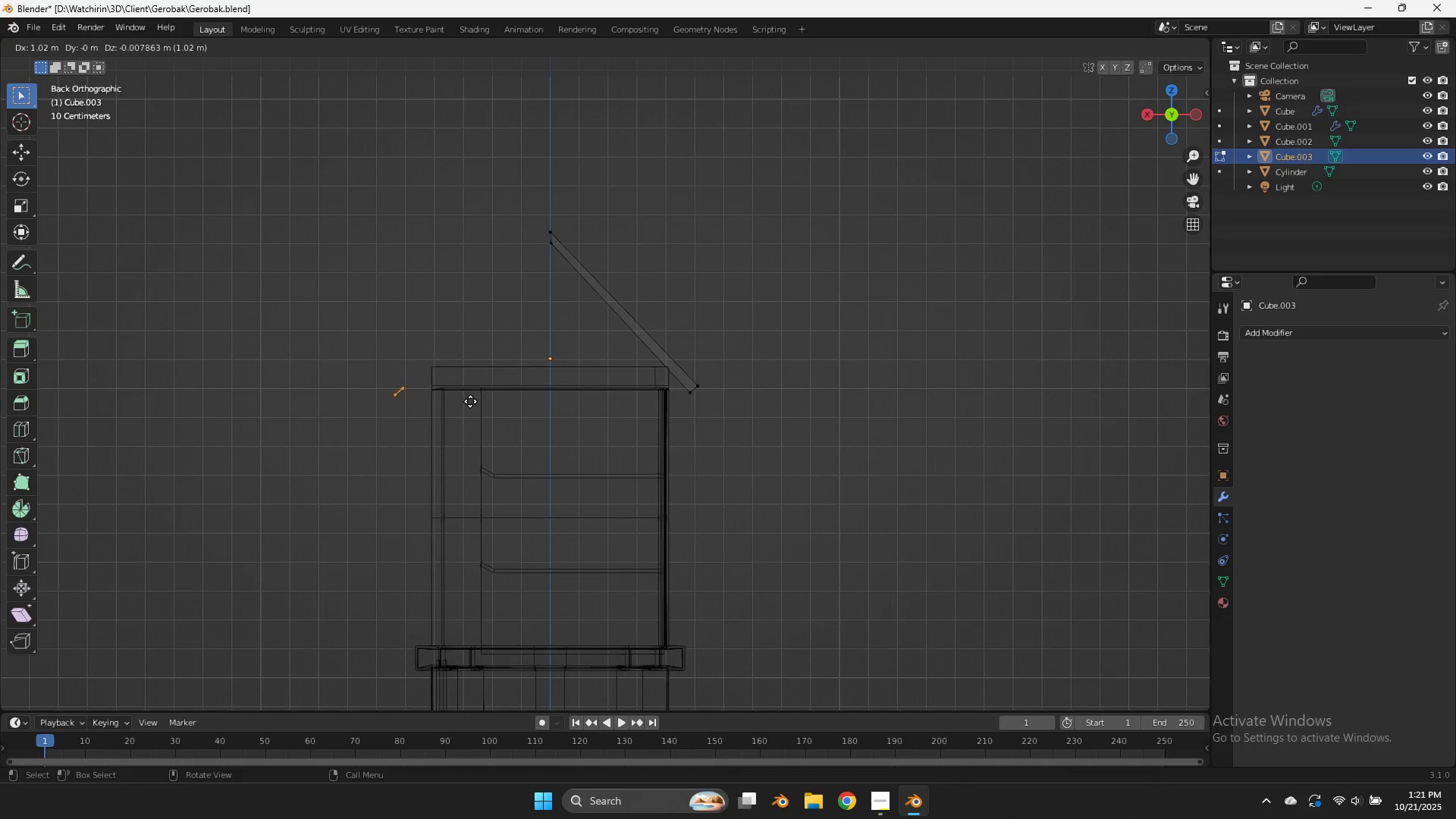 
left_click([478, 401])
 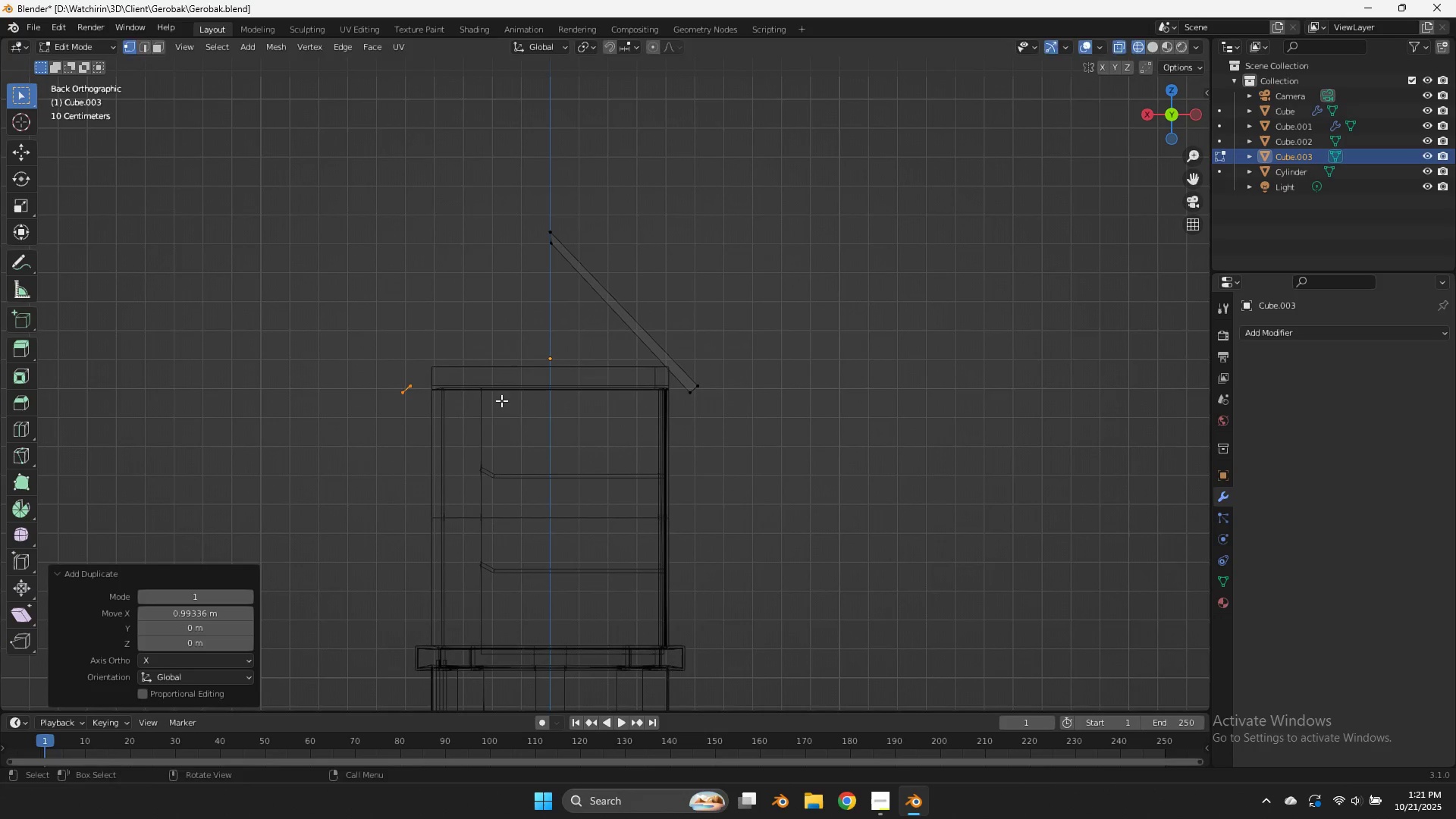 
key(R)
 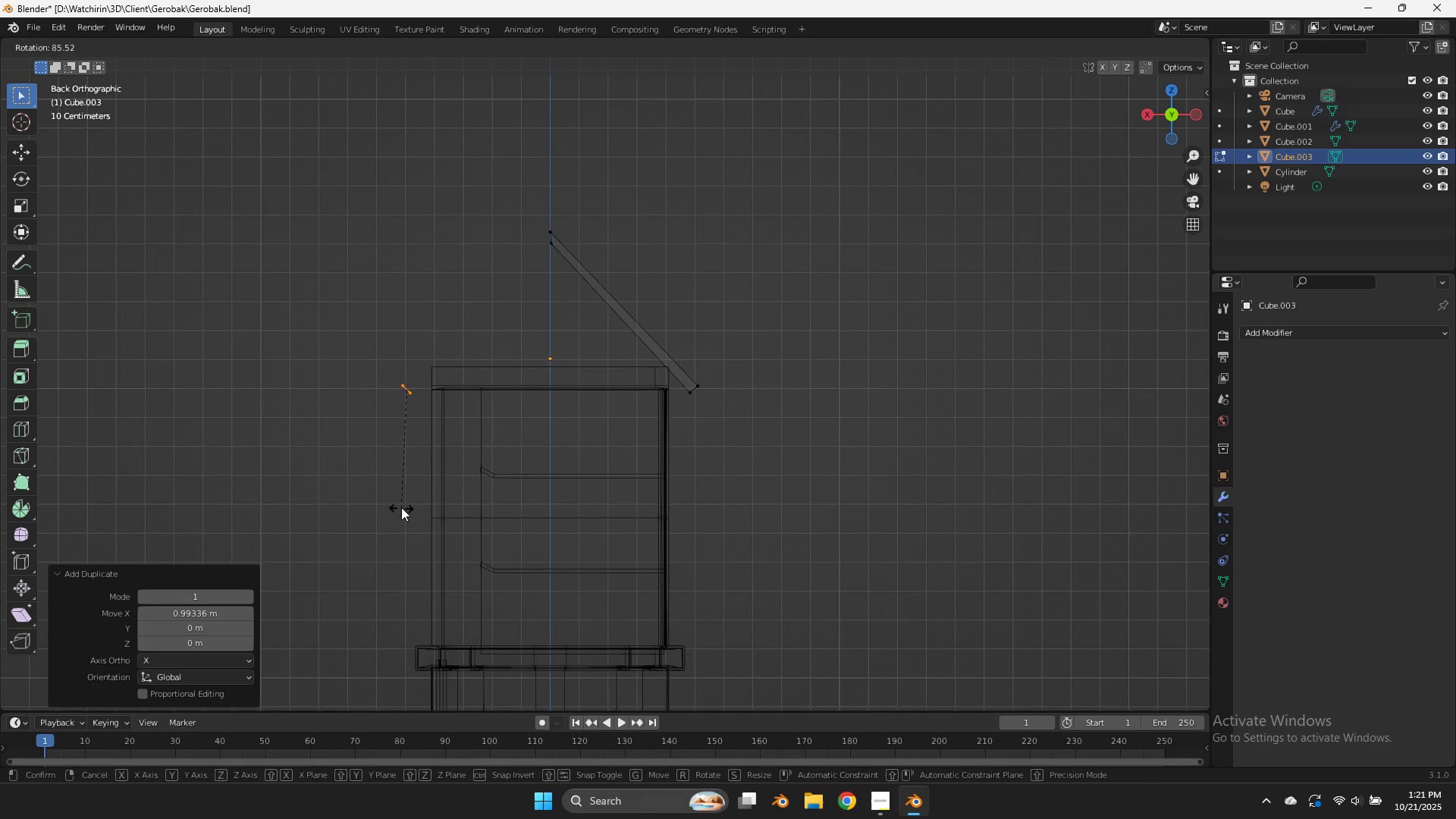 
left_click([406, 509])
 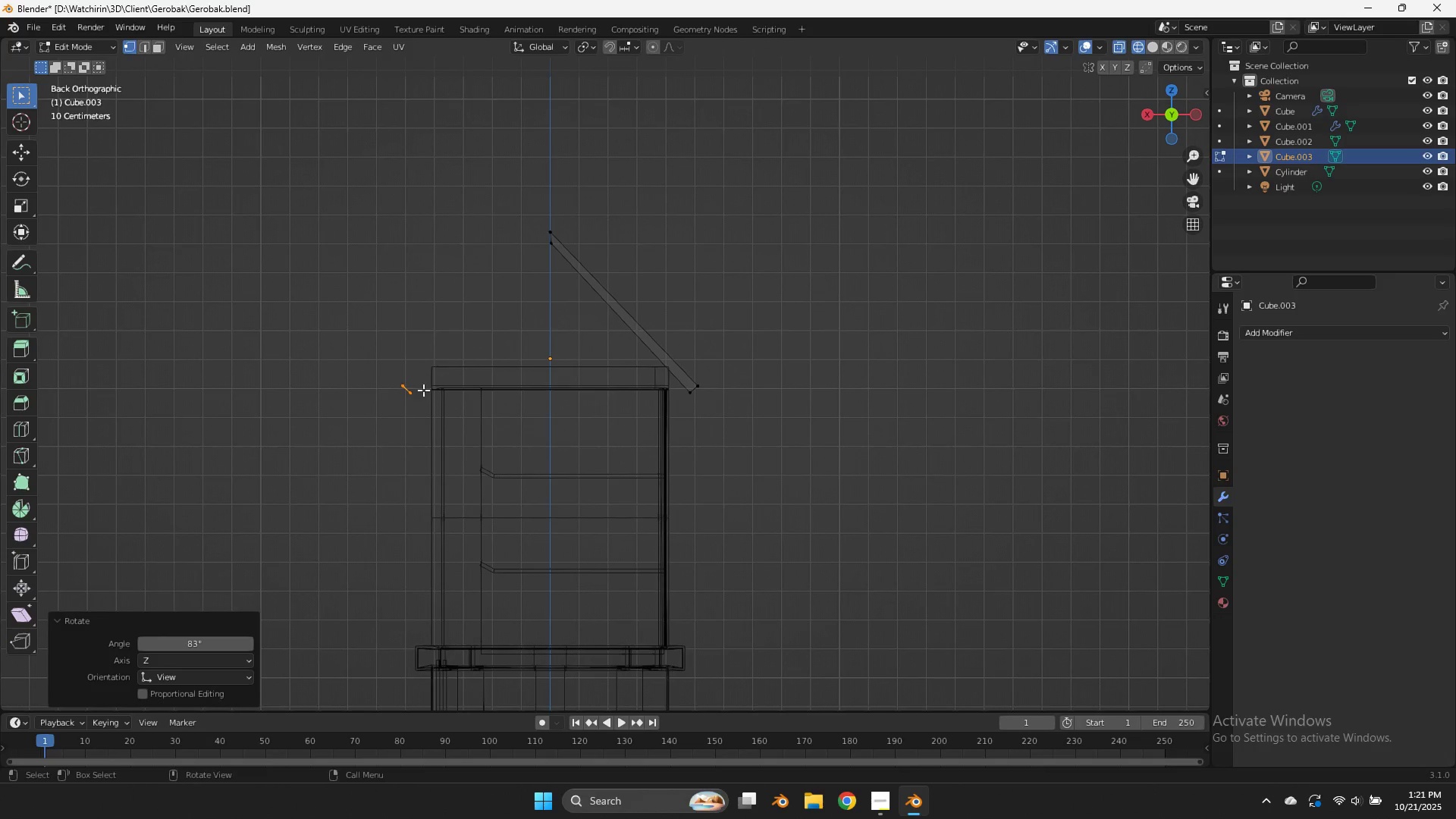 
left_click([408, 384])
 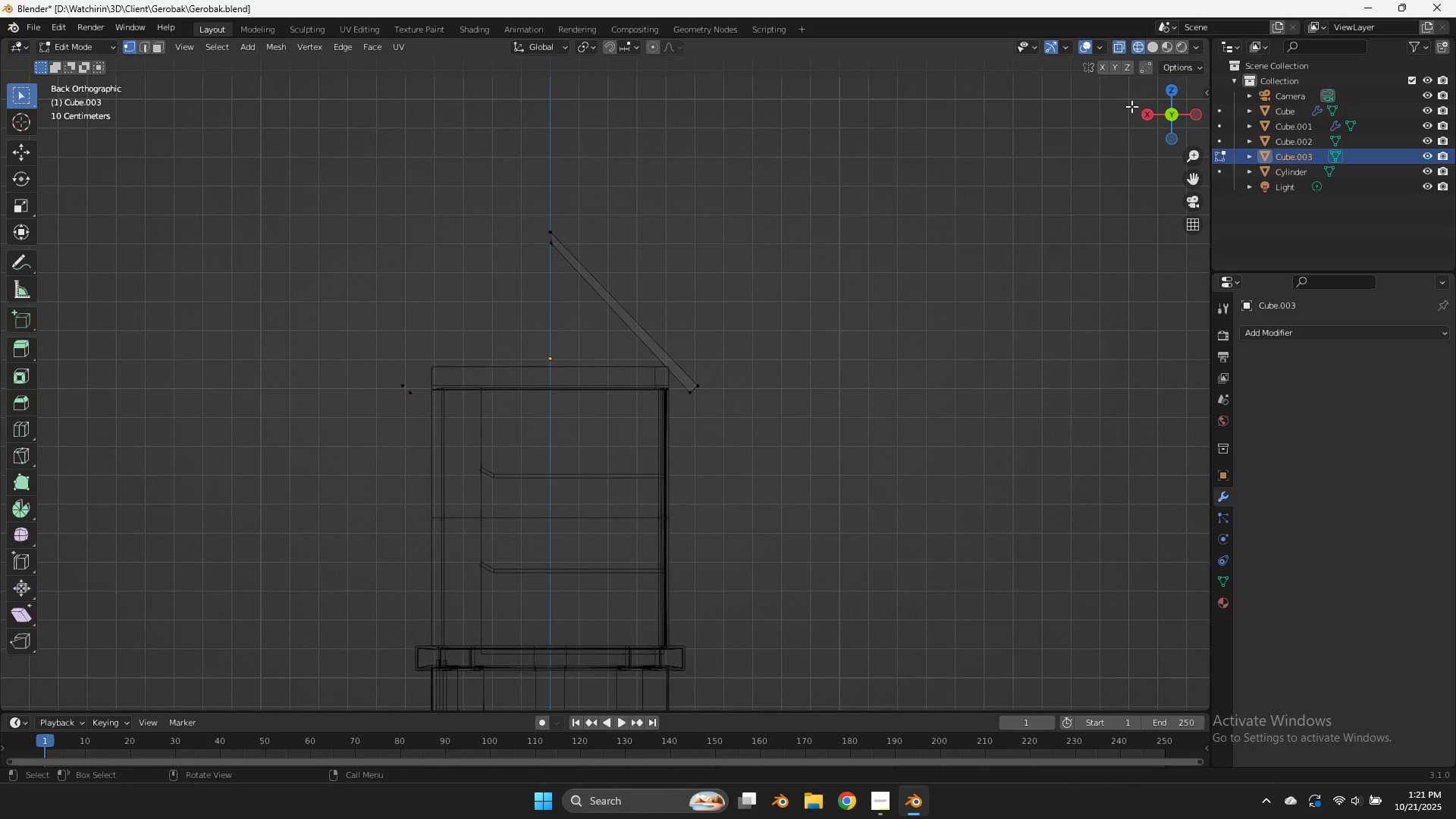 
left_click_drag(start_coordinate=[1147, 115], to_coordinate=[1204, 128])
 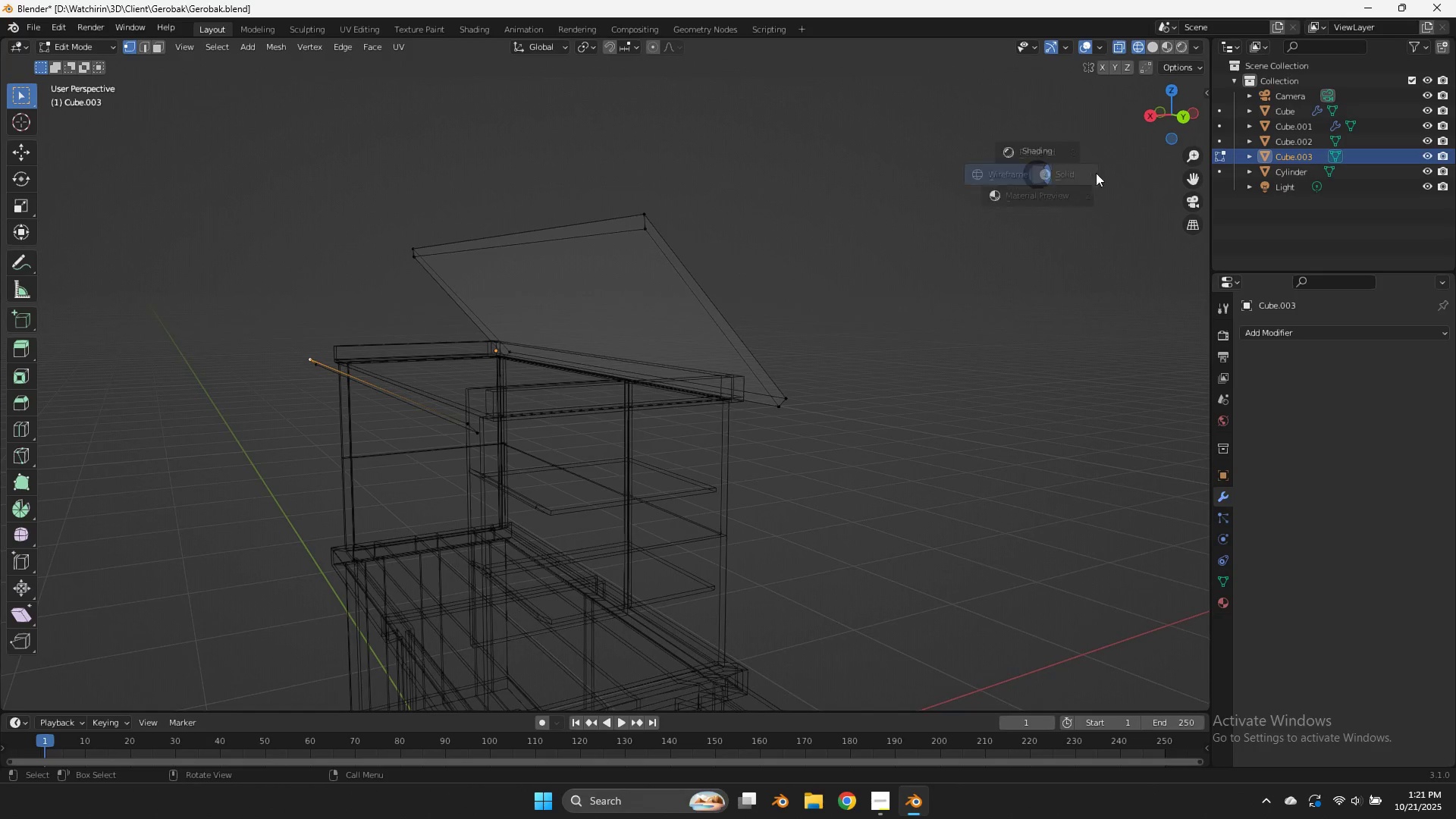 
key(Z)
 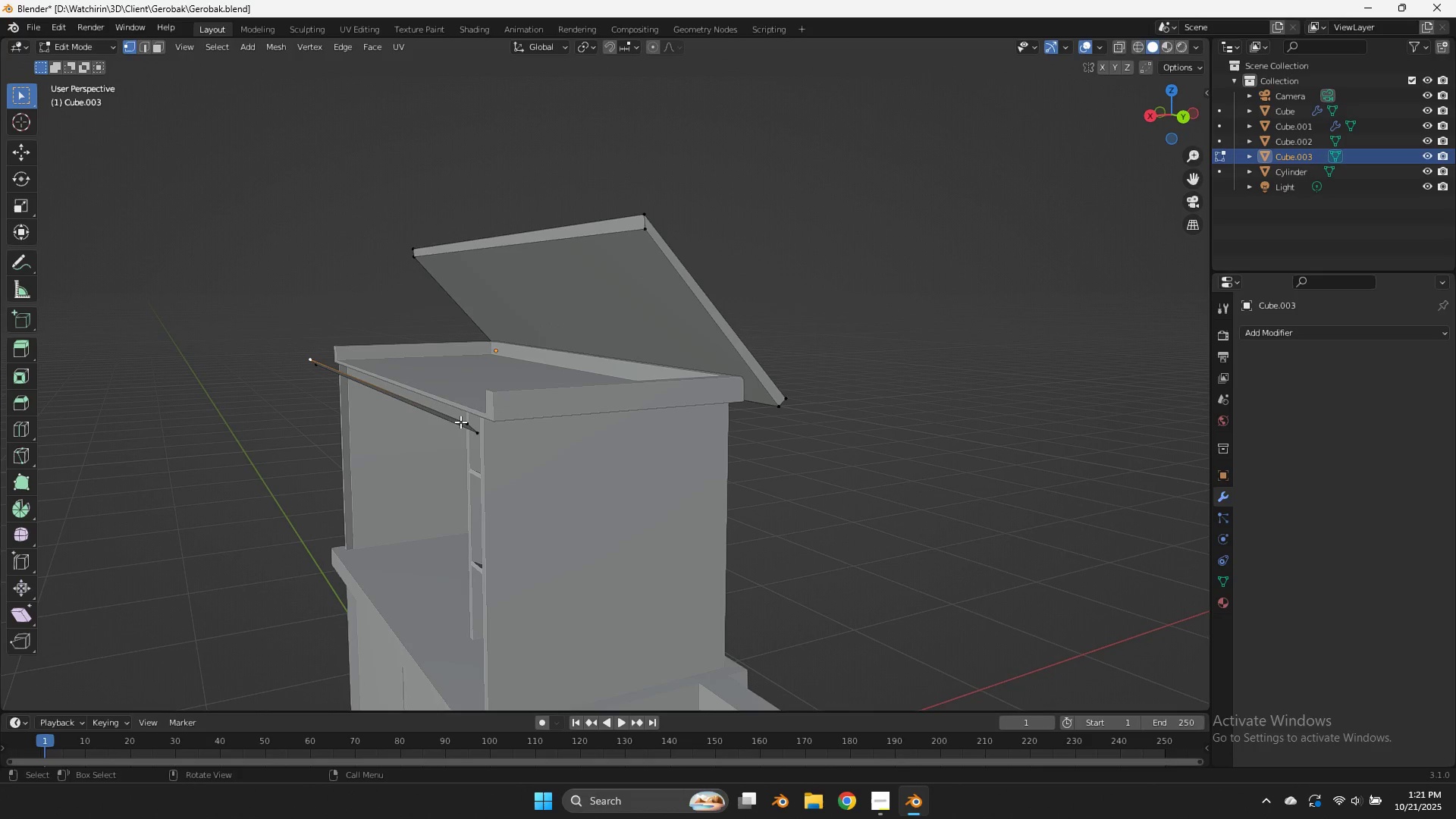 
left_click([460, 422])
 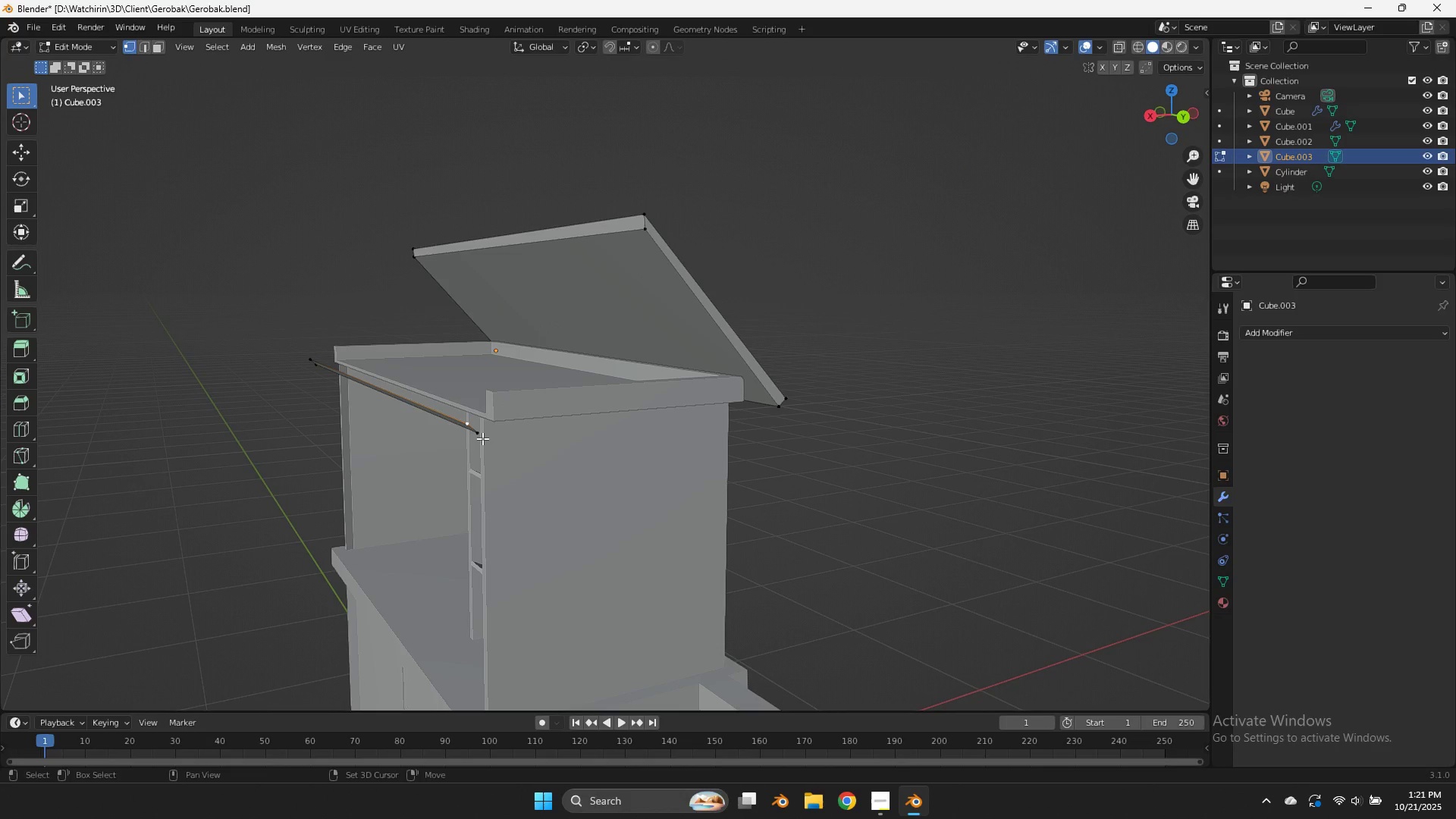 
hold_key(key=ShiftLeft, duration=1.48)
double_click([482, 438])
 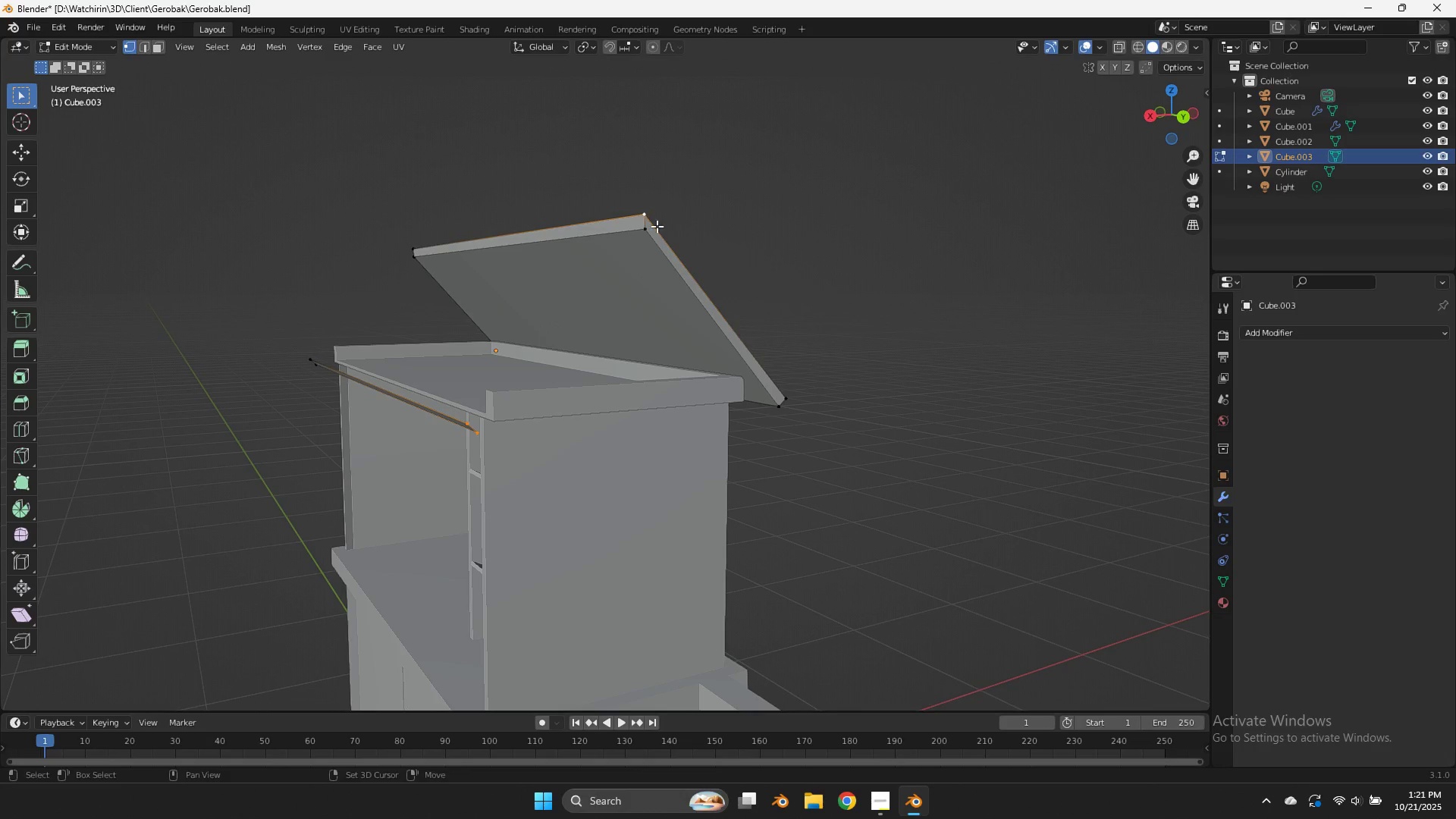 
double_click([657, 233])
 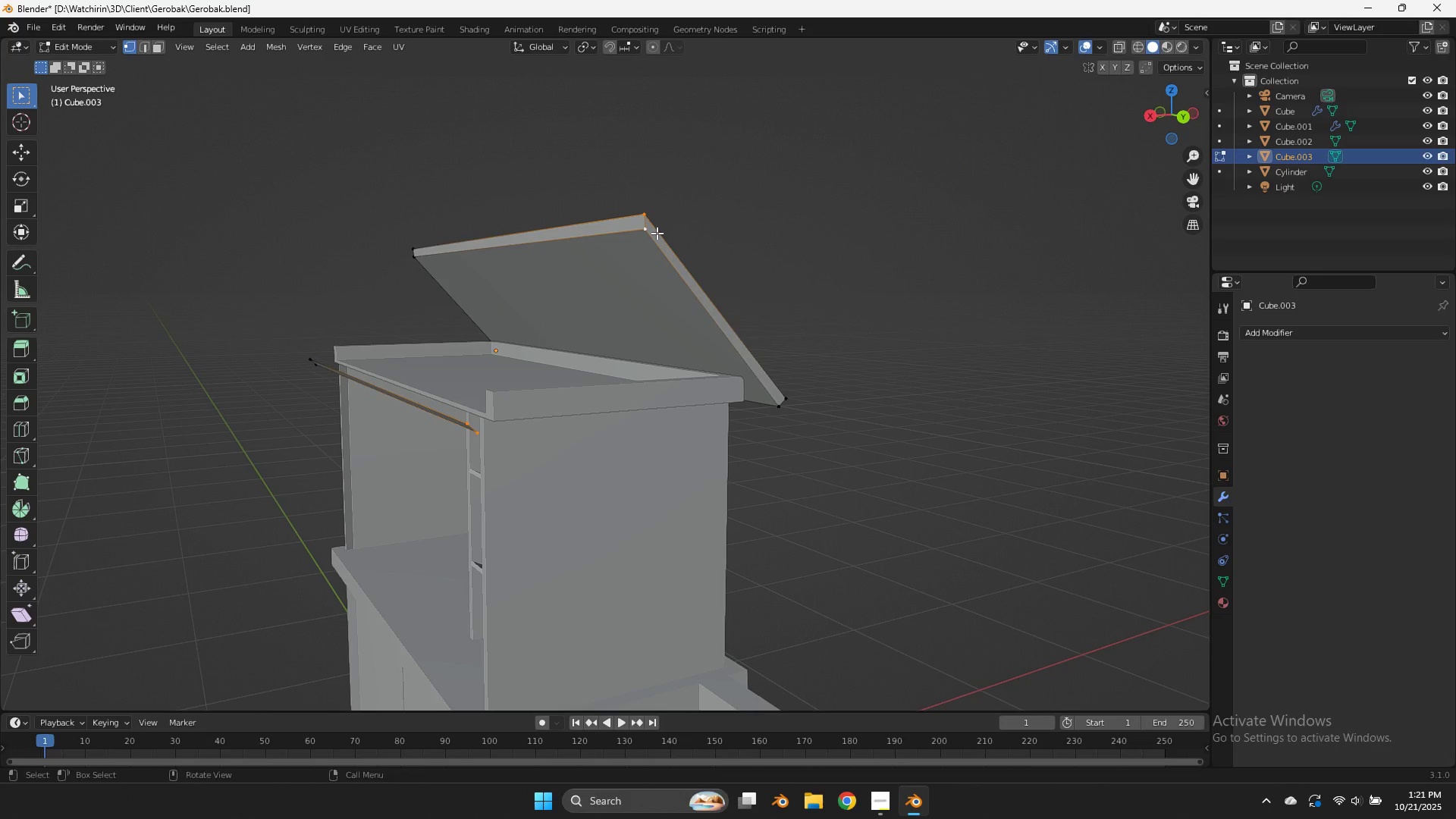 
key(F)
 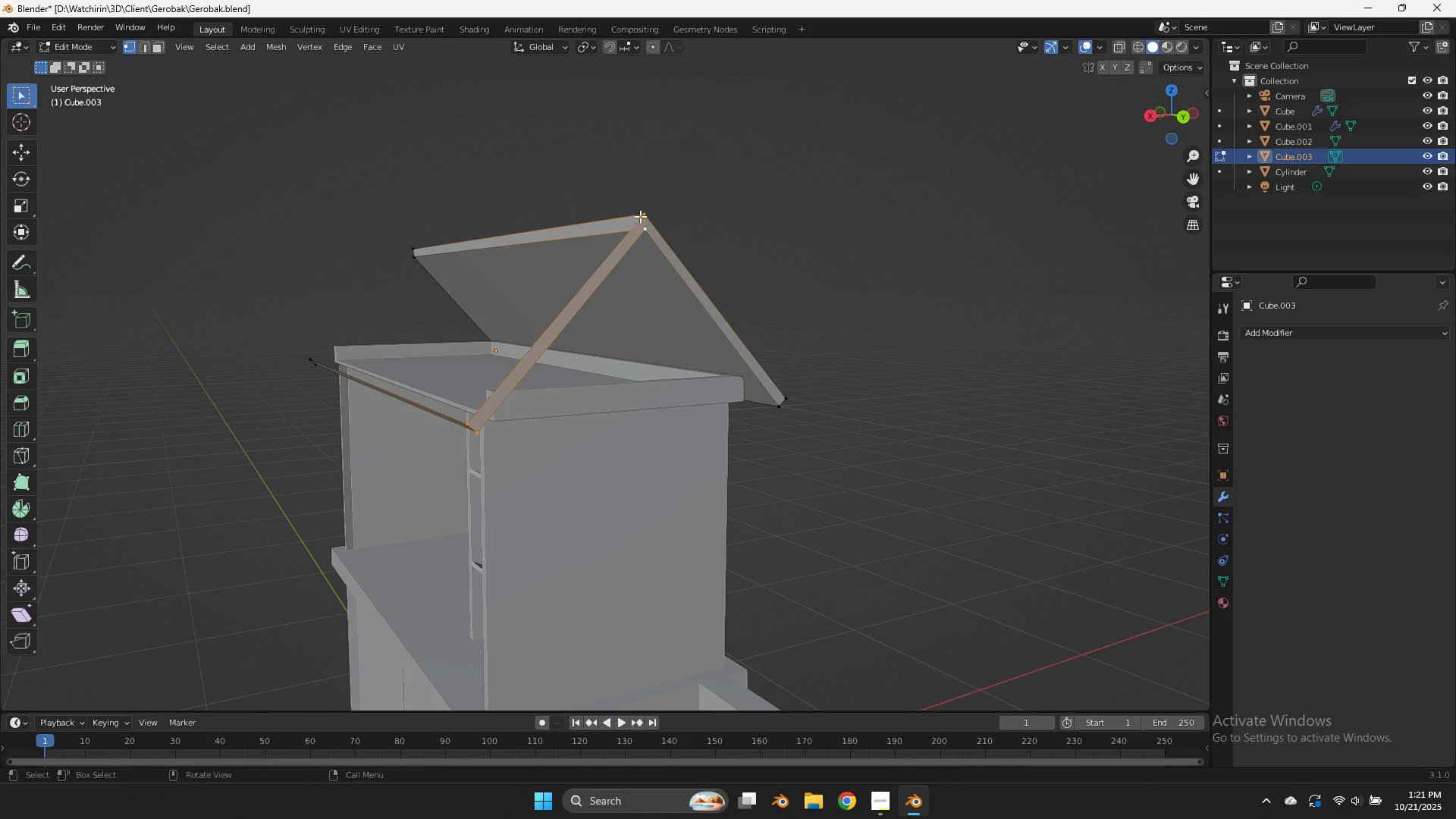 
left_click([640, 216])
 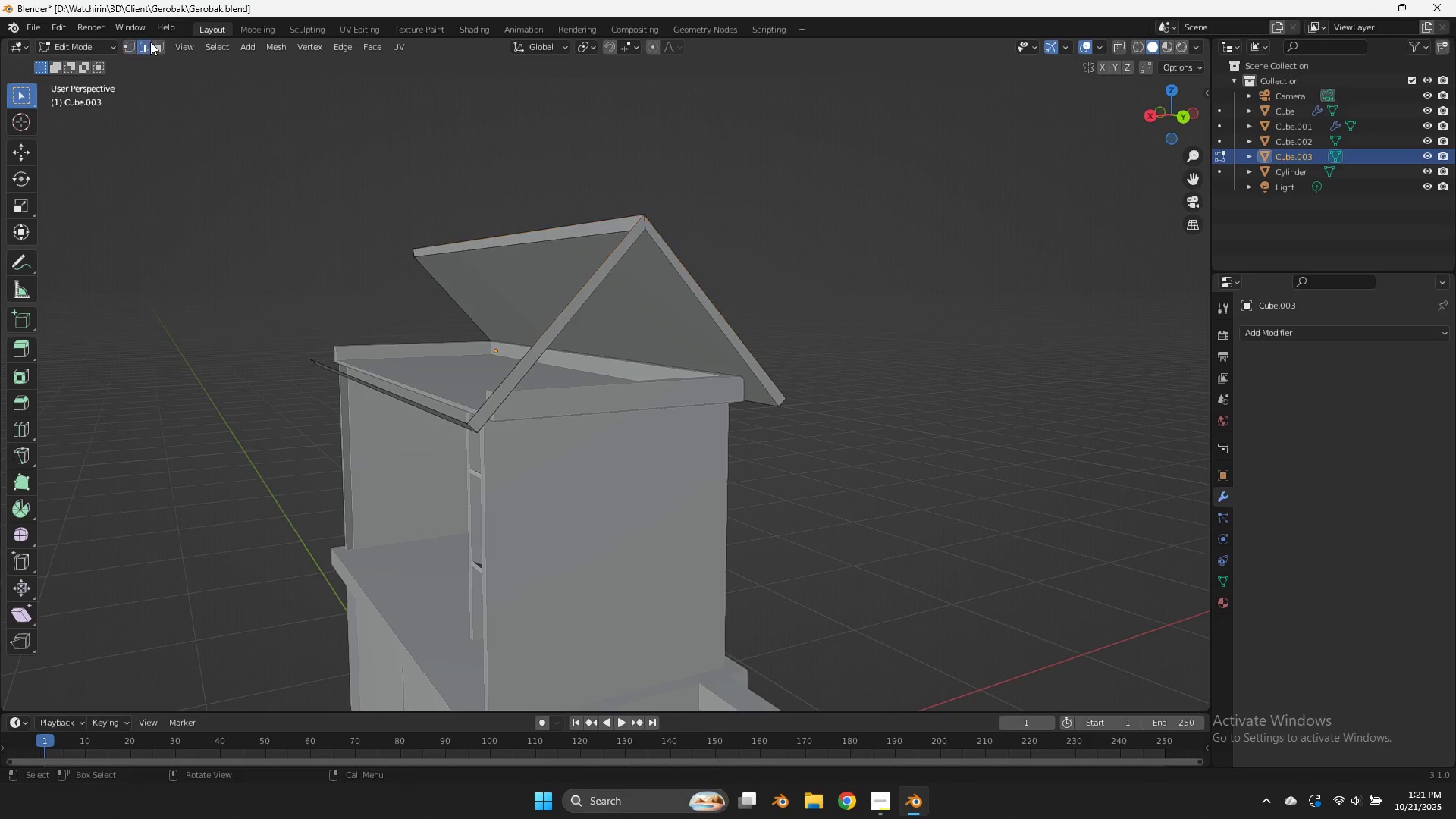 
double_click([154, 42])
 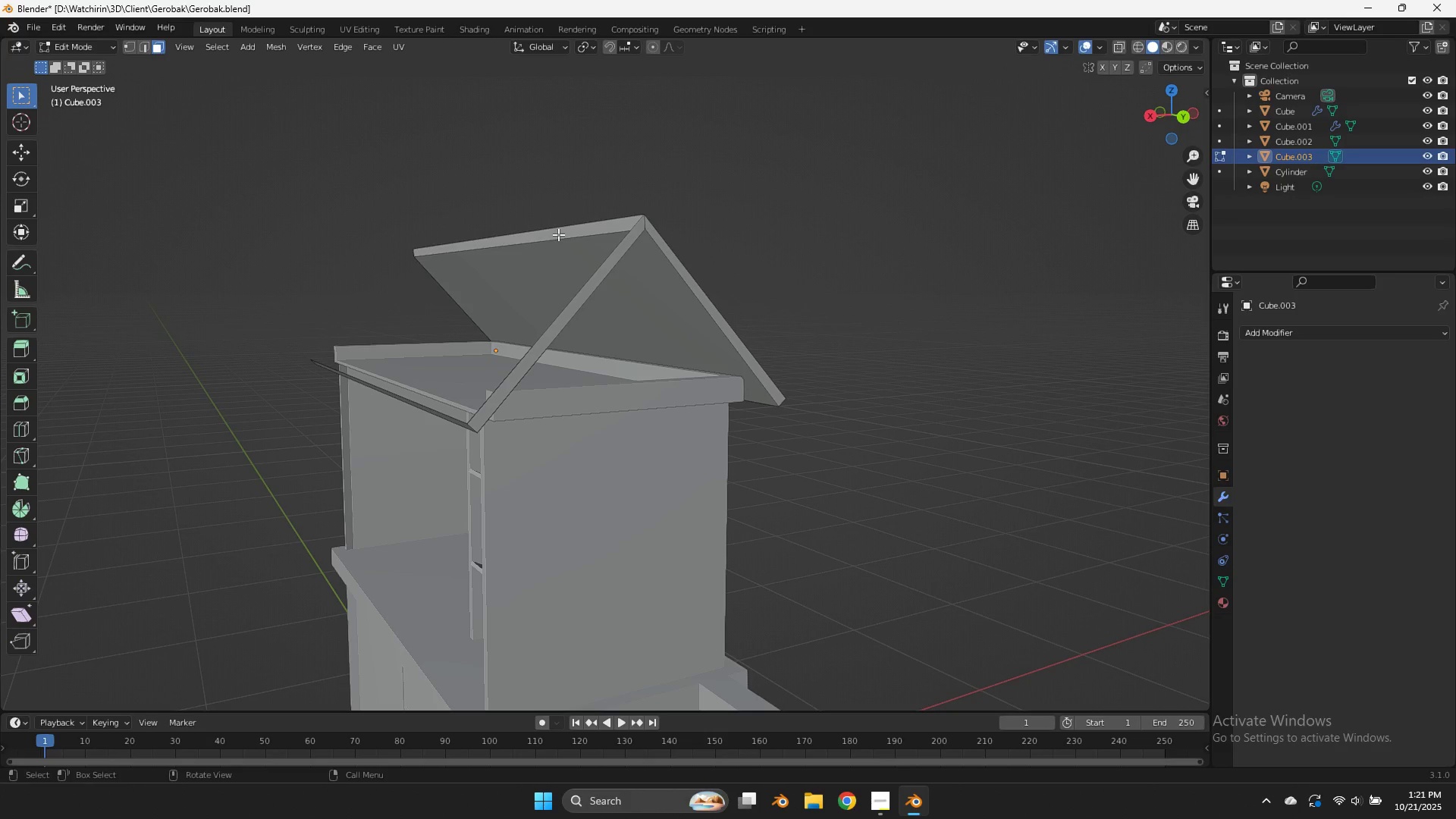 
left_click([559, 235])
 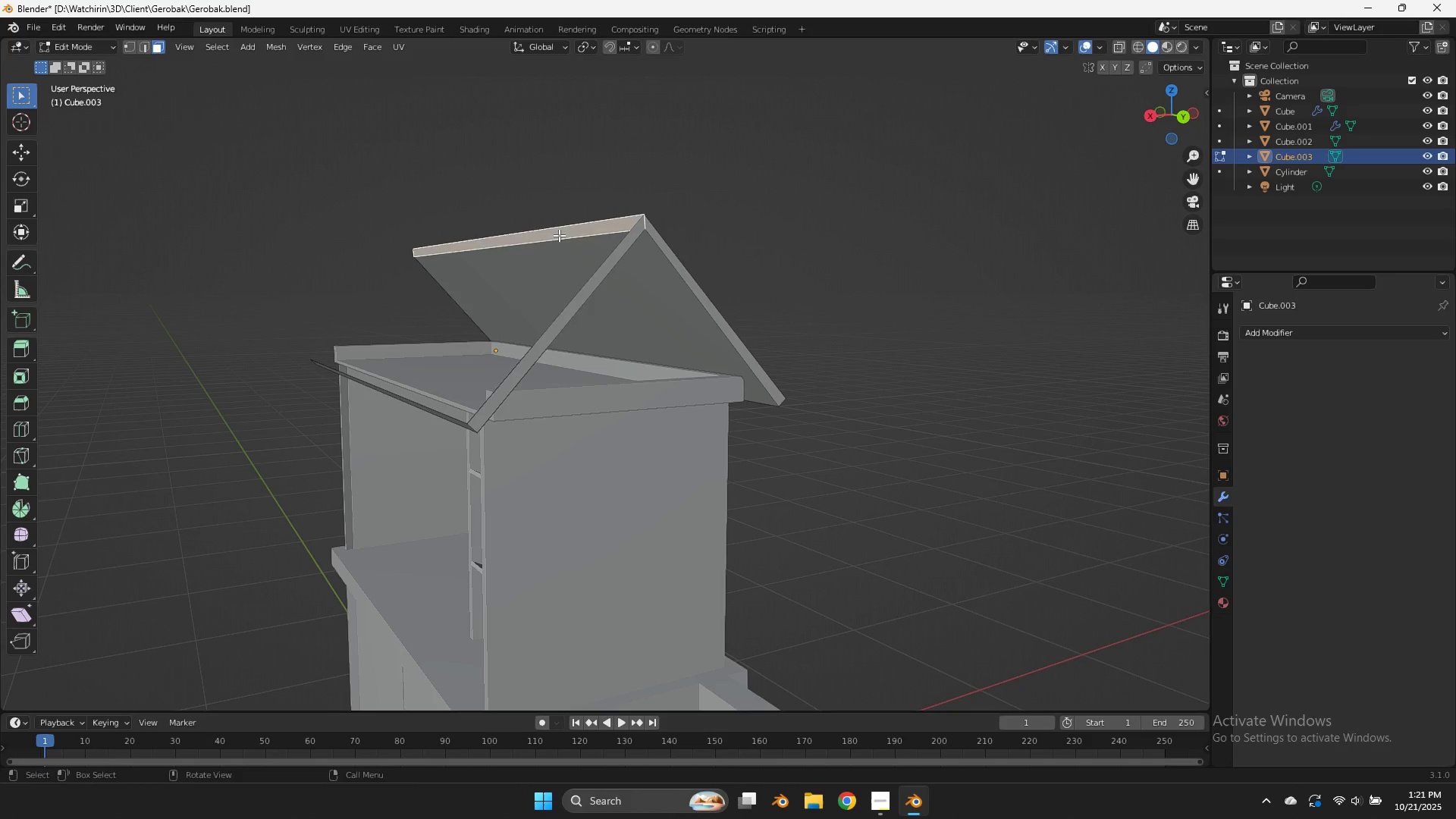 
key(X)
 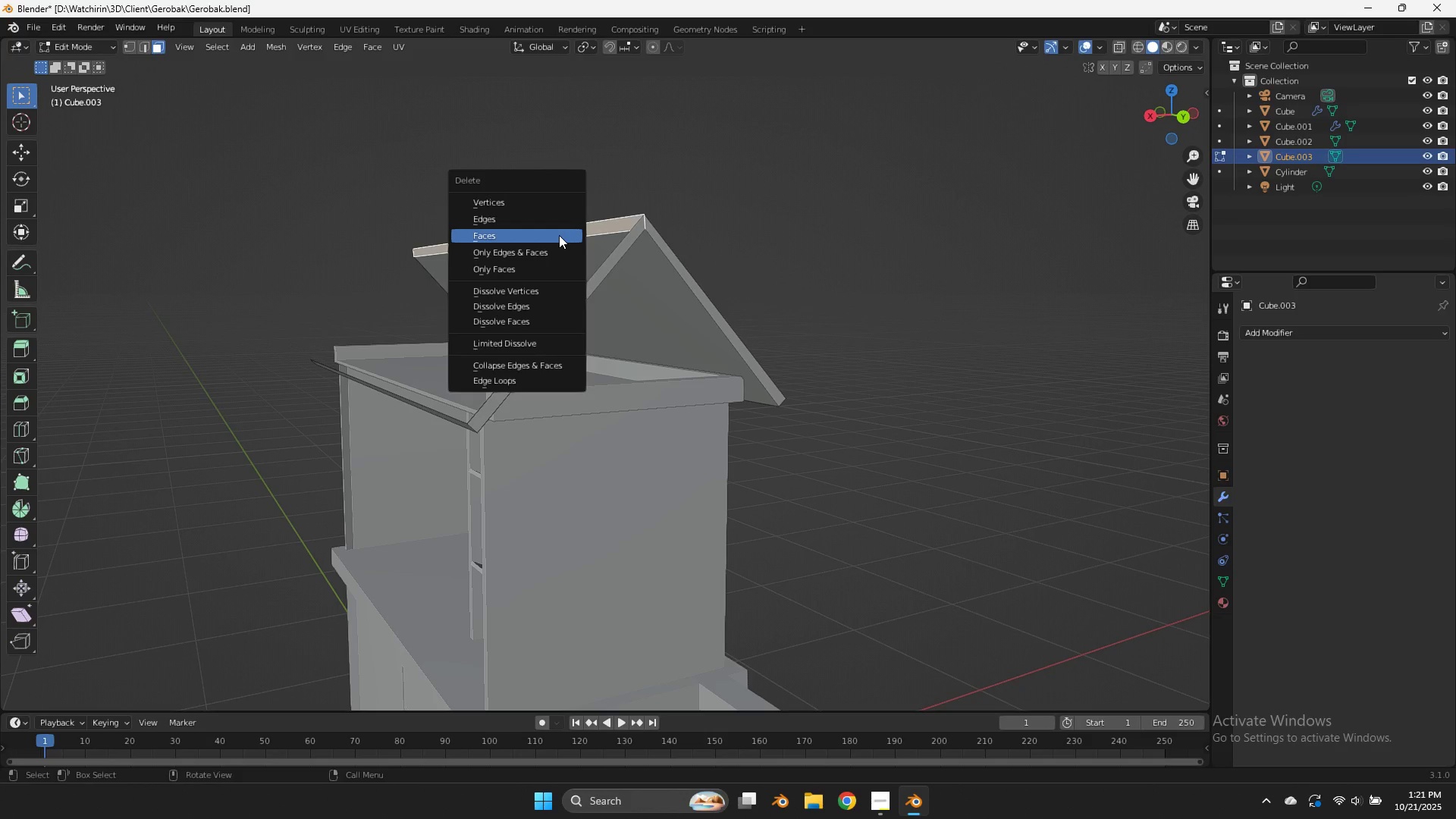 
left_click([559, 235])
 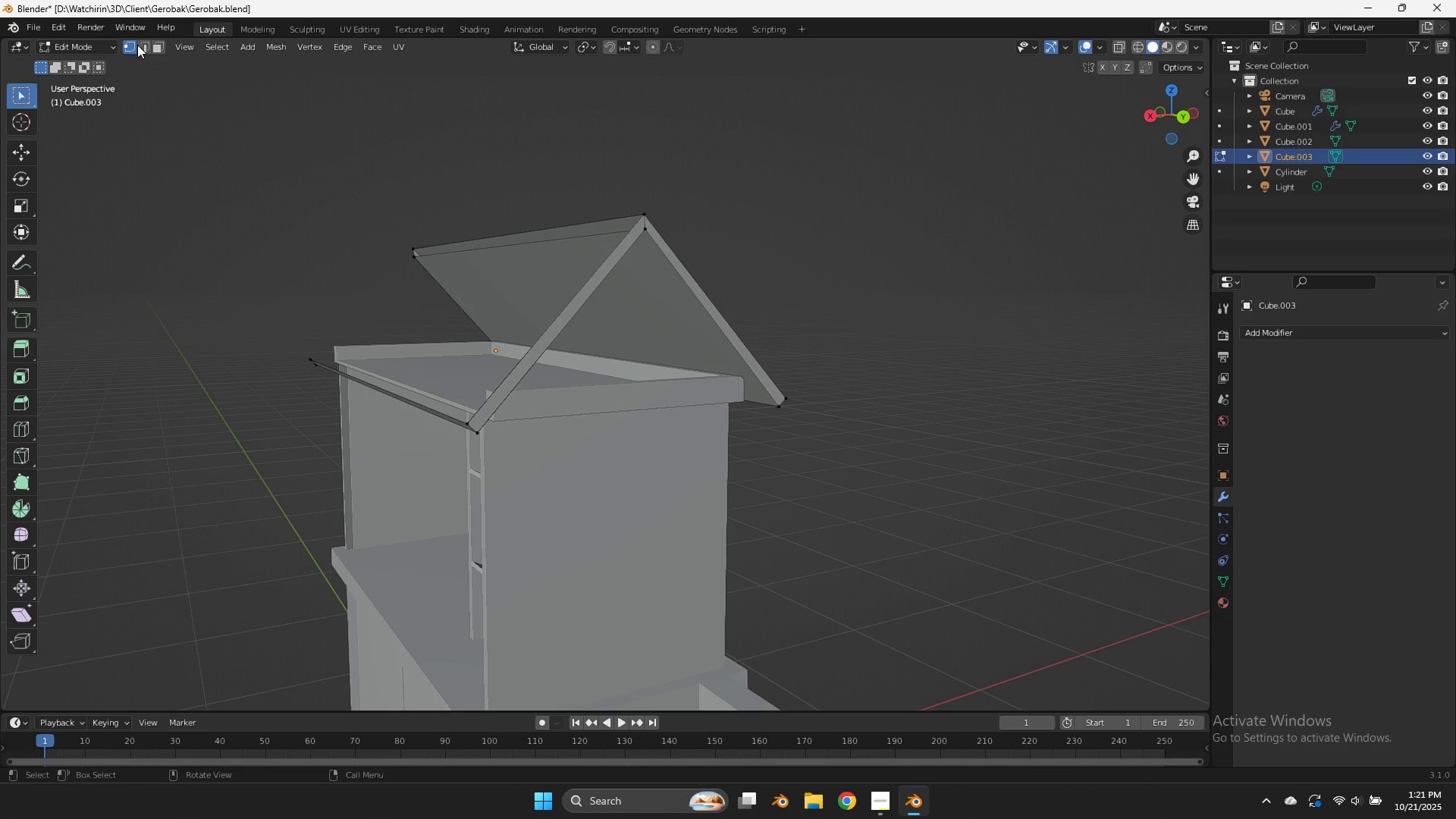 
double_click([142, 46])
 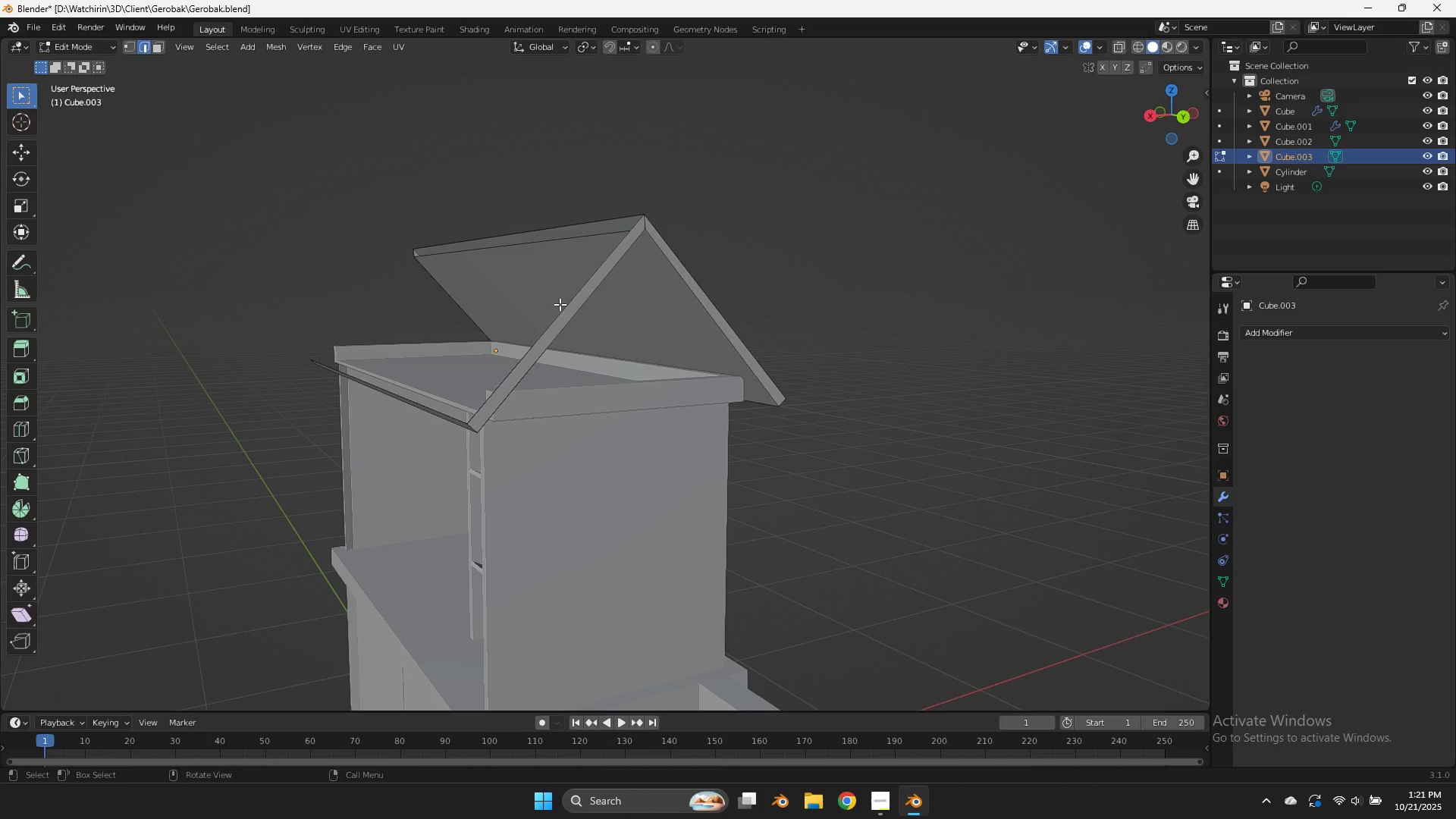 
left_click([560, 304])
 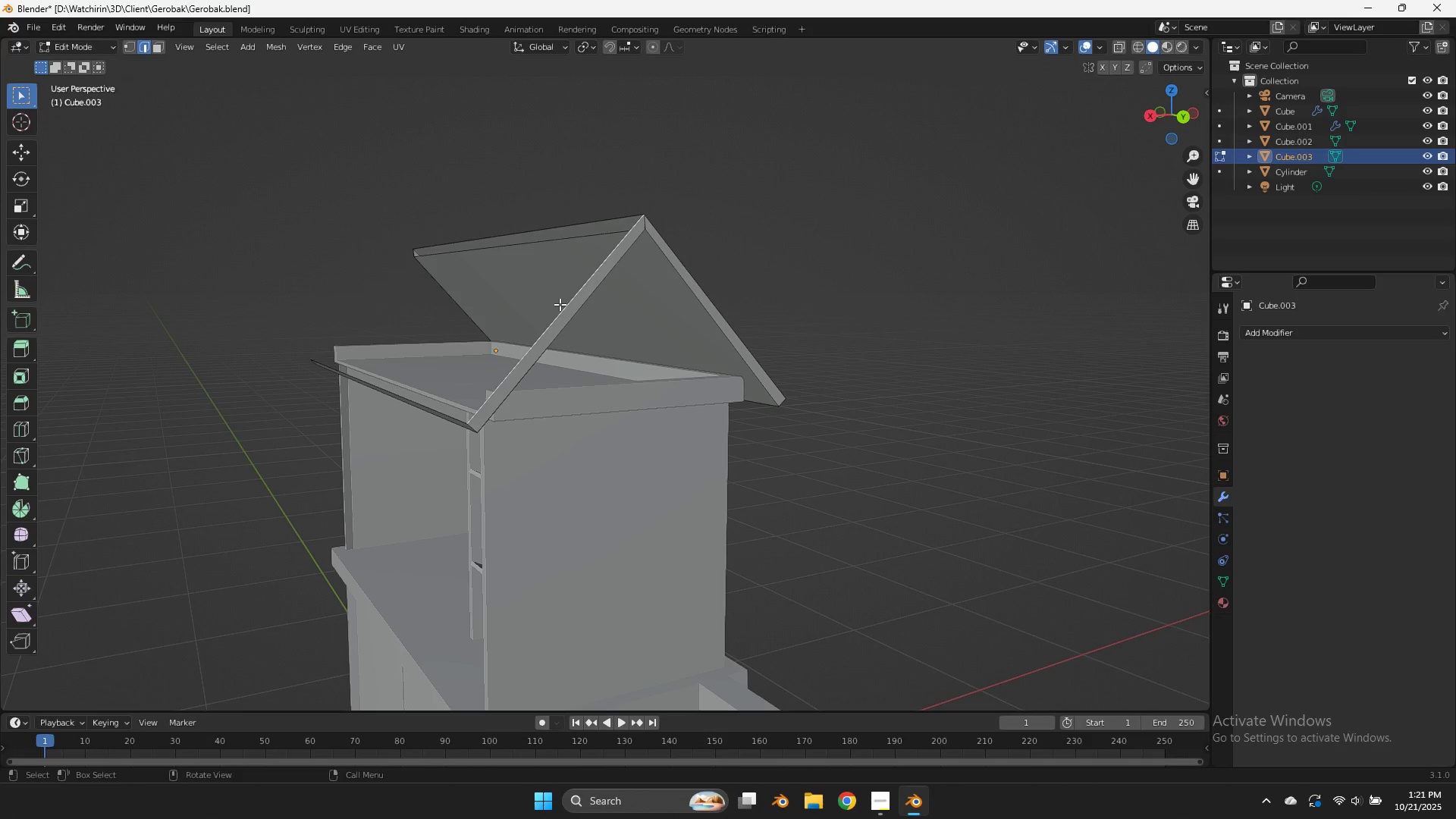 
type(fff)
key(Tab)
 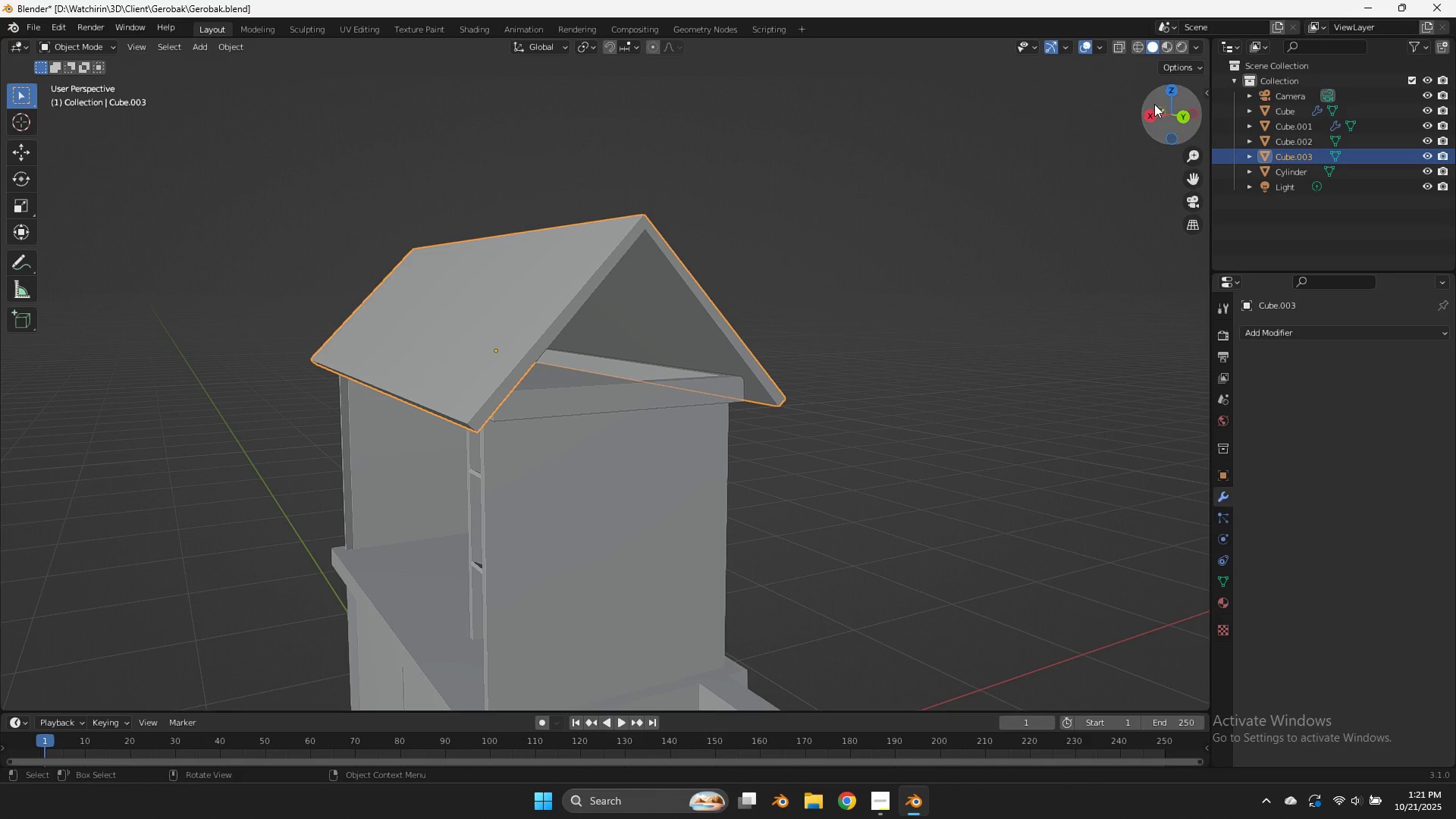 
left_click_drag(start_coordinate=[1155, 105], to_coordinate=[1117, 110])
 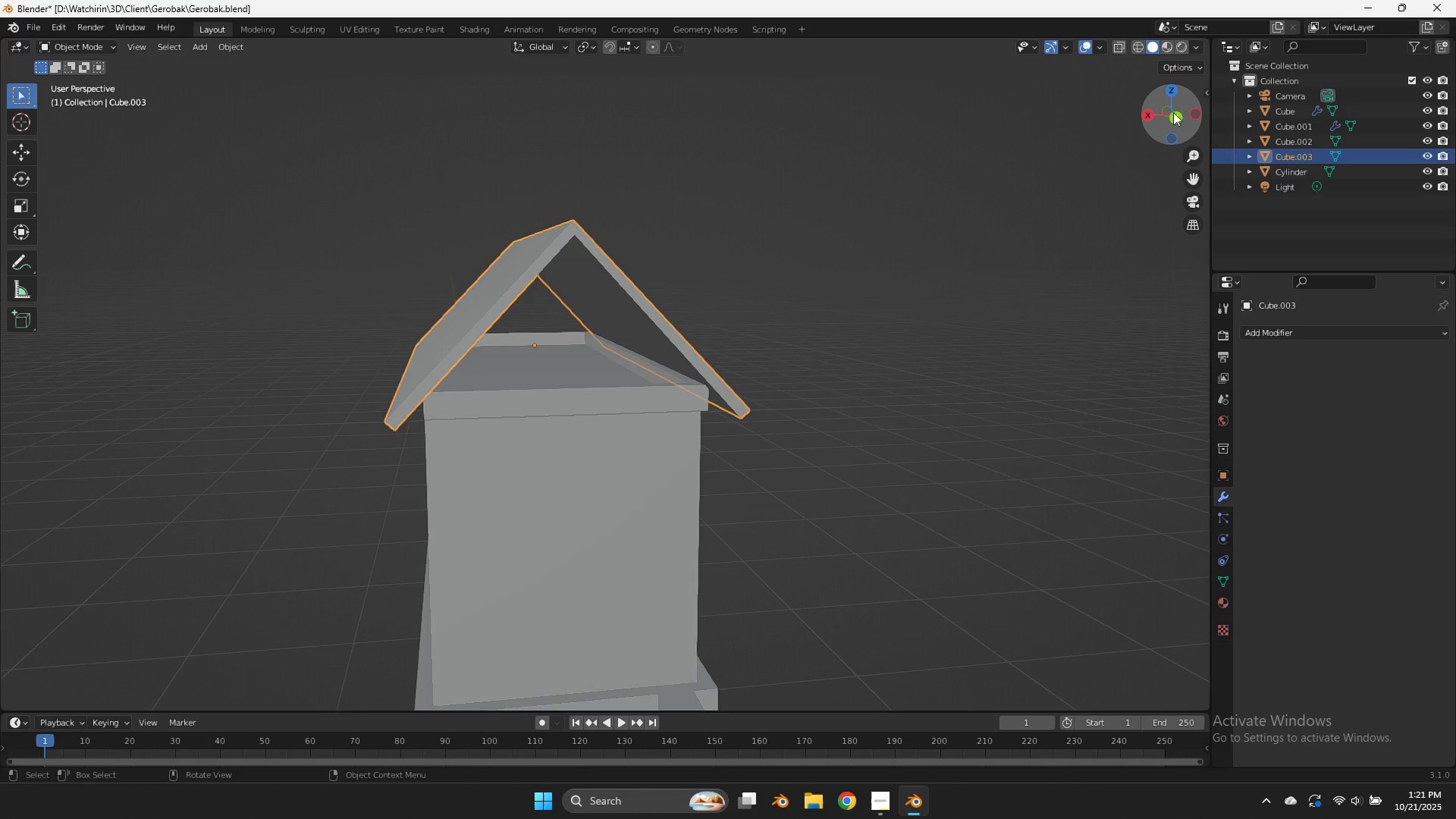 
left_click([1173, 112])
 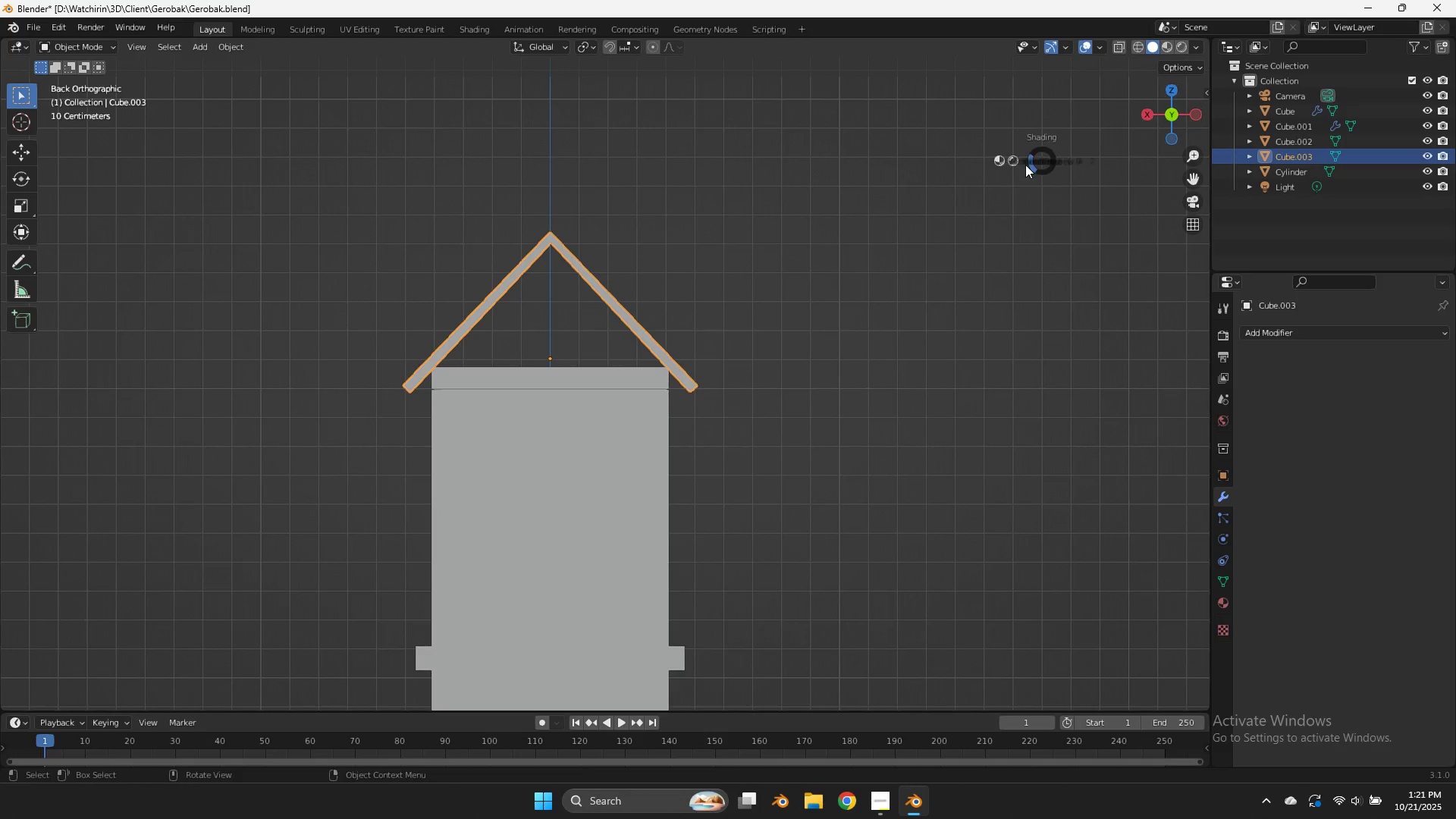 
key(Z)
 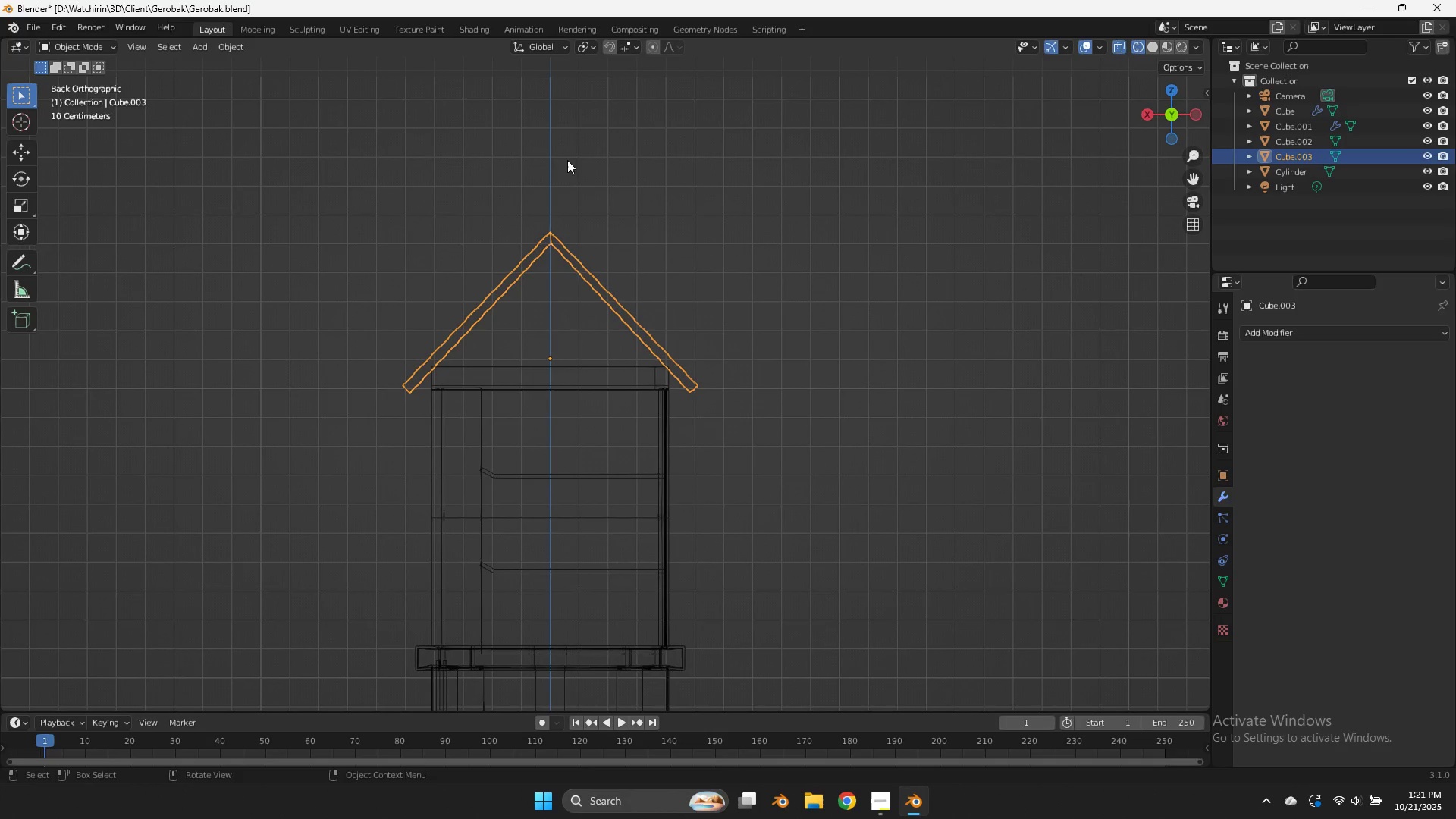 
key(Tab)
 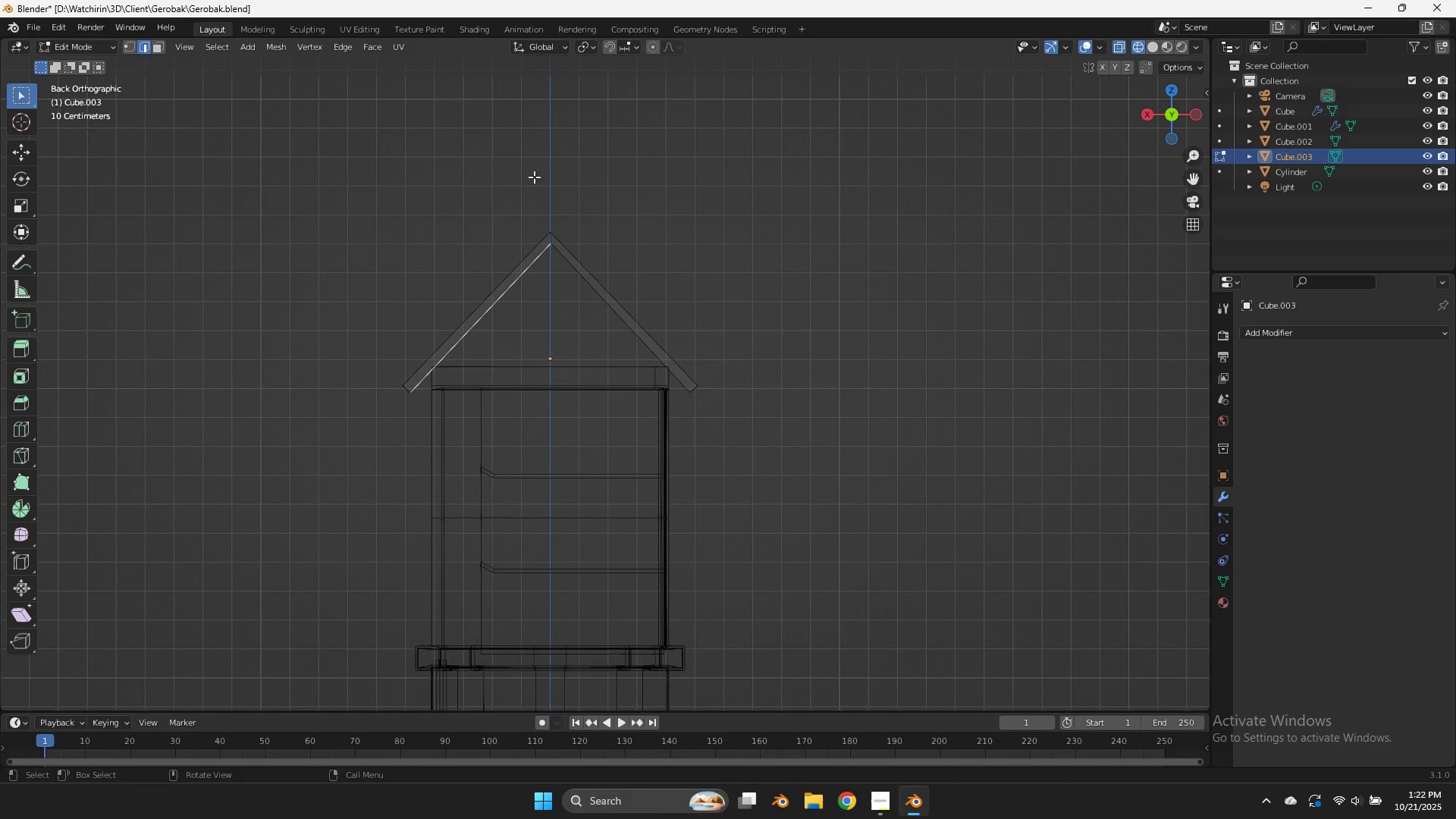 
key(Tab)
 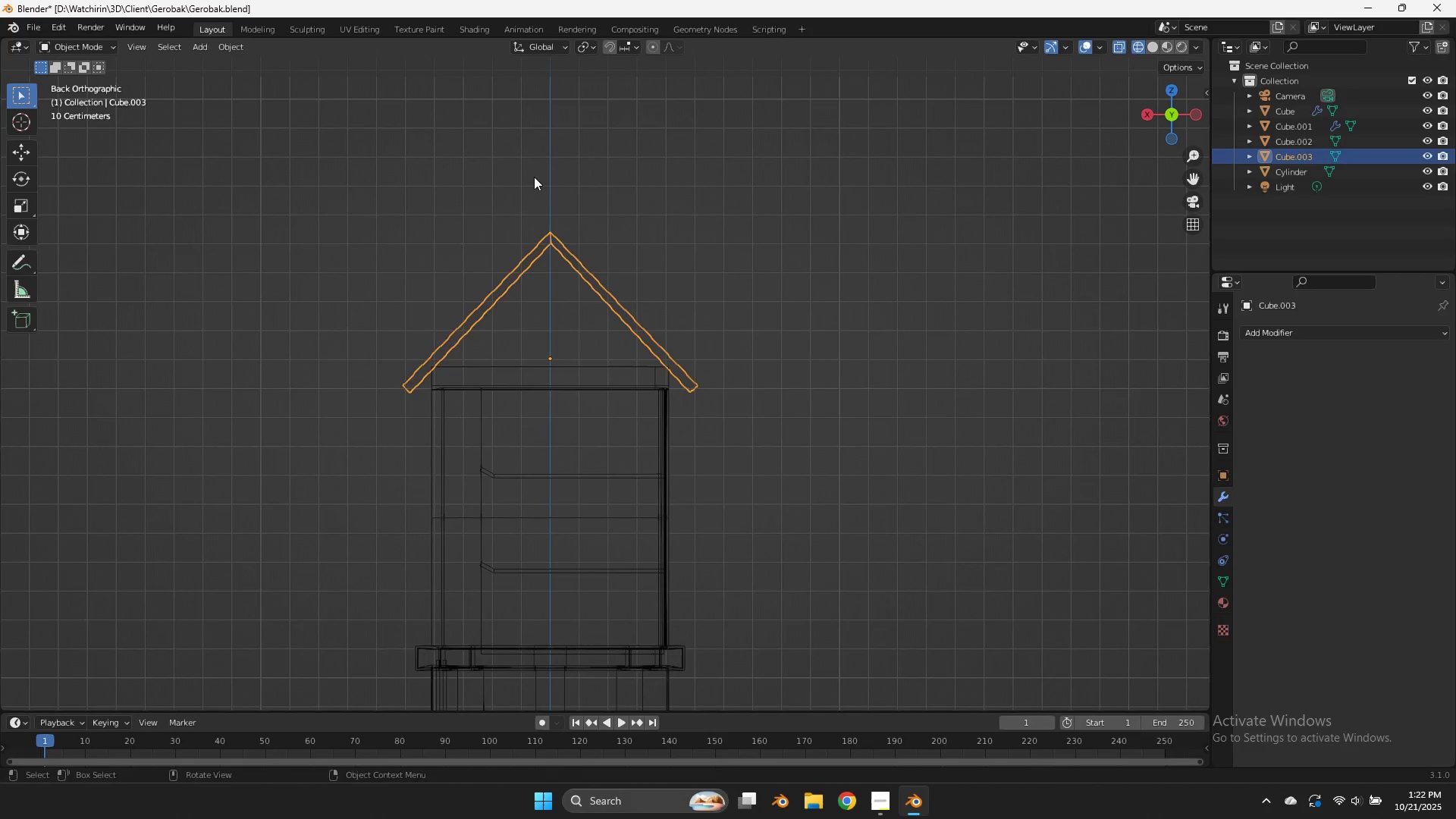 
key(Tab)
 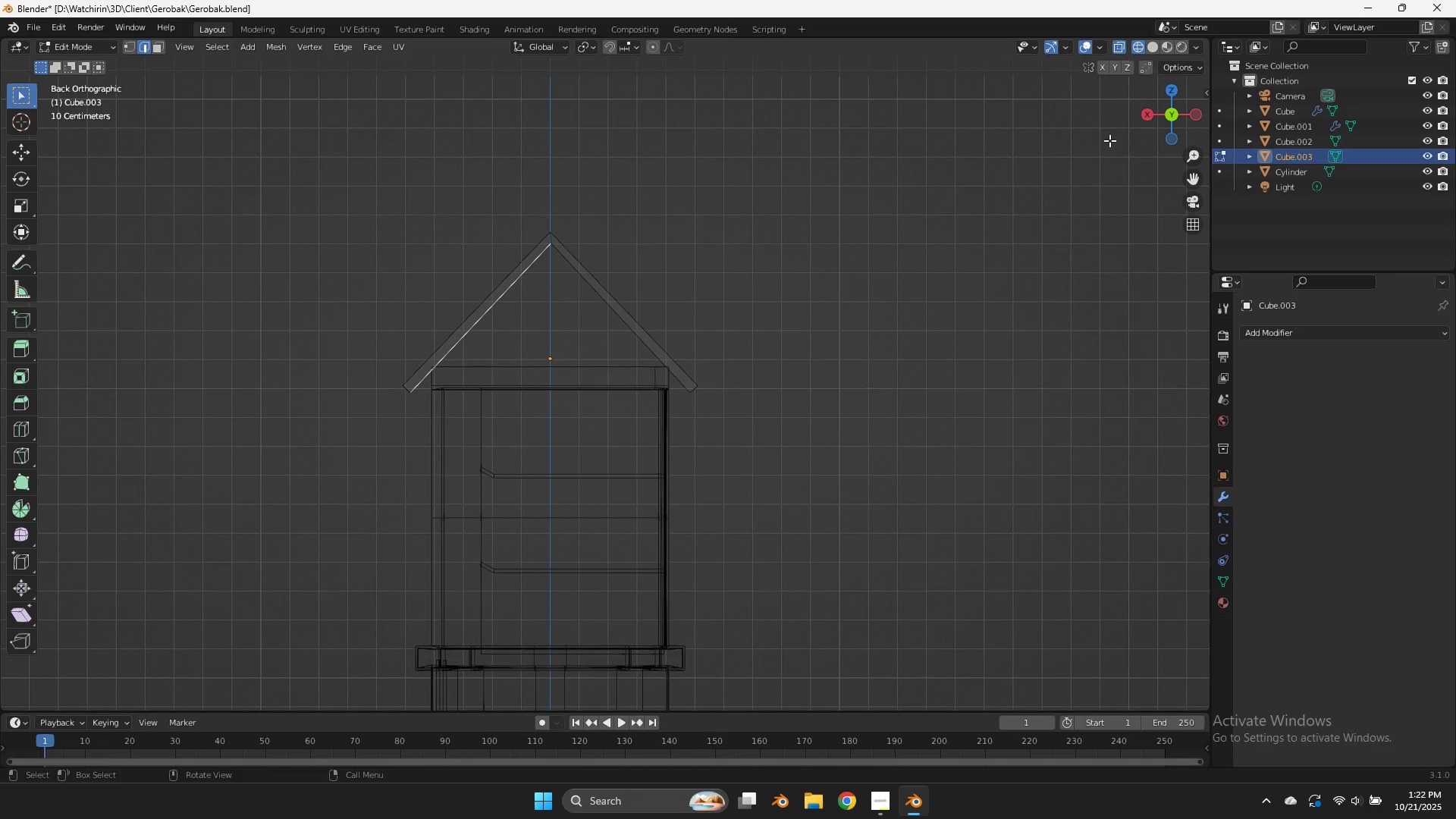 
left_click_drag(start_coordinate=[1149, 103], to_coordinate=[1141, 129])
 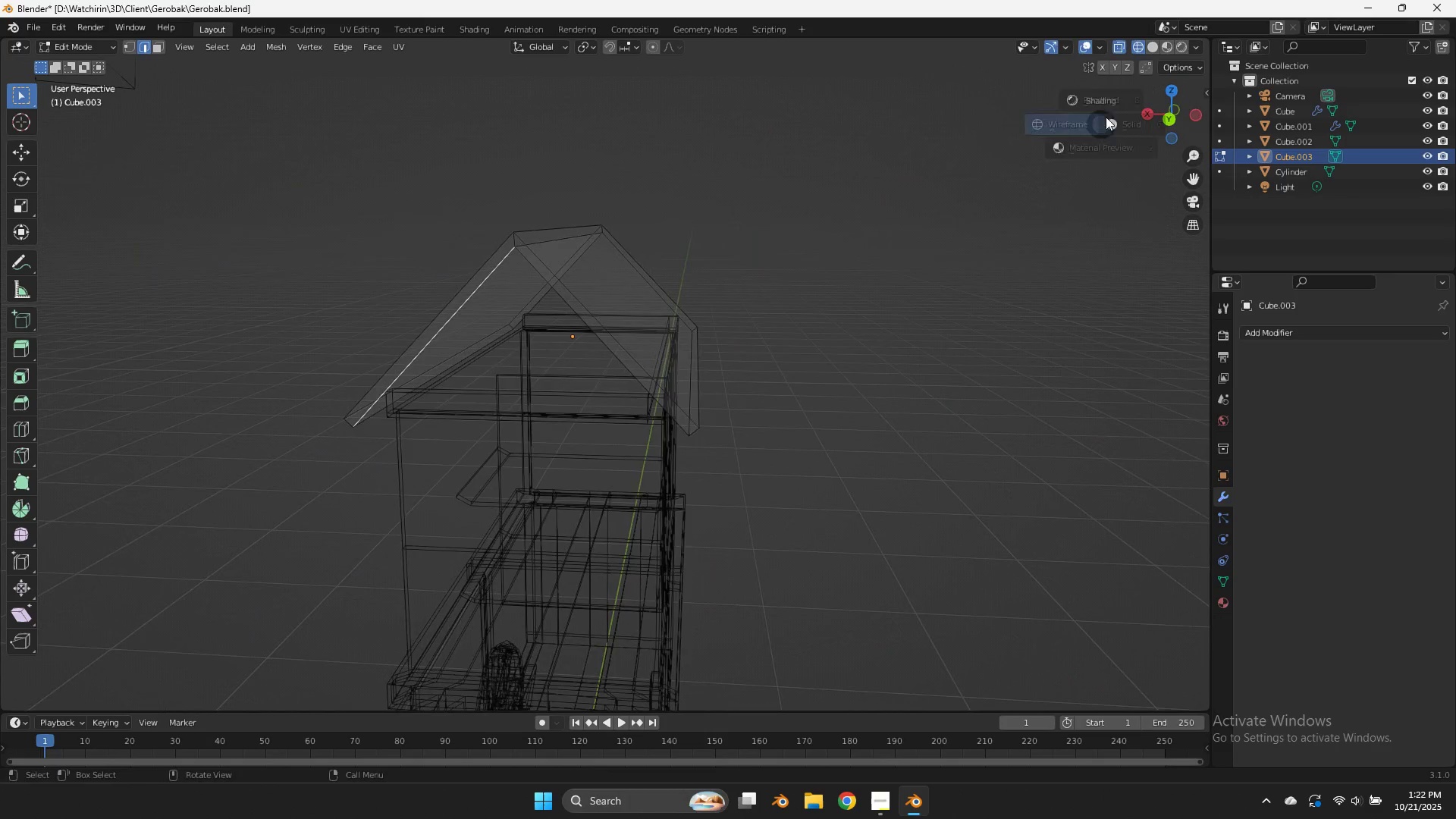 
key(Z)
 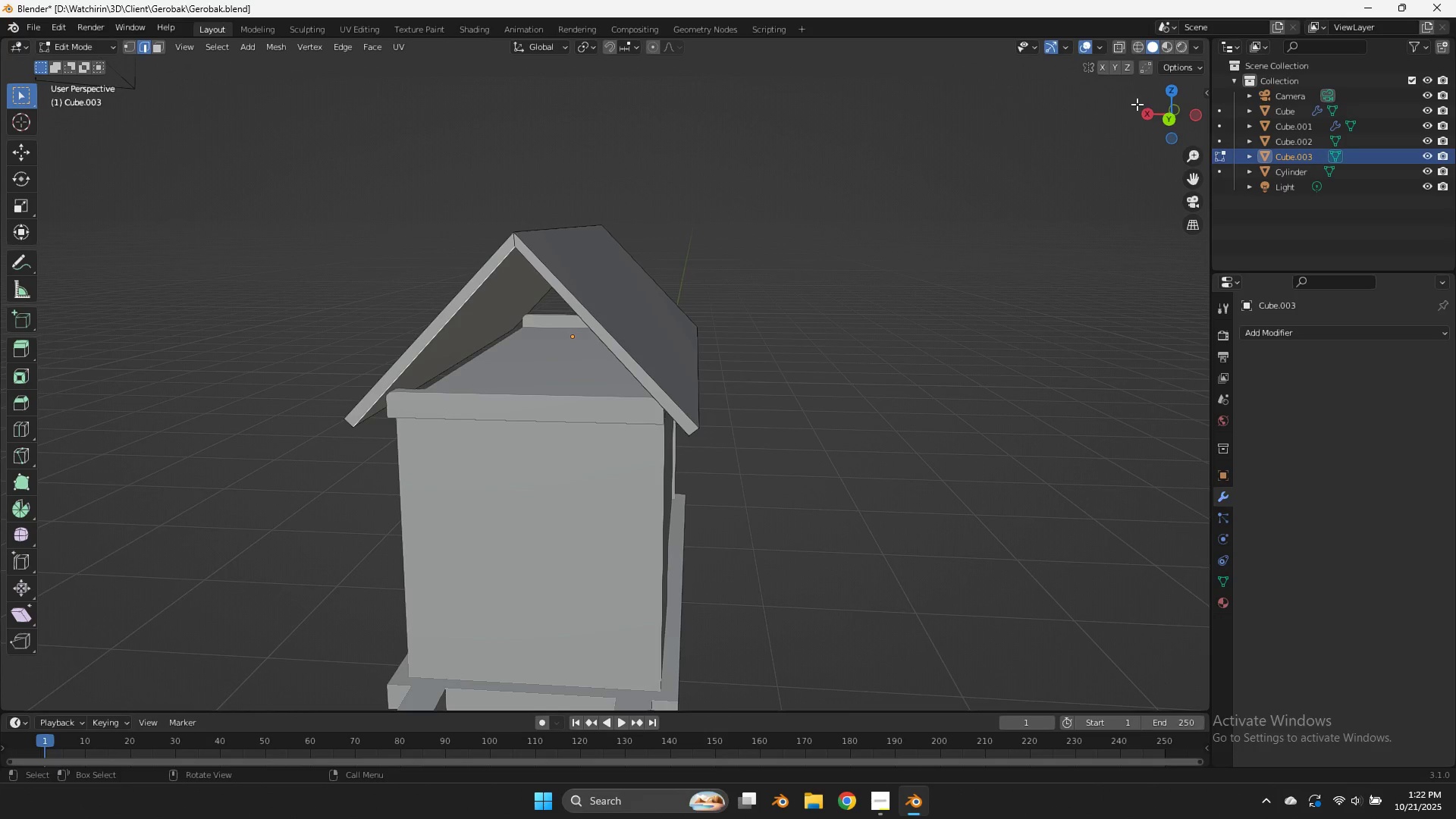 
left_click_drag(start_coordinate=[1154, 109], to_coordinate=[299, 102])
 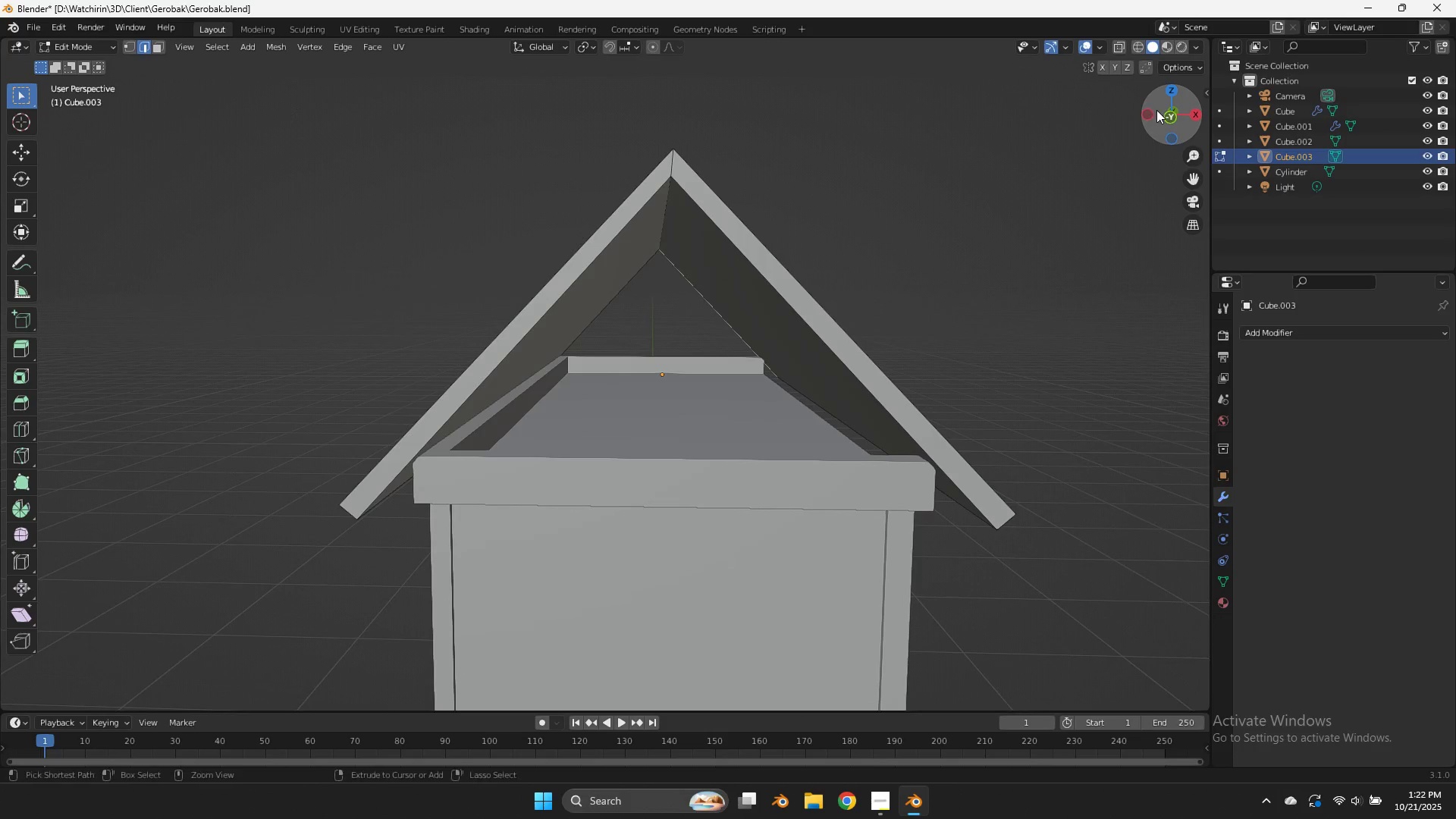 
key(Control+ControlLeft)
 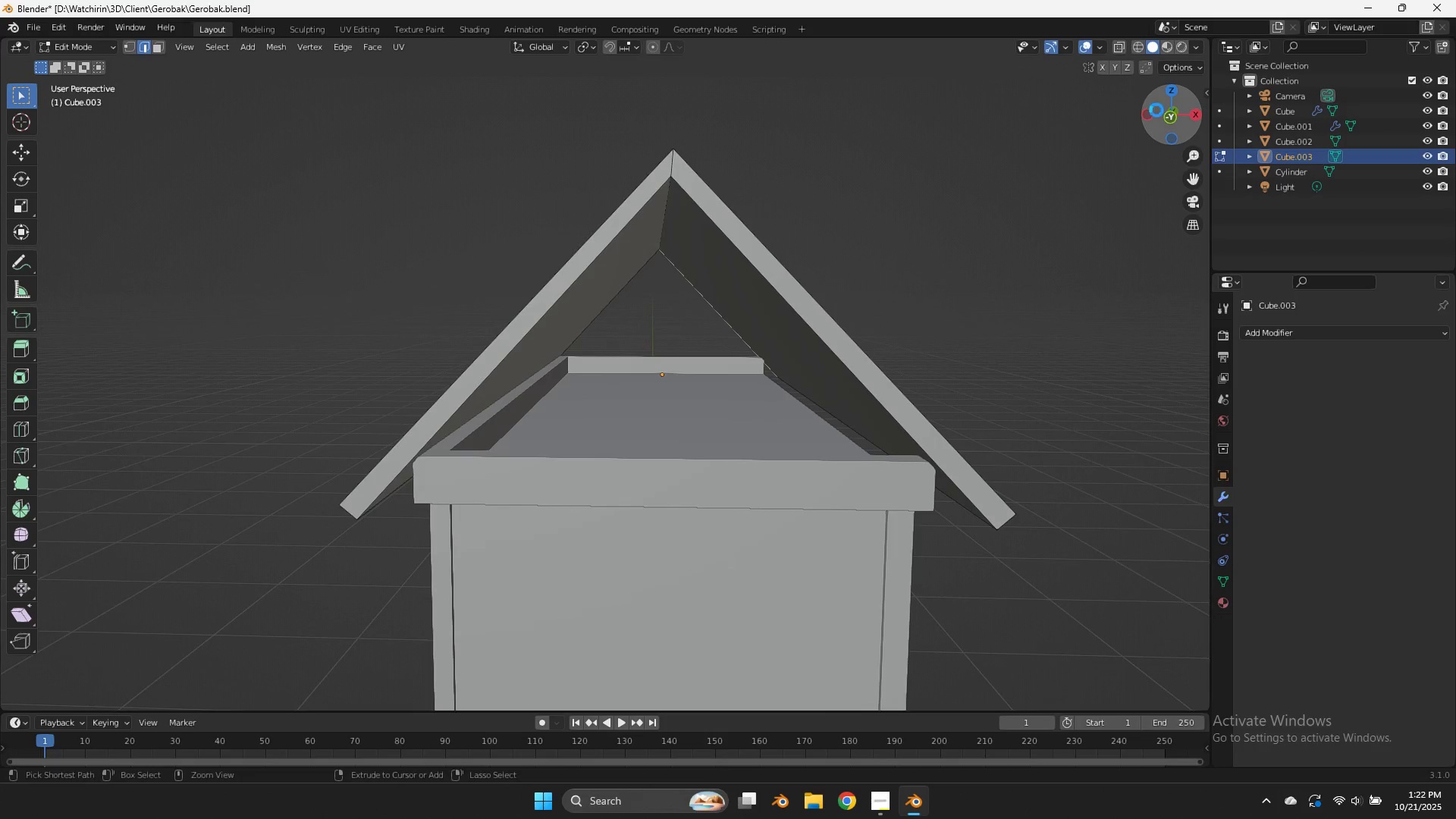 
key(Control+S)
 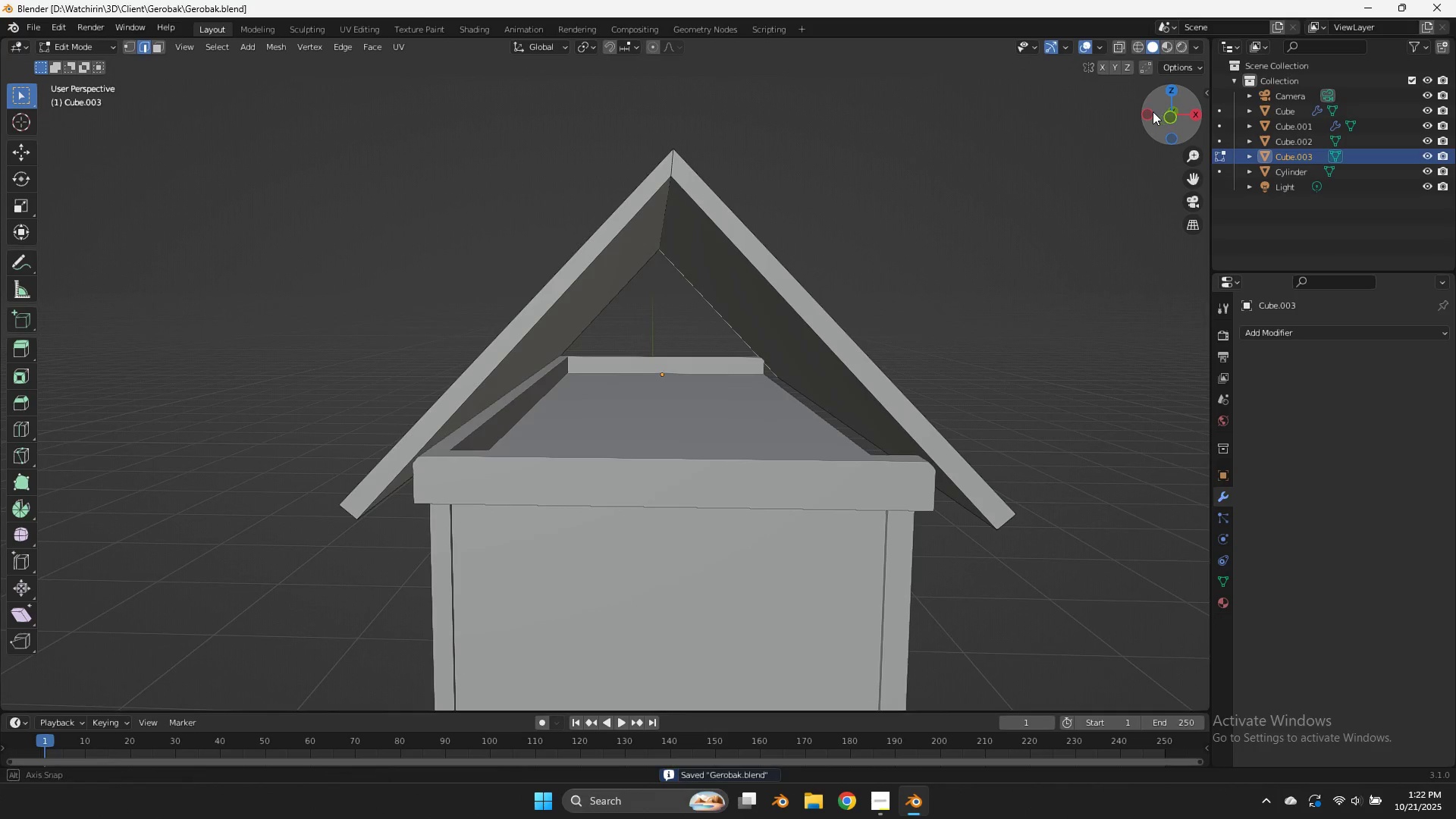 
left_click_drag(start_coordinate=[1156, 110], to_coordinate=[931, 122])
 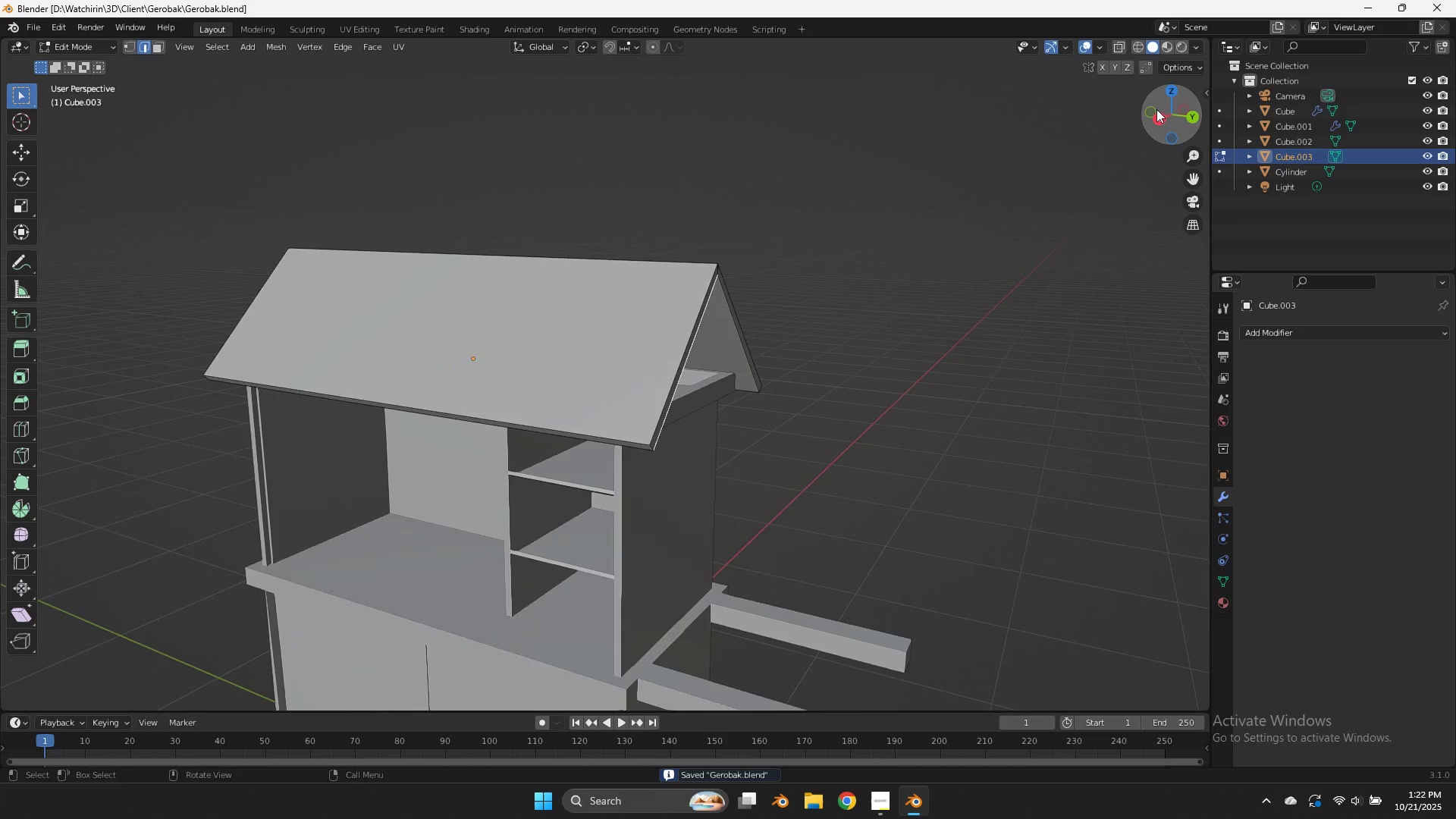 
scroll: coordinate [1156, 109], scroll_direction: down, amount: 2.0
 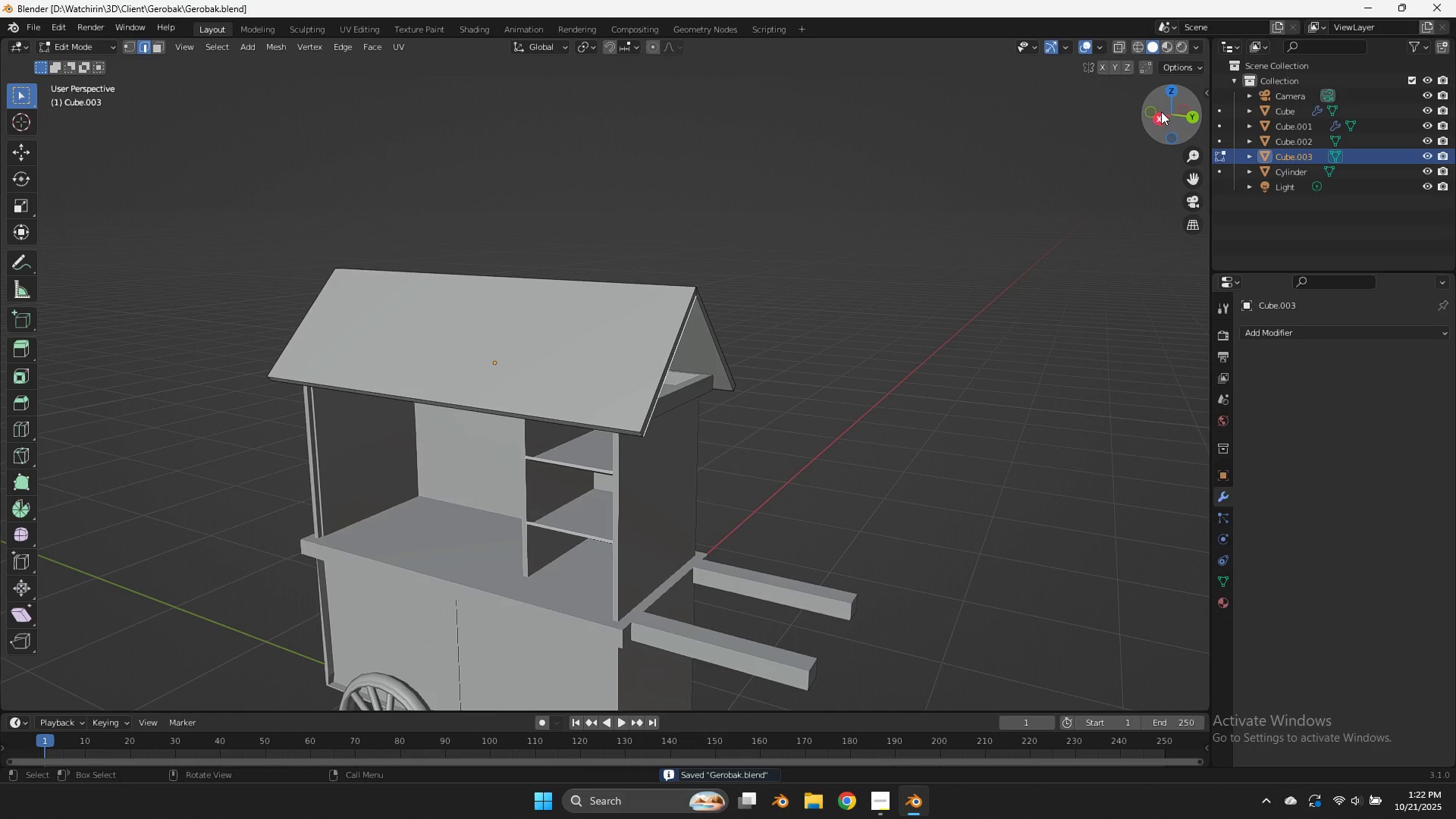 
left_click_drag(start_coordinate=[1161, 111], to_coordinate=[1120, 103])
 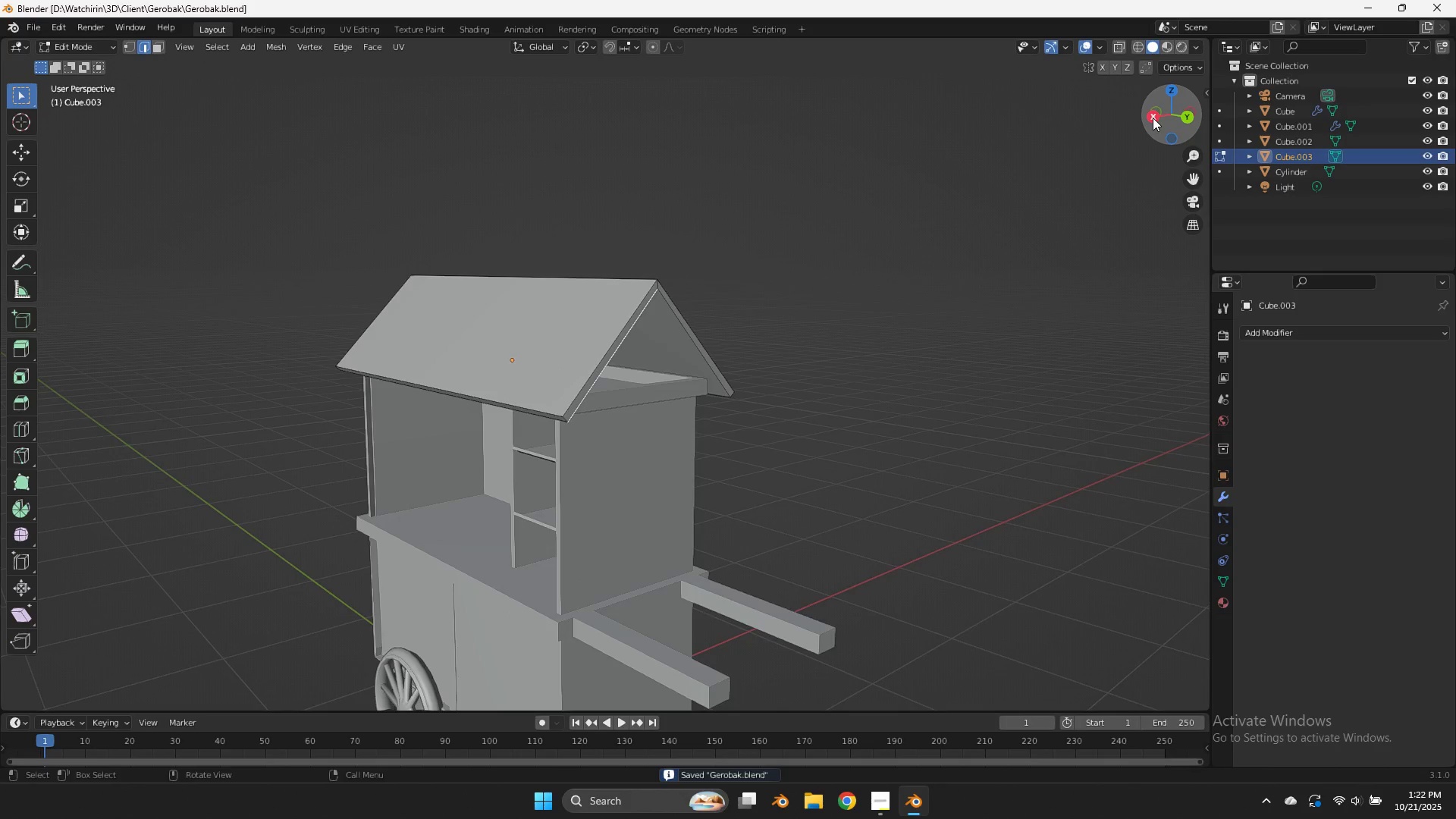 
left_click([1153, 118])
 